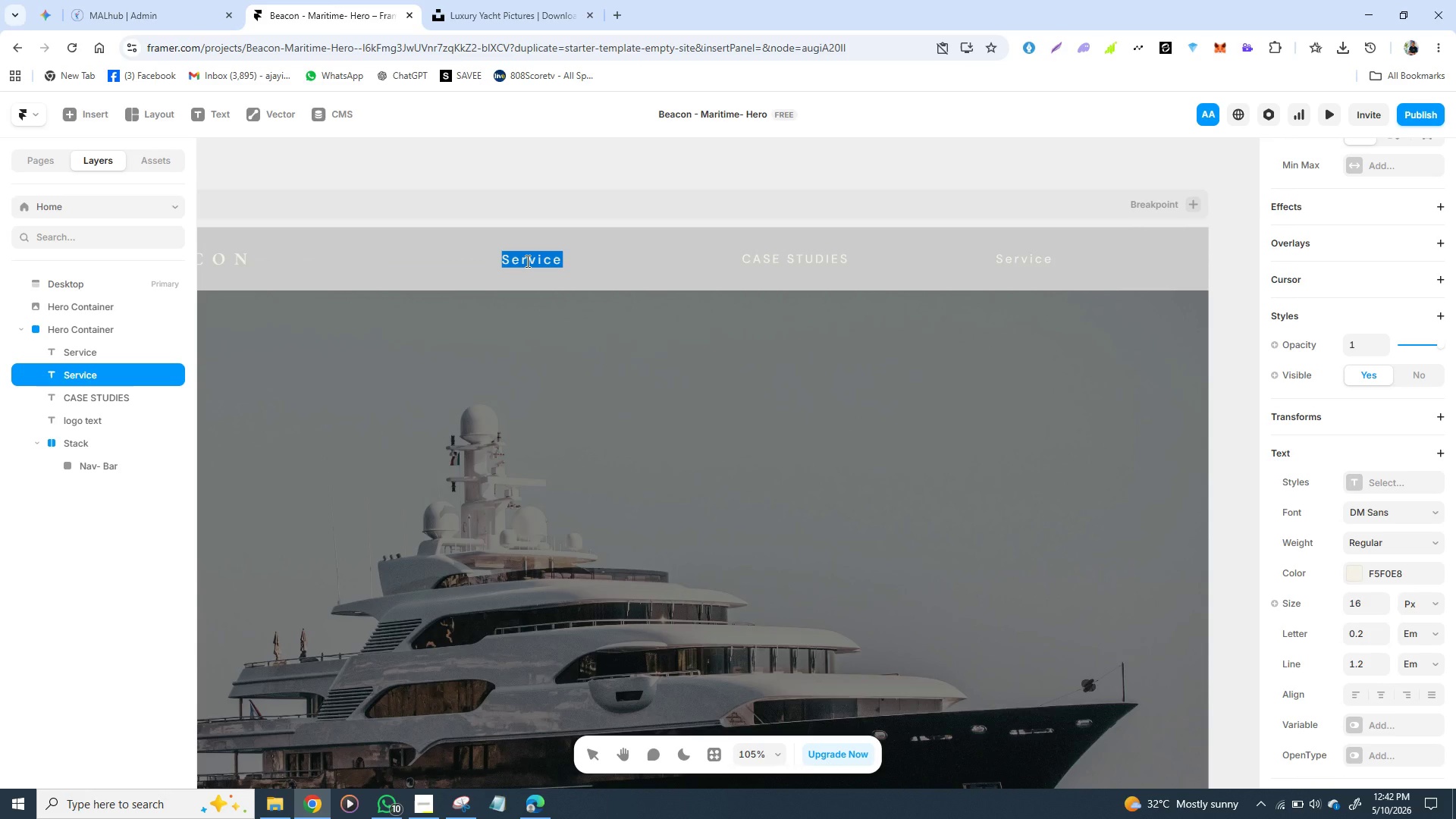 
triple_click([526, 261])
 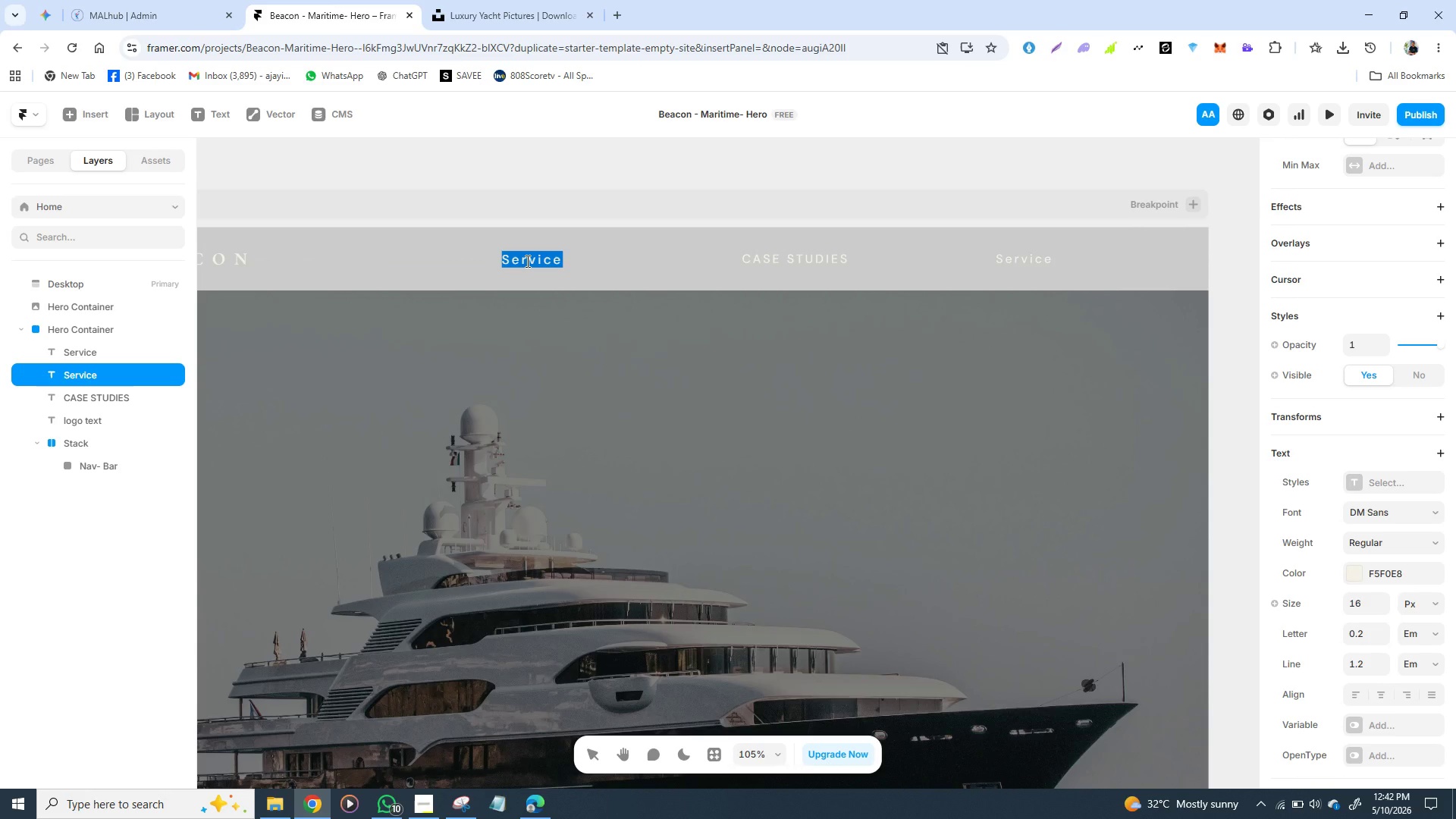 
type(SERVICES)
 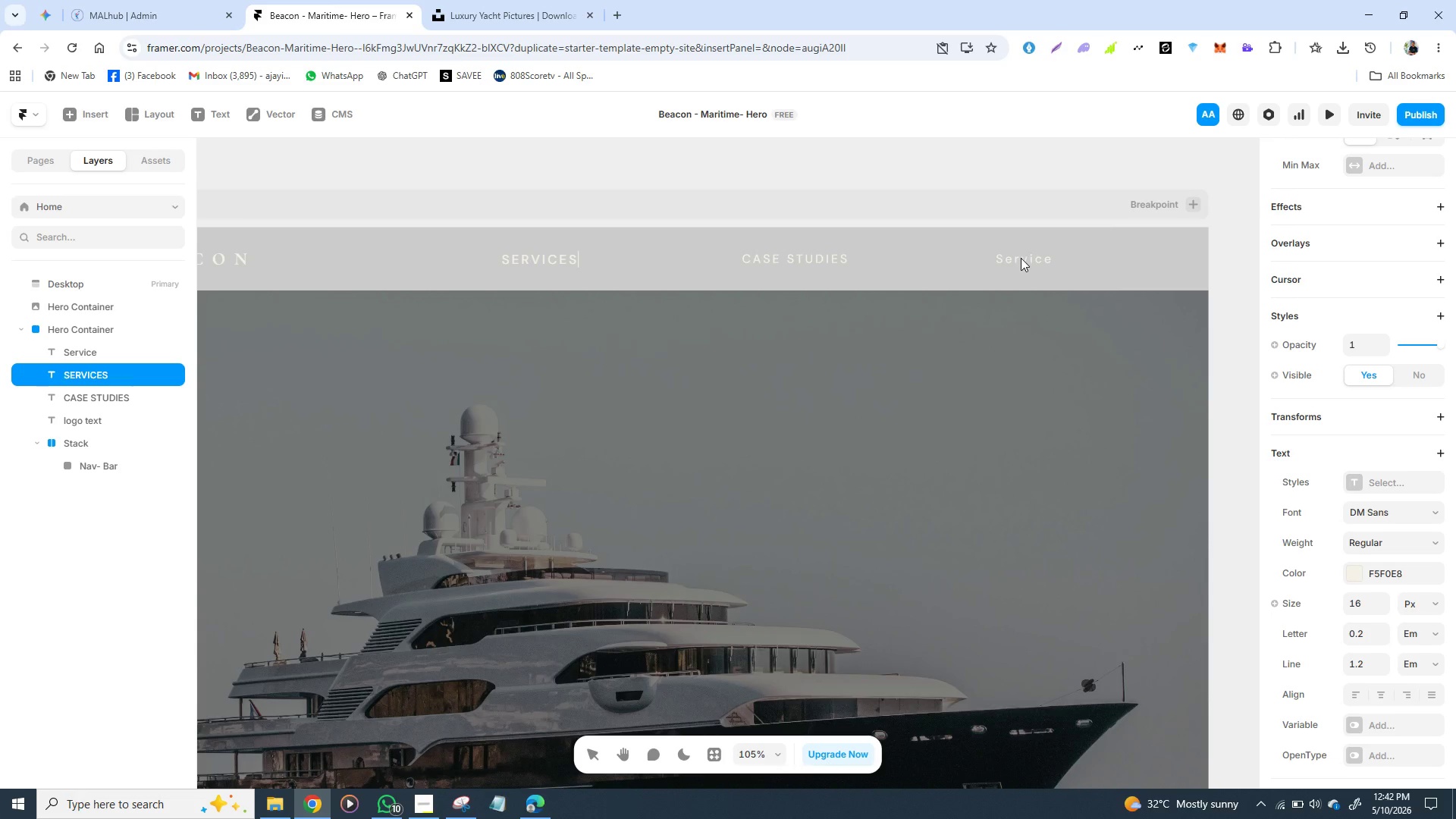 
double_click([1021, 258])
 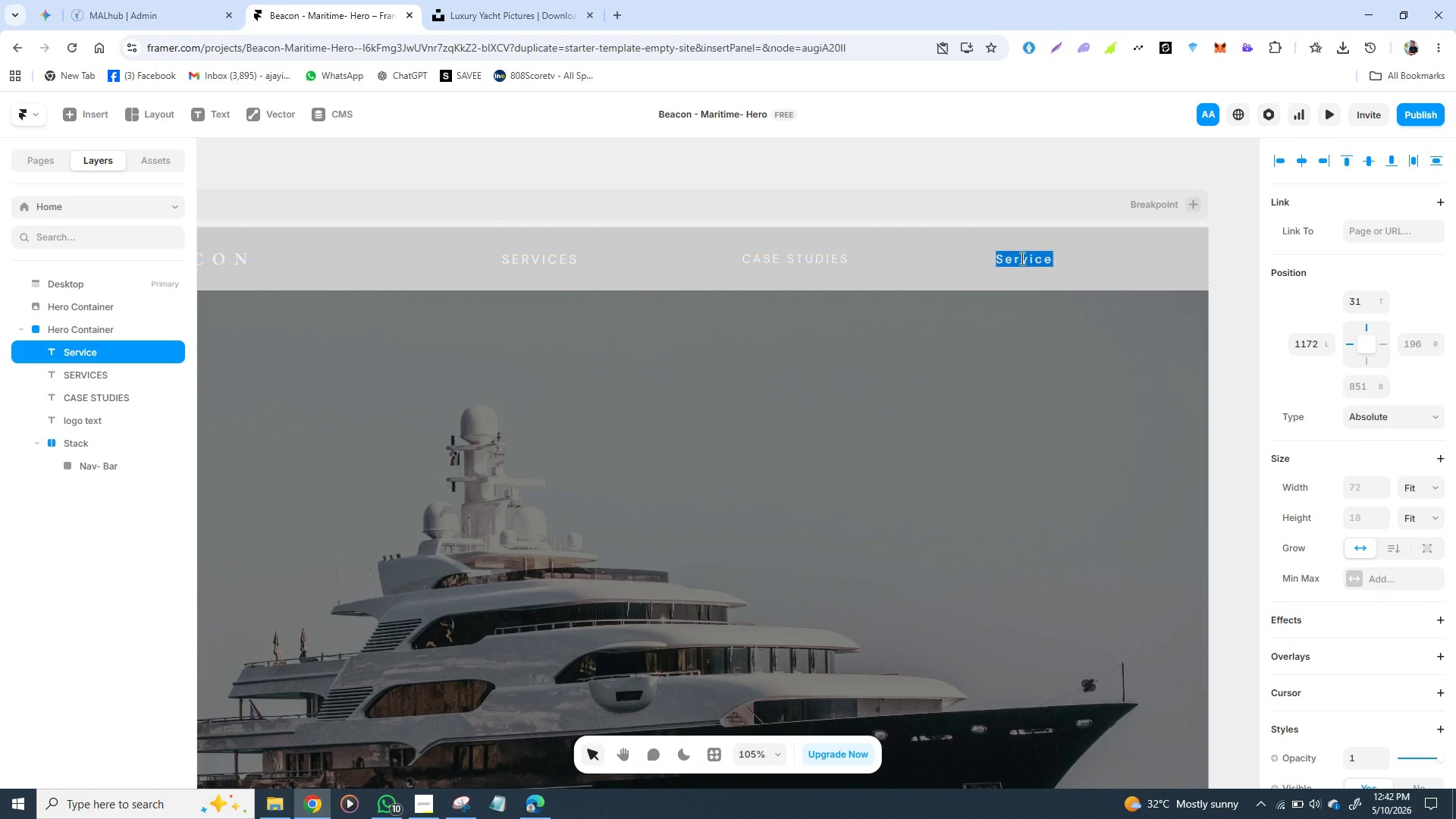 
double_click([1021, 258])
 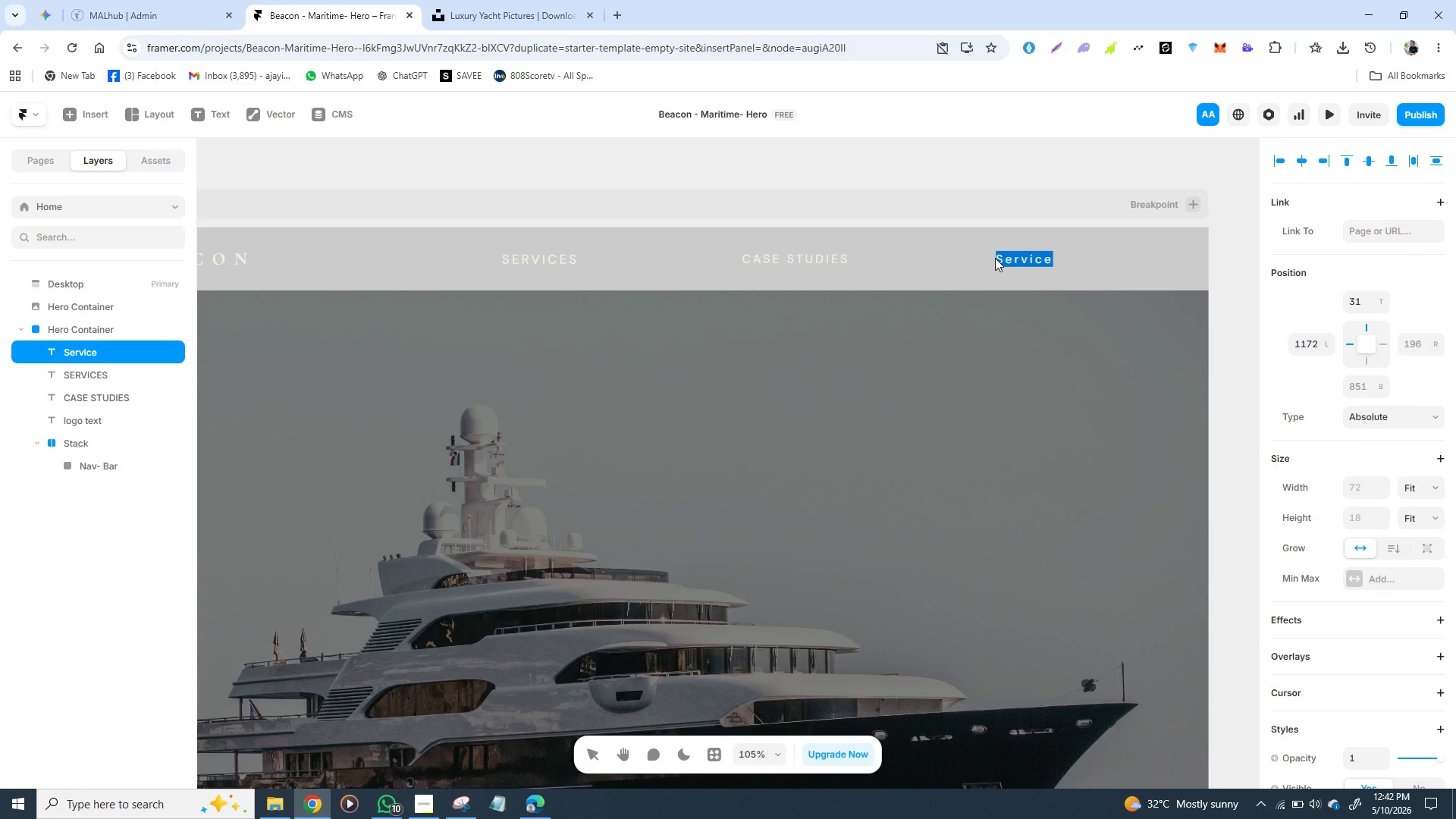 
type(CANTACT)
 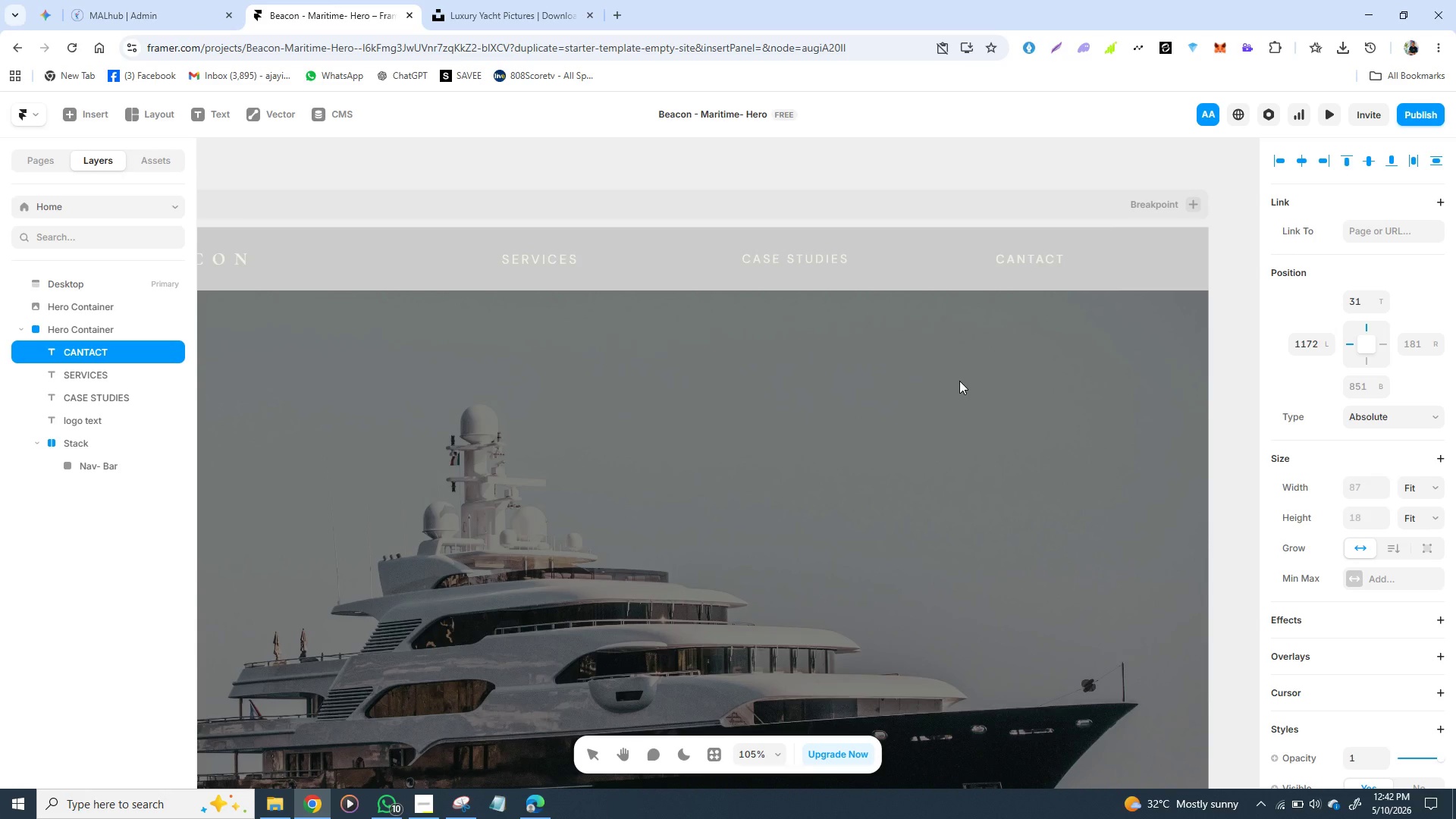 
left_click([959, 381])
 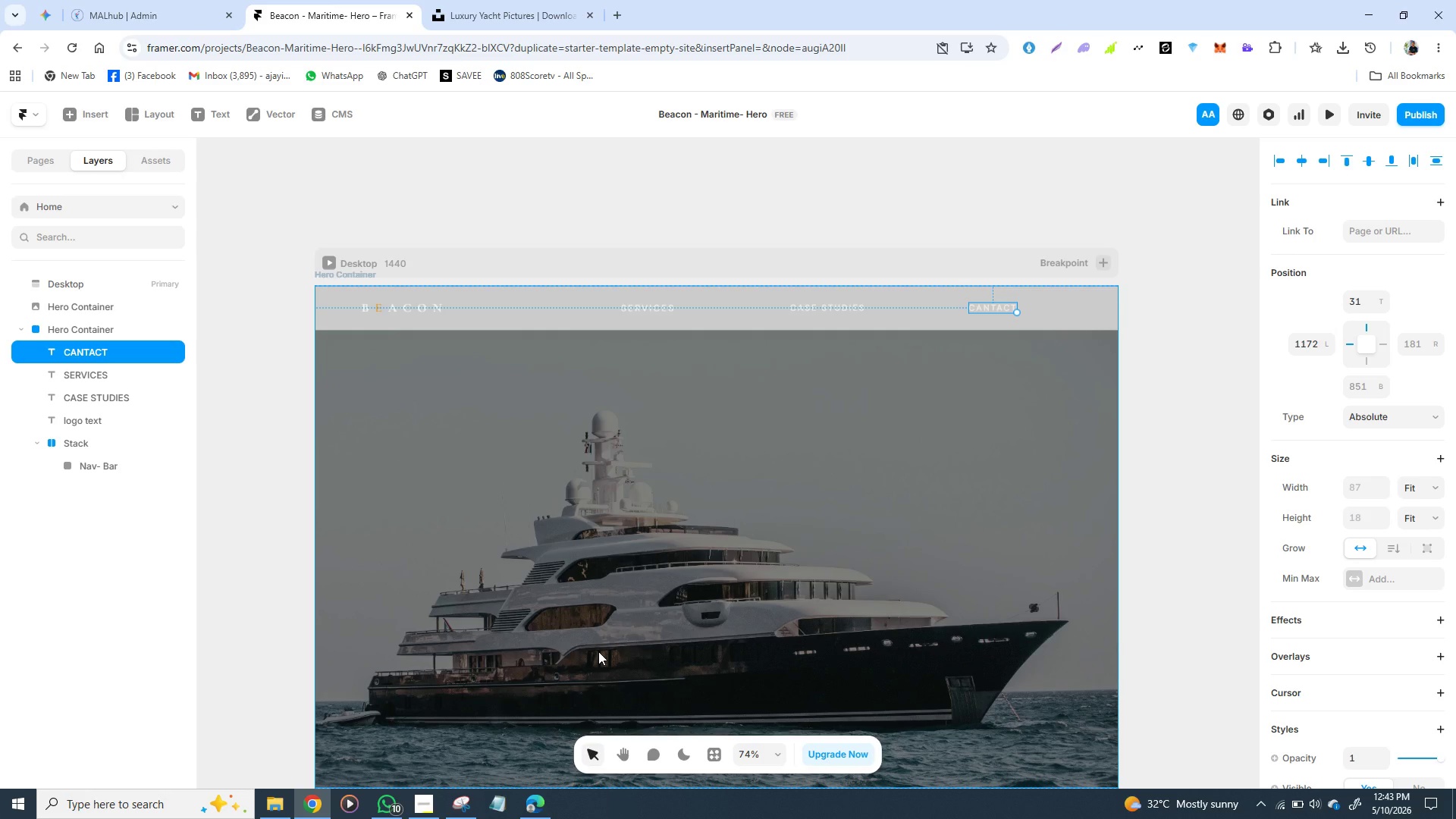 
wait(57.52)
 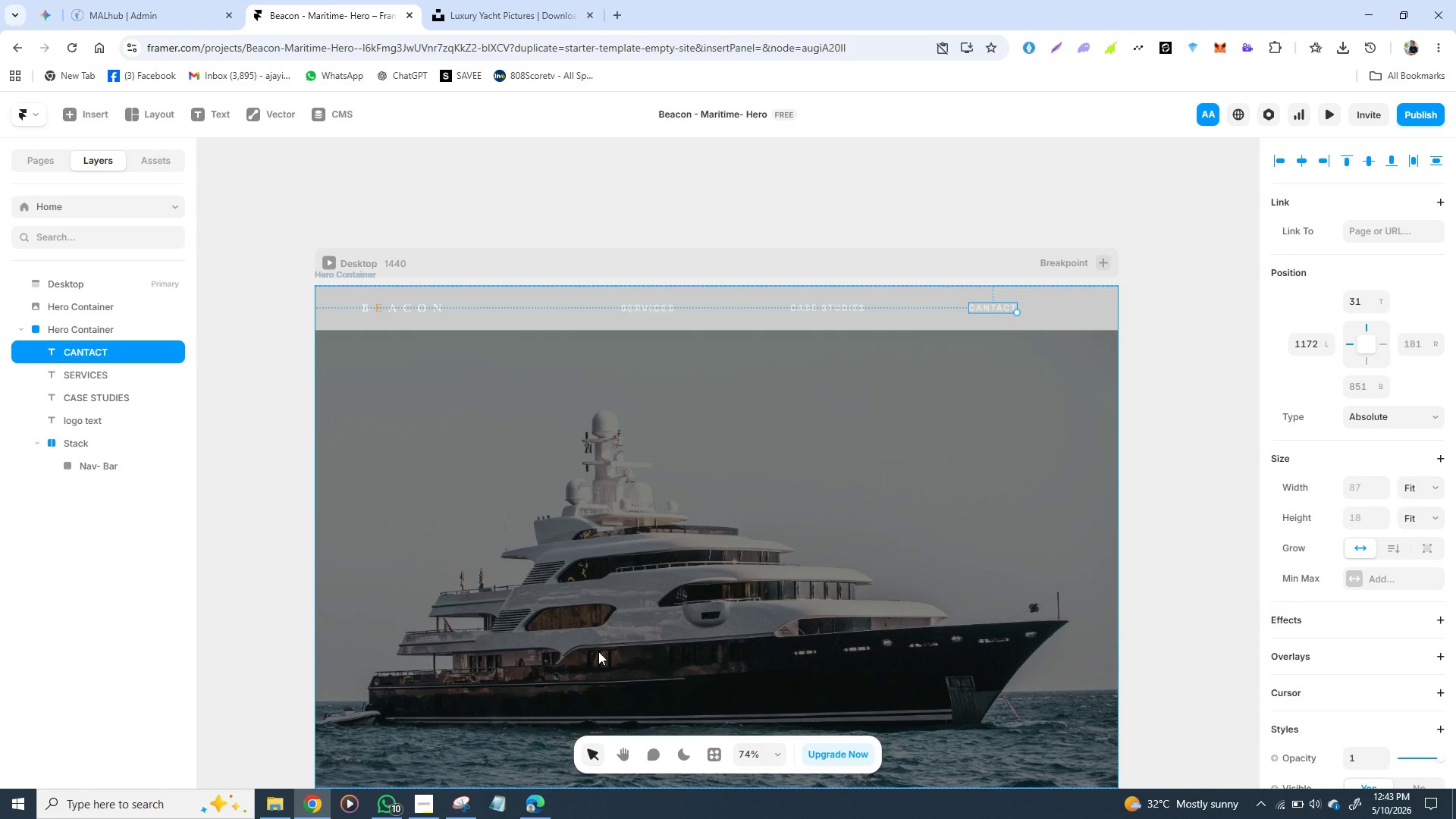 
left_click([152, 155])
 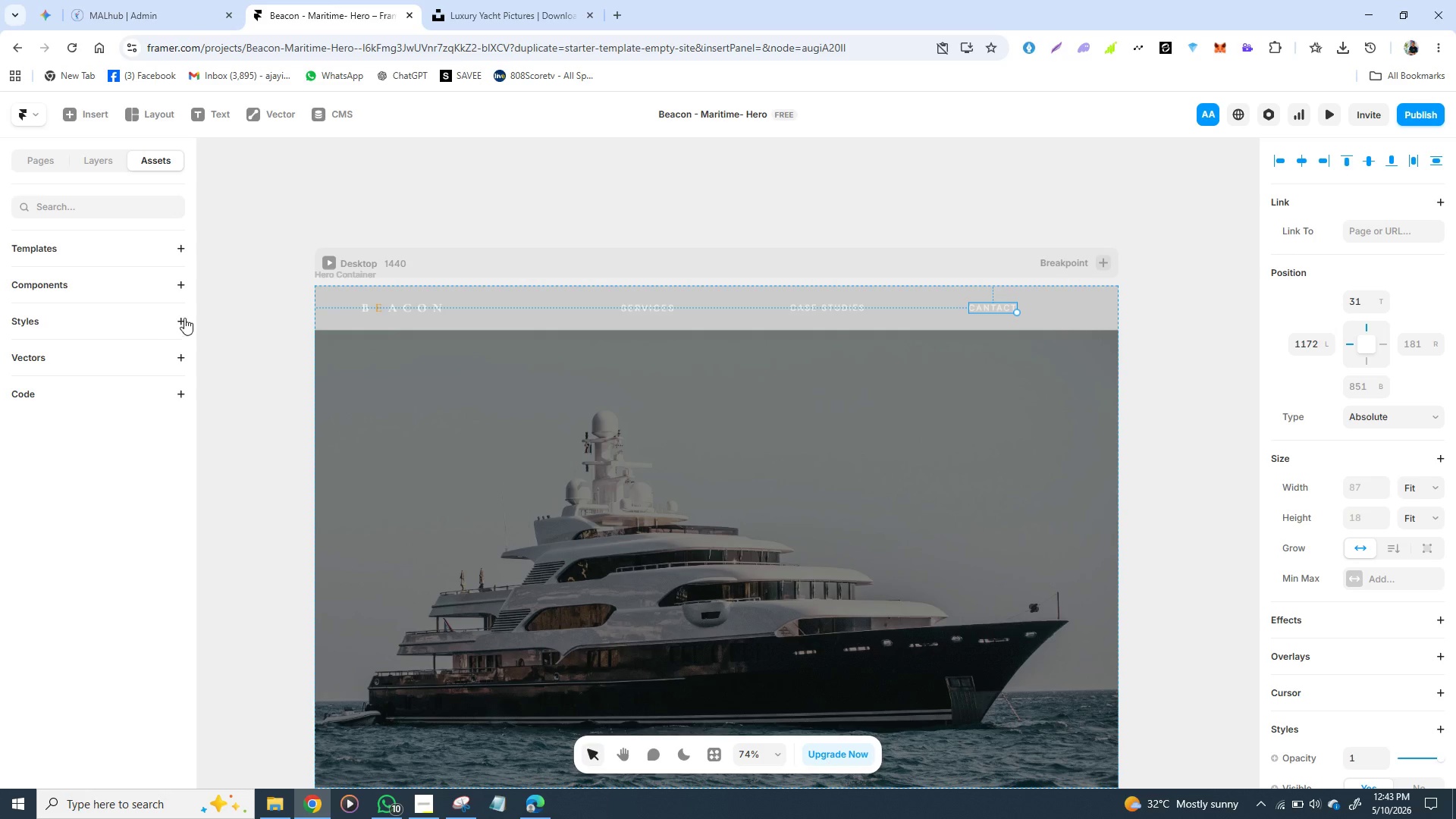 
left_click([187, 318])
 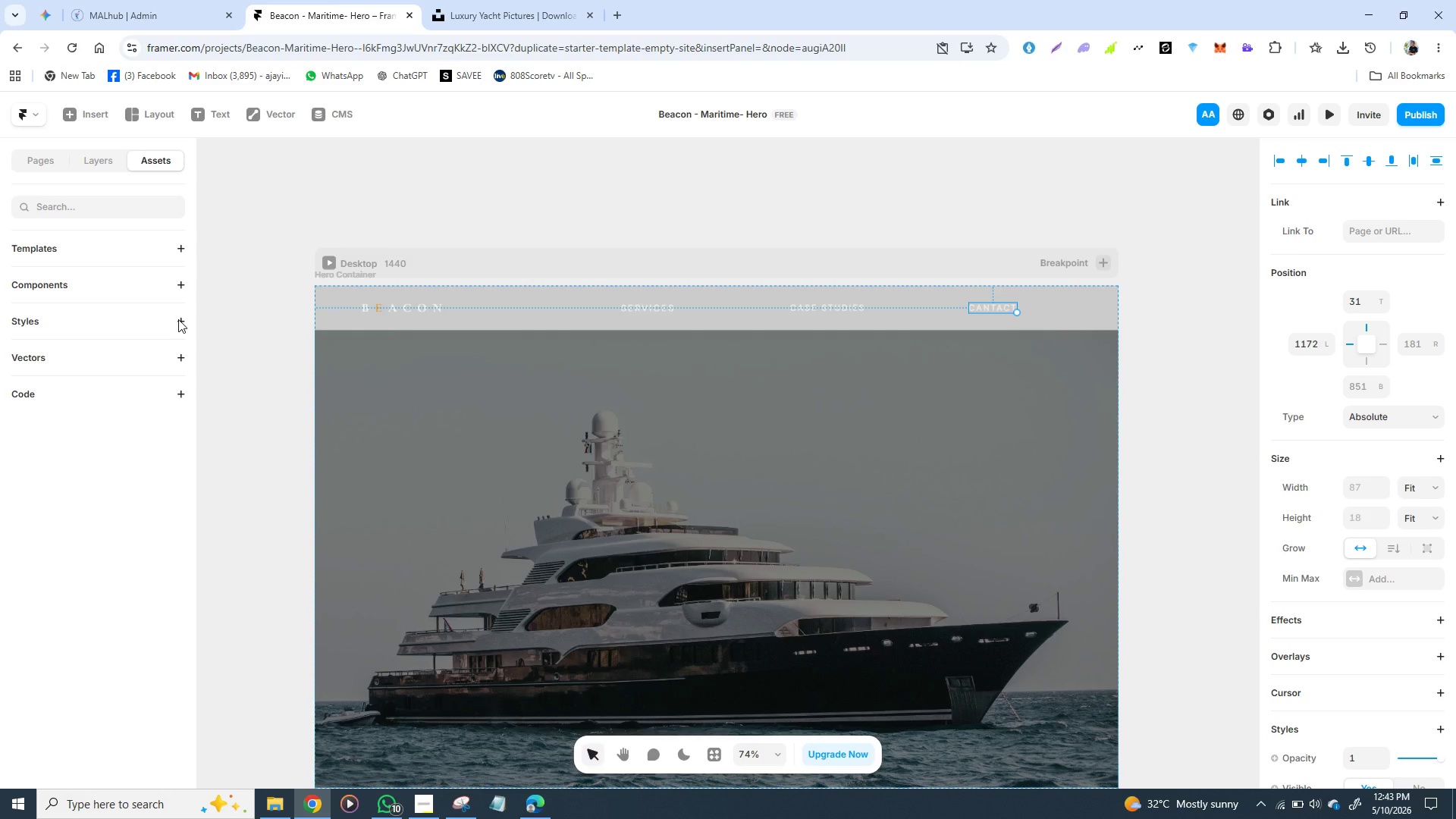 
left_click([178, 319])
 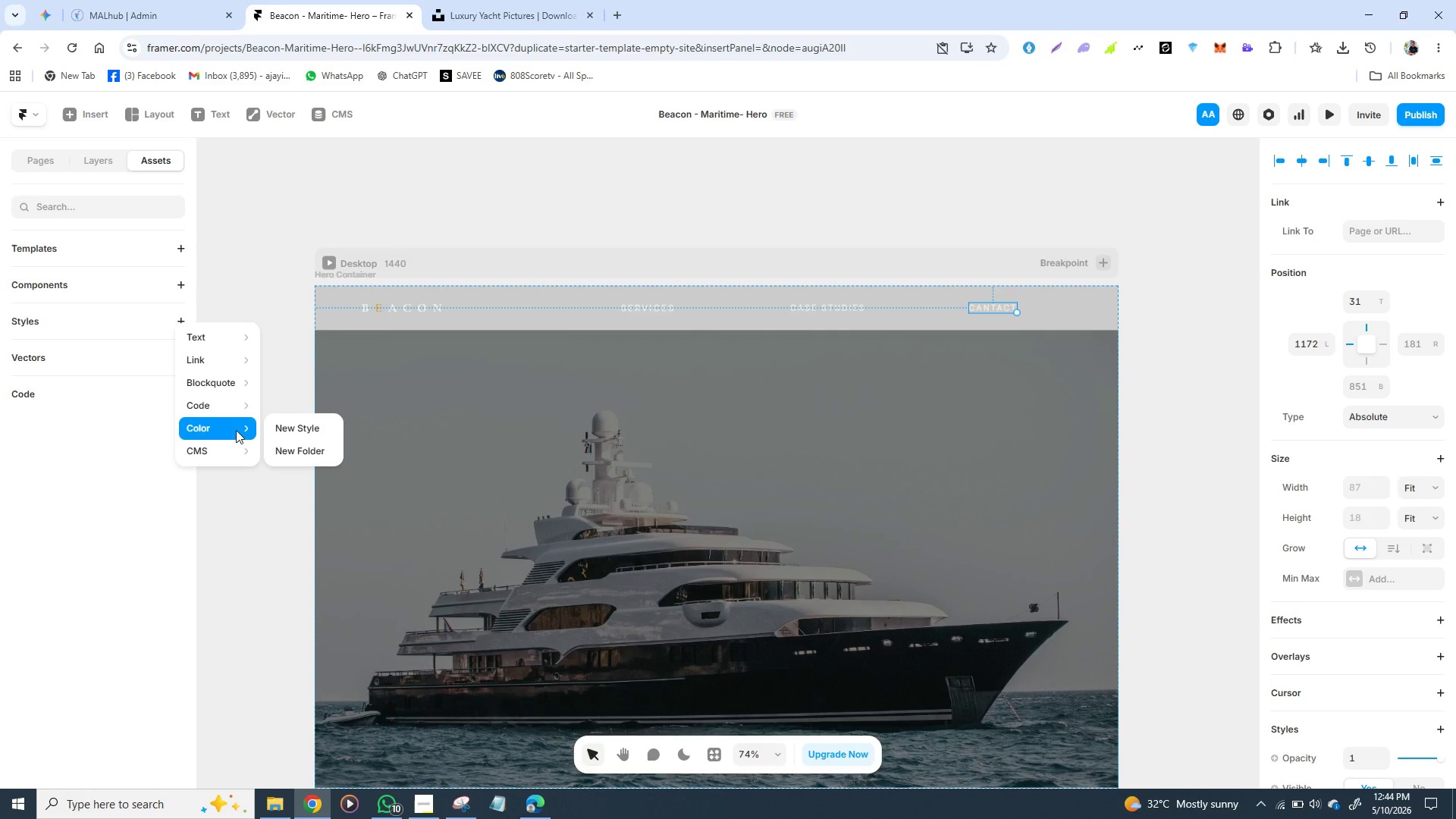 
left_click([297, 435])
 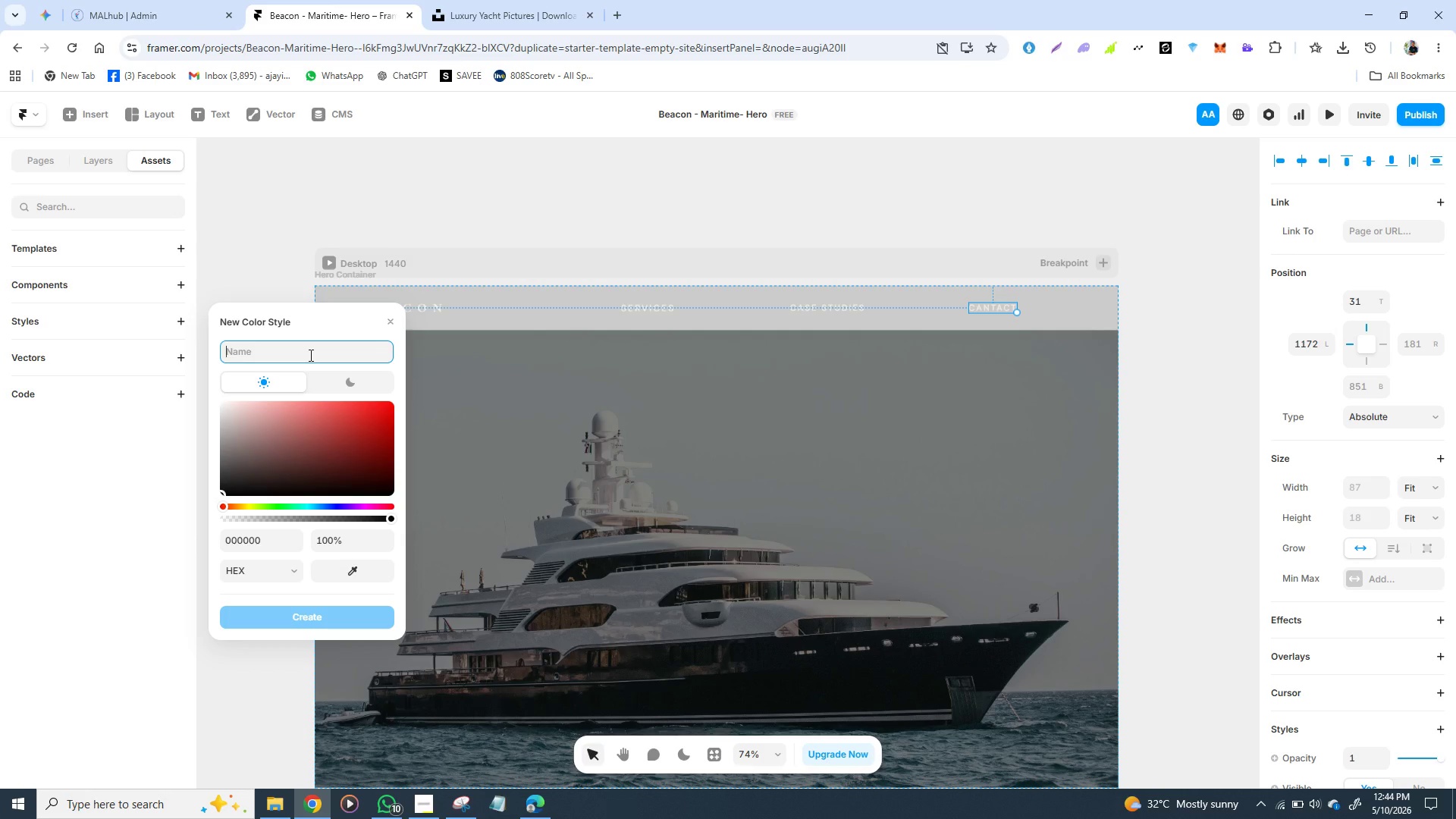 
wait(16.75)
 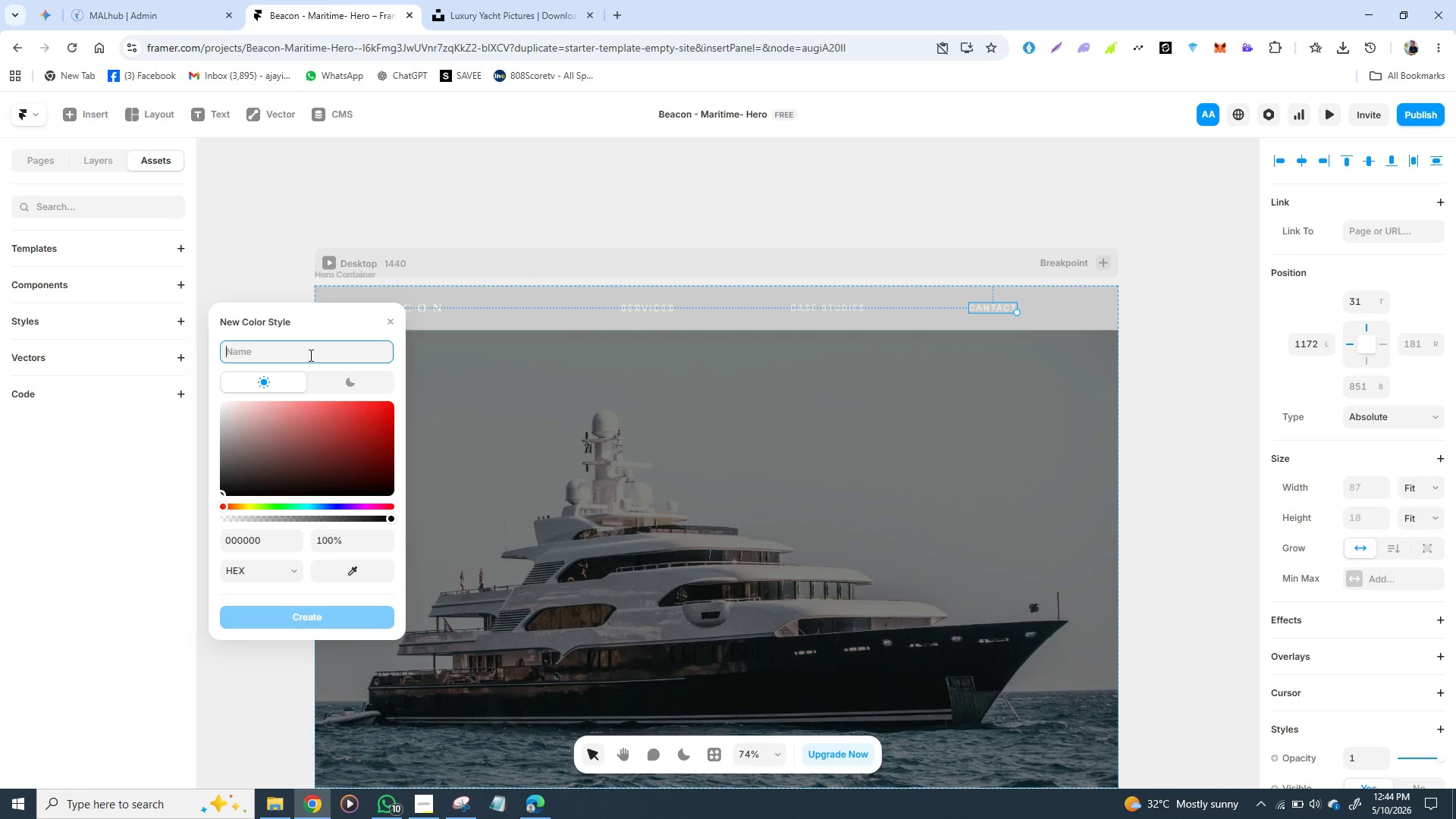 
type(bA)
key(Backspace)
key(Backspace)
type(Background)
 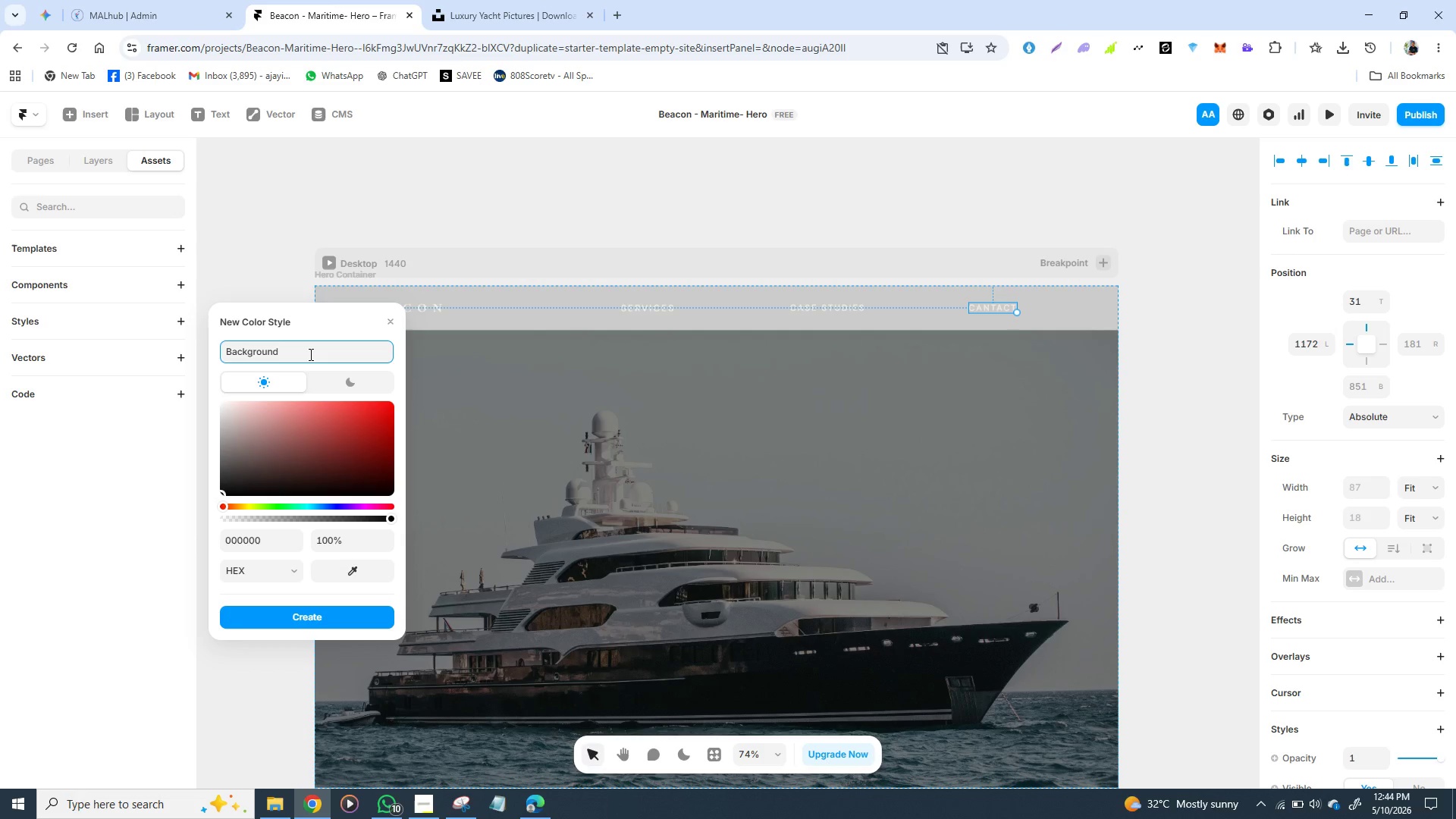 
wait(5.16)
 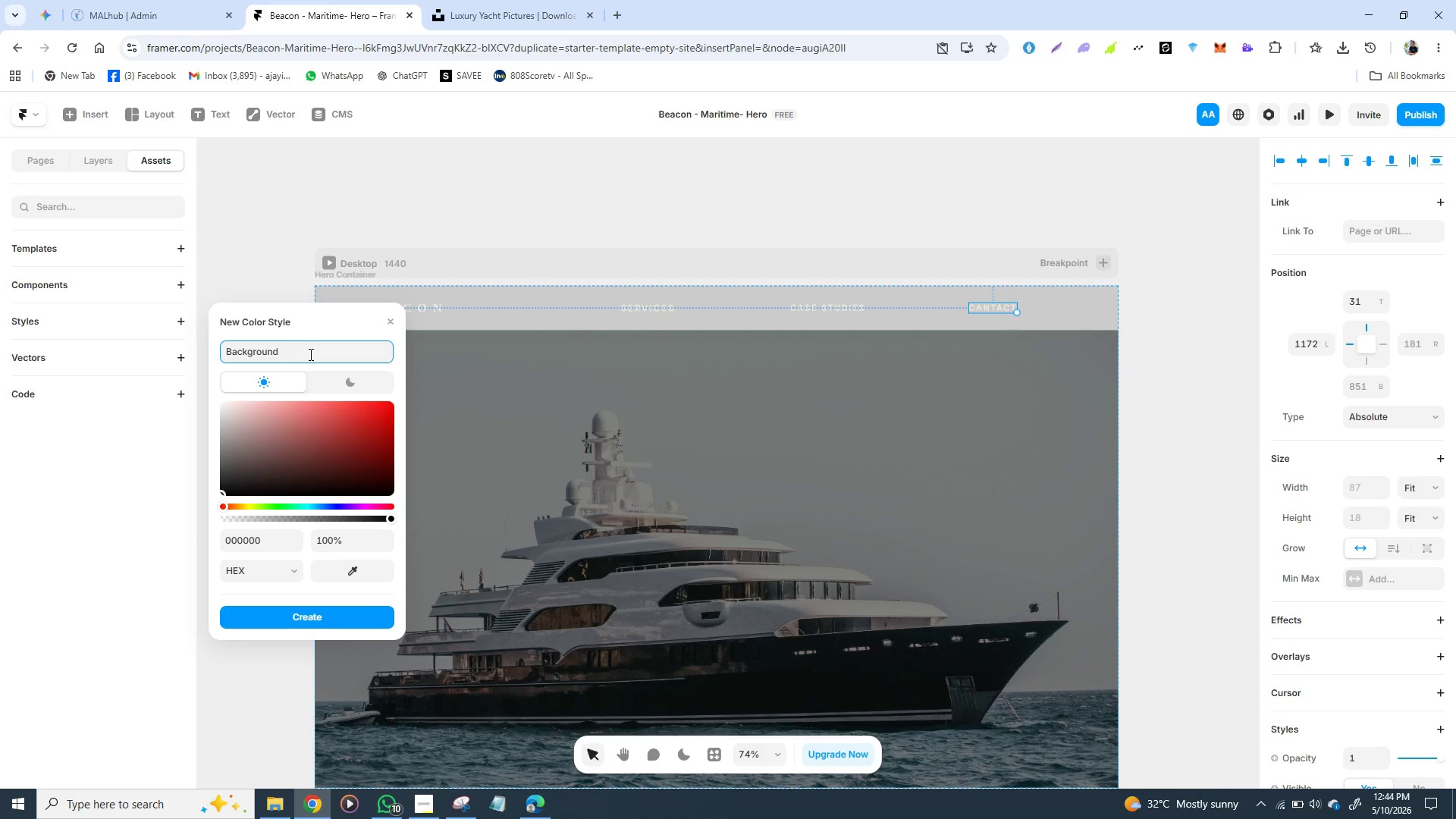 
type(/ navy)
 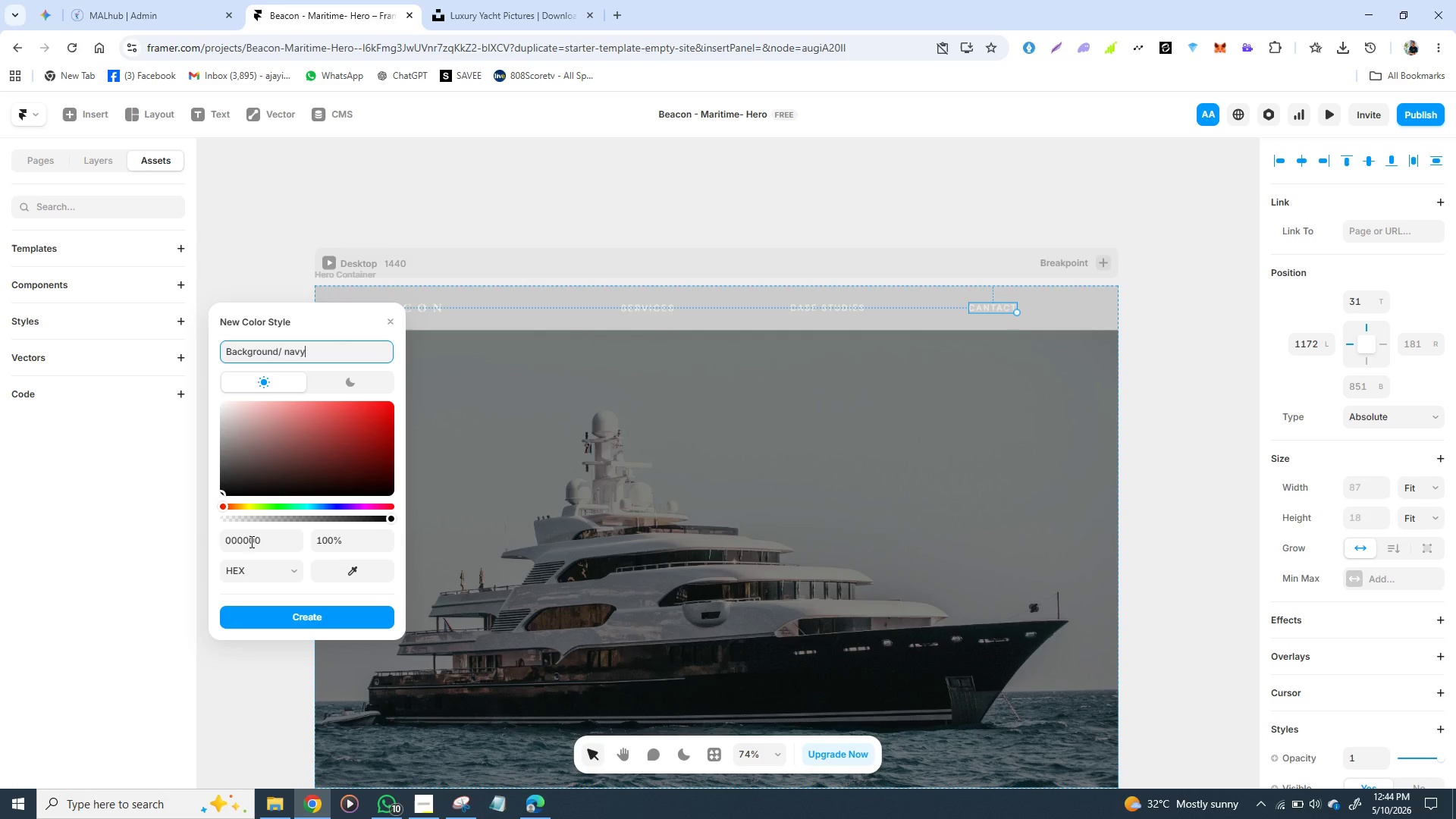 
double_click([250, 541])
 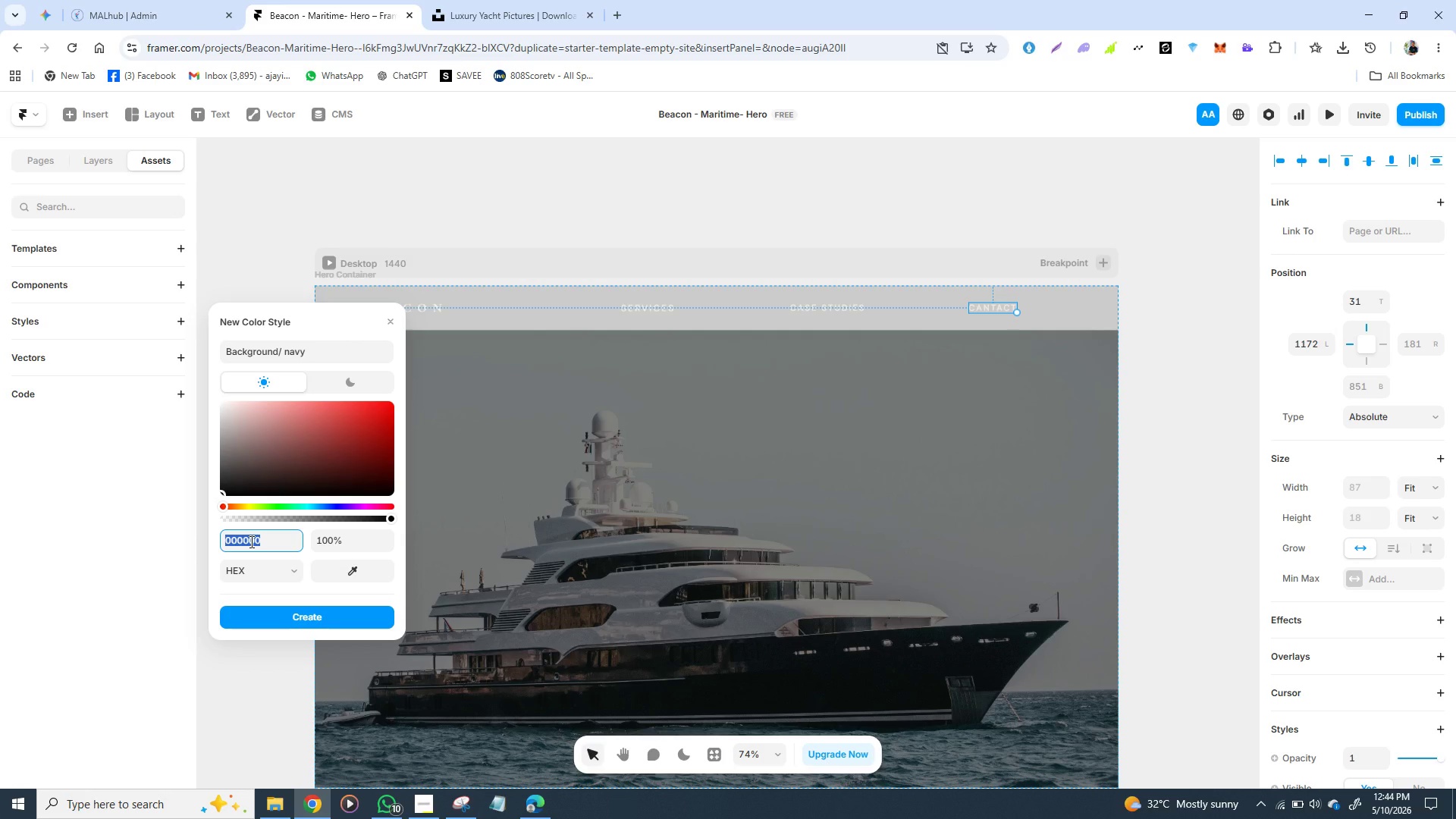 
double_click([250, 541])
 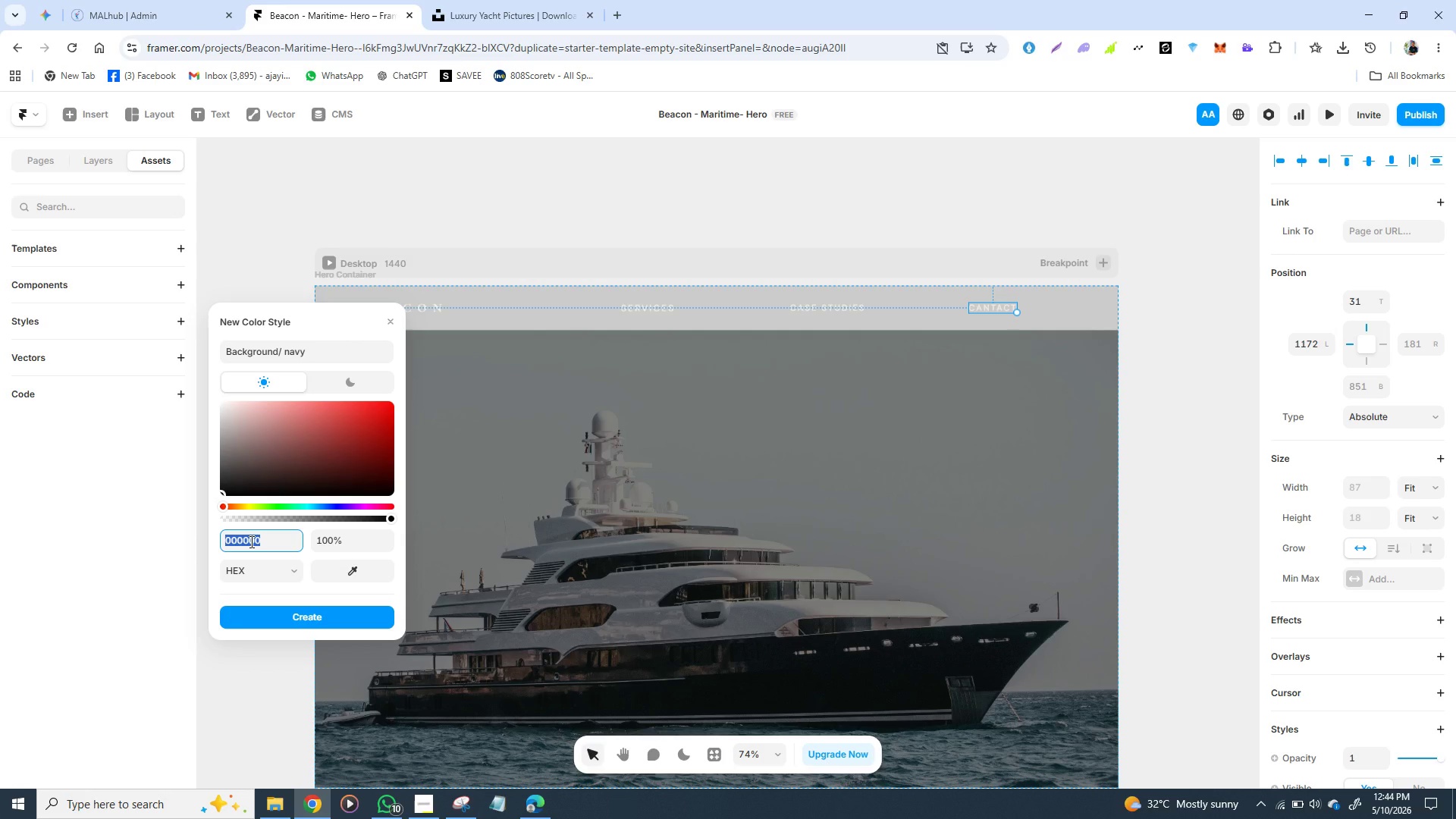 
wait(5.2)
 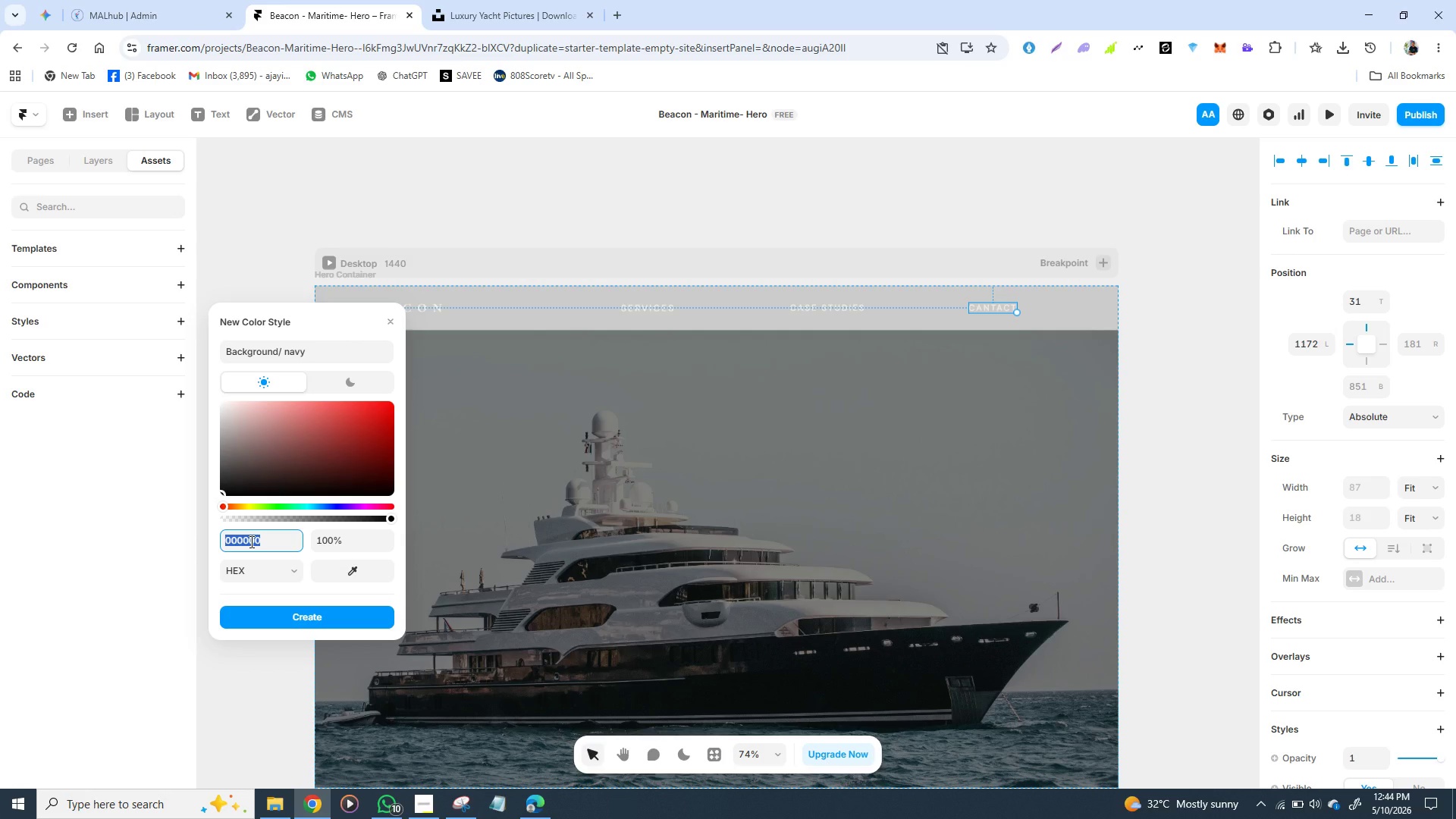 
type(07)
 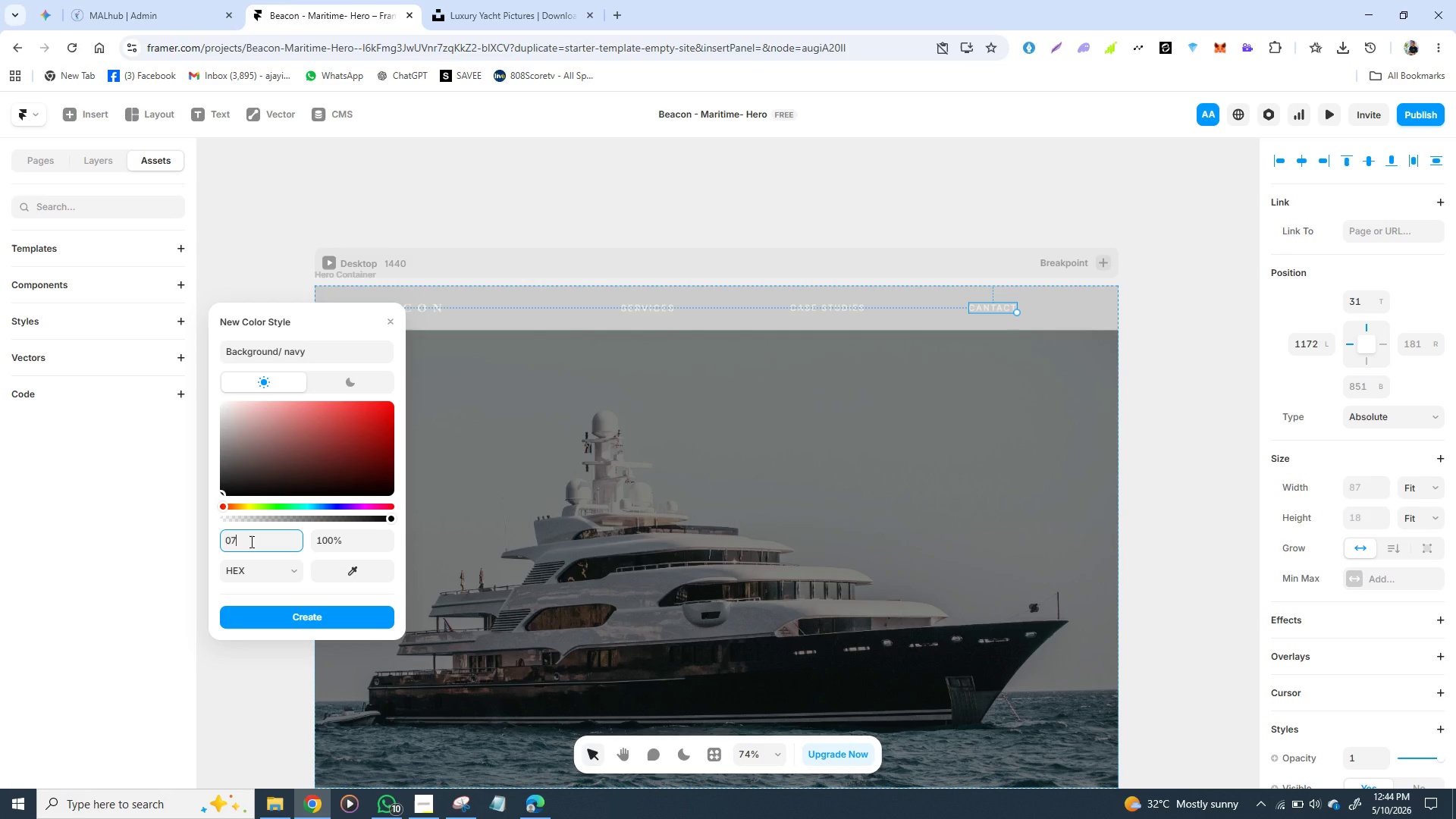 
type(111)
 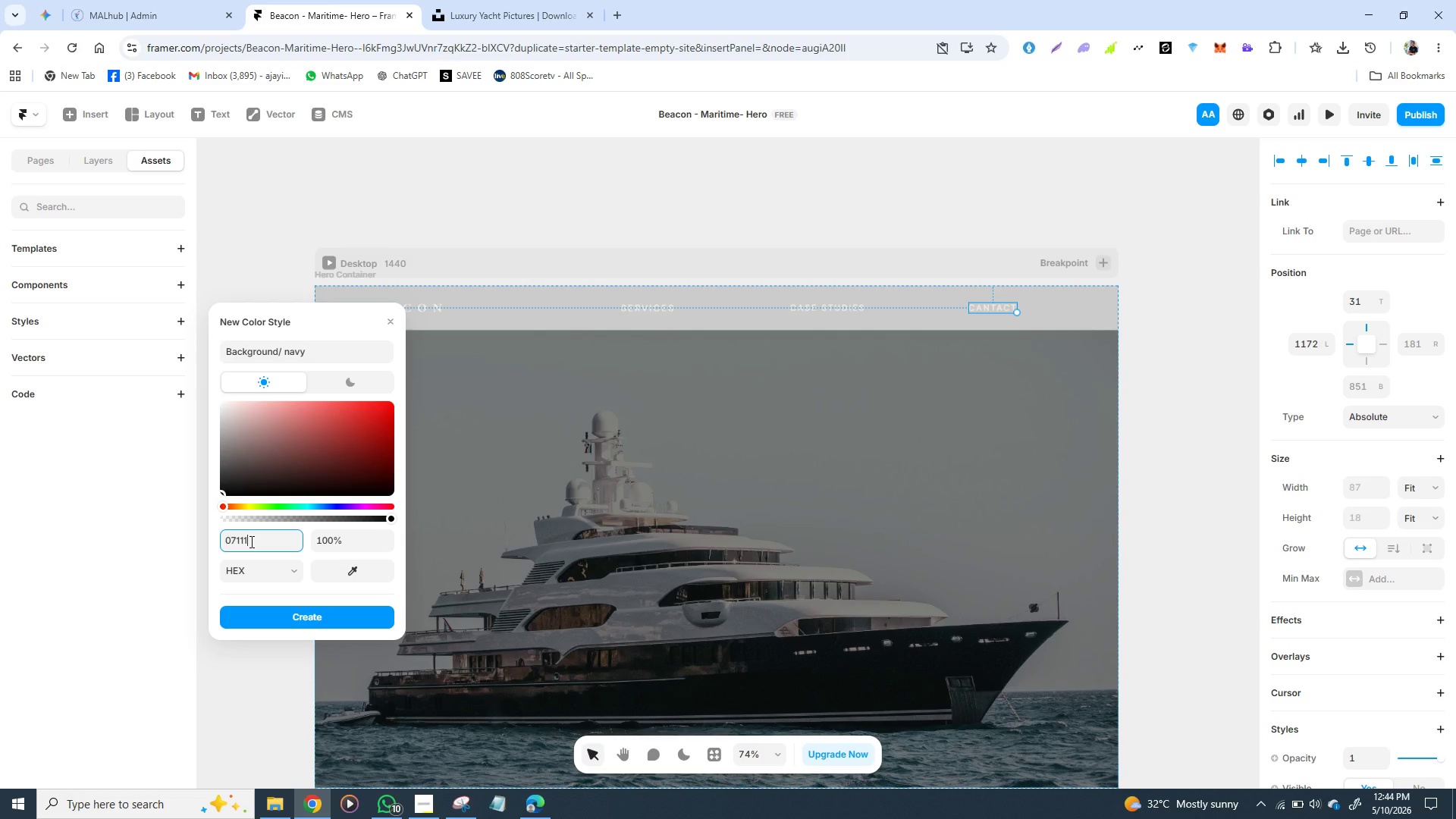 
key(E)
 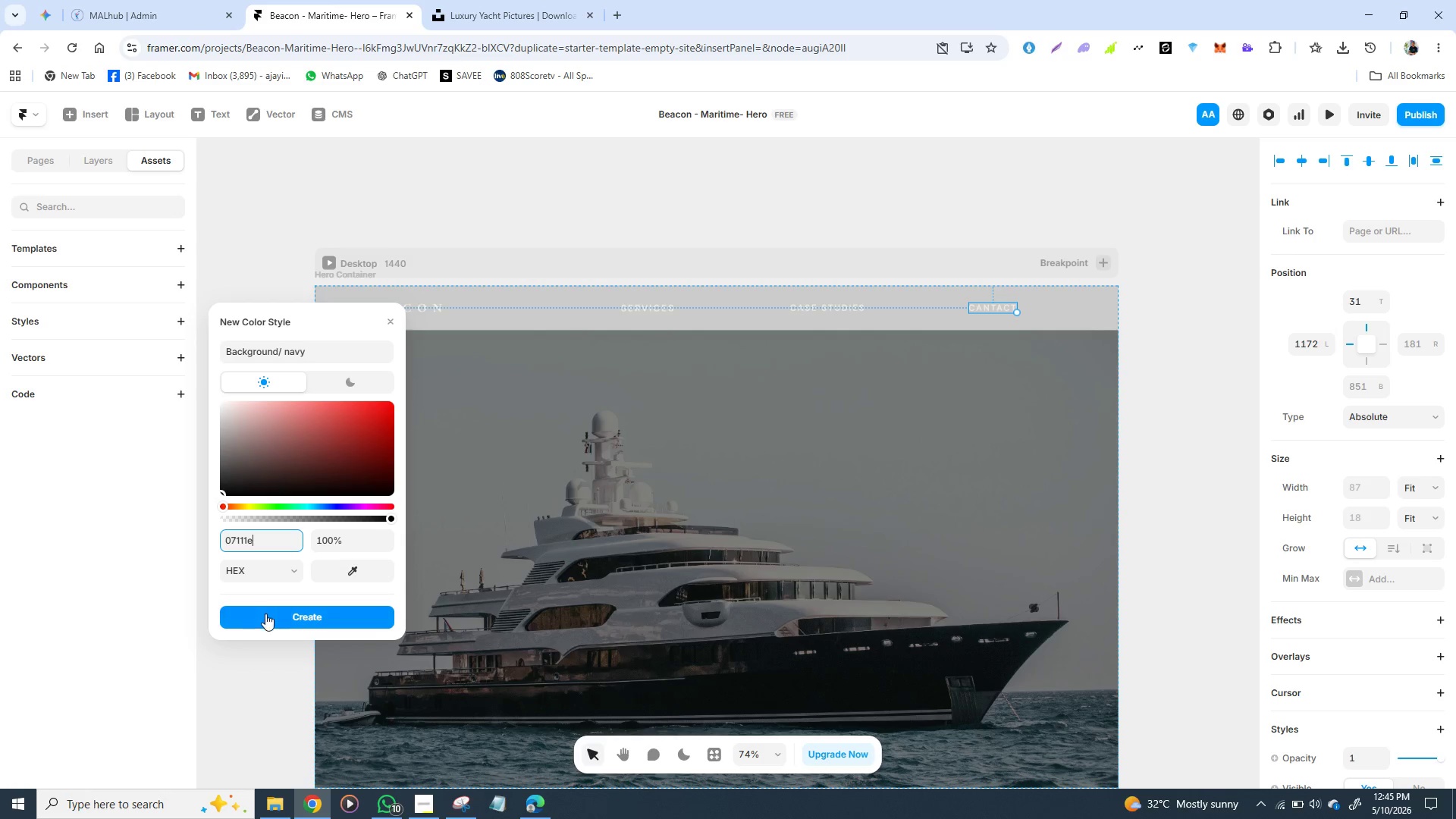 
left_click([281, 617])
 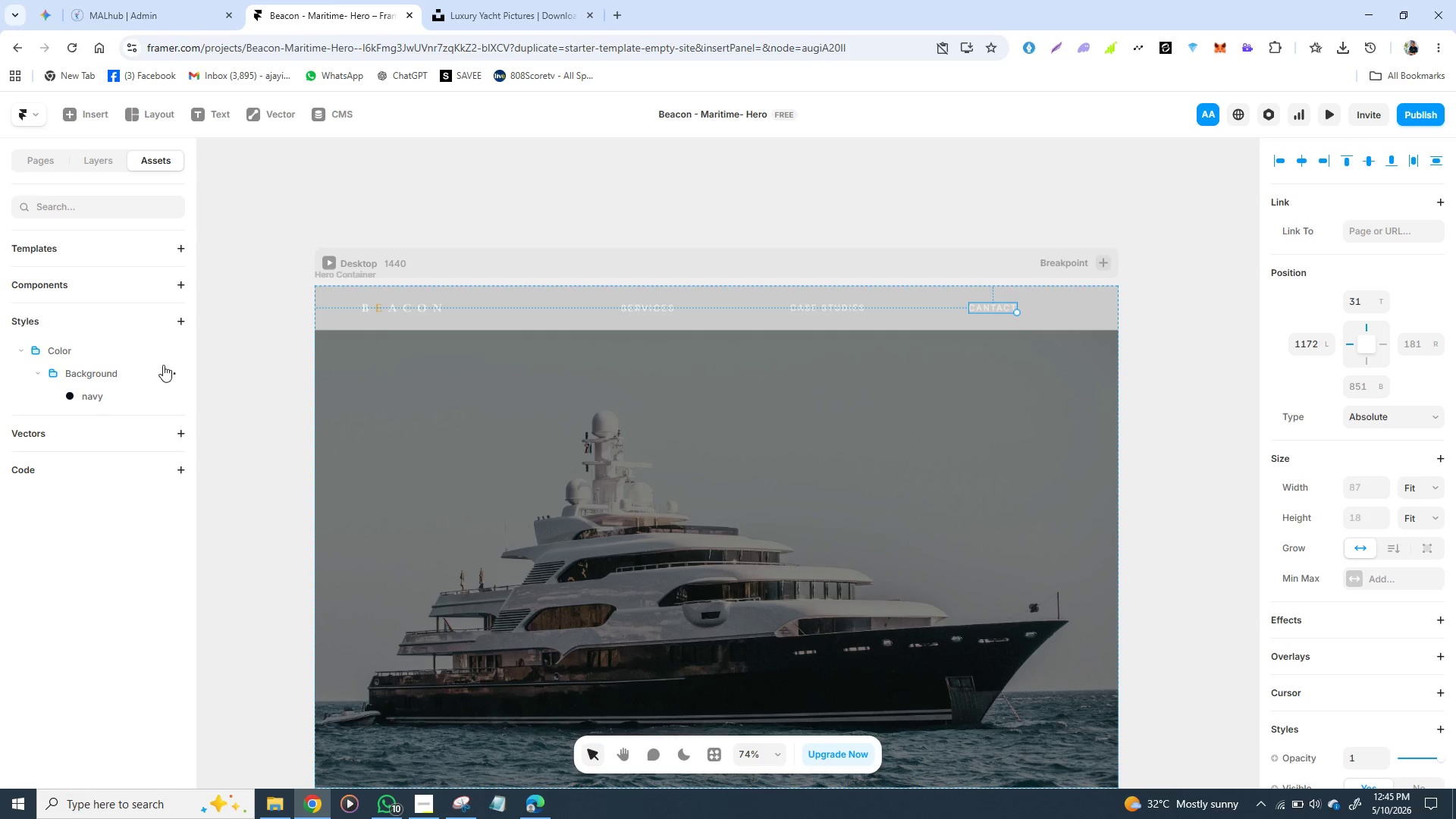 
left_click([178, 349])
 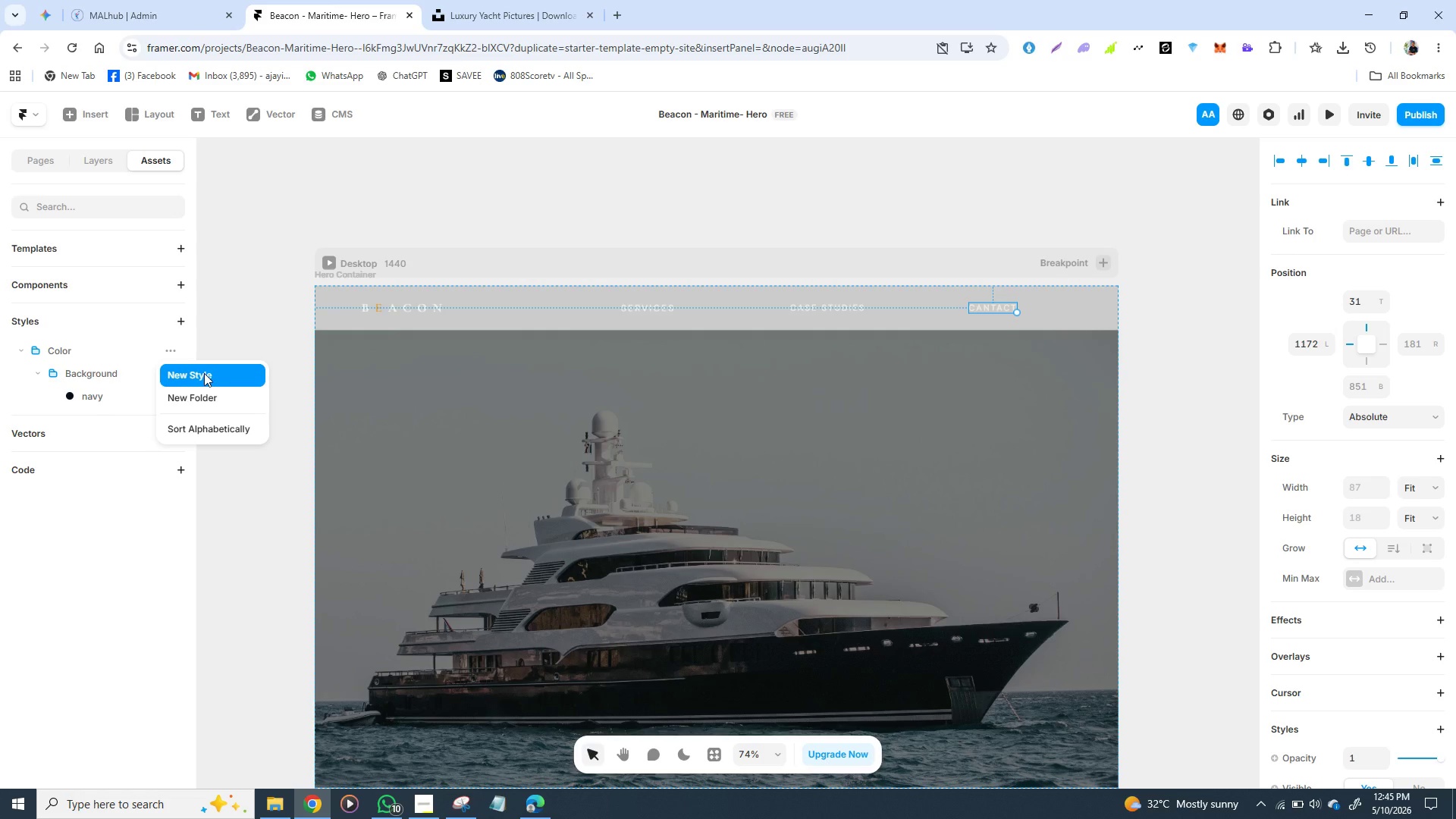 
left_click([204, 373])
 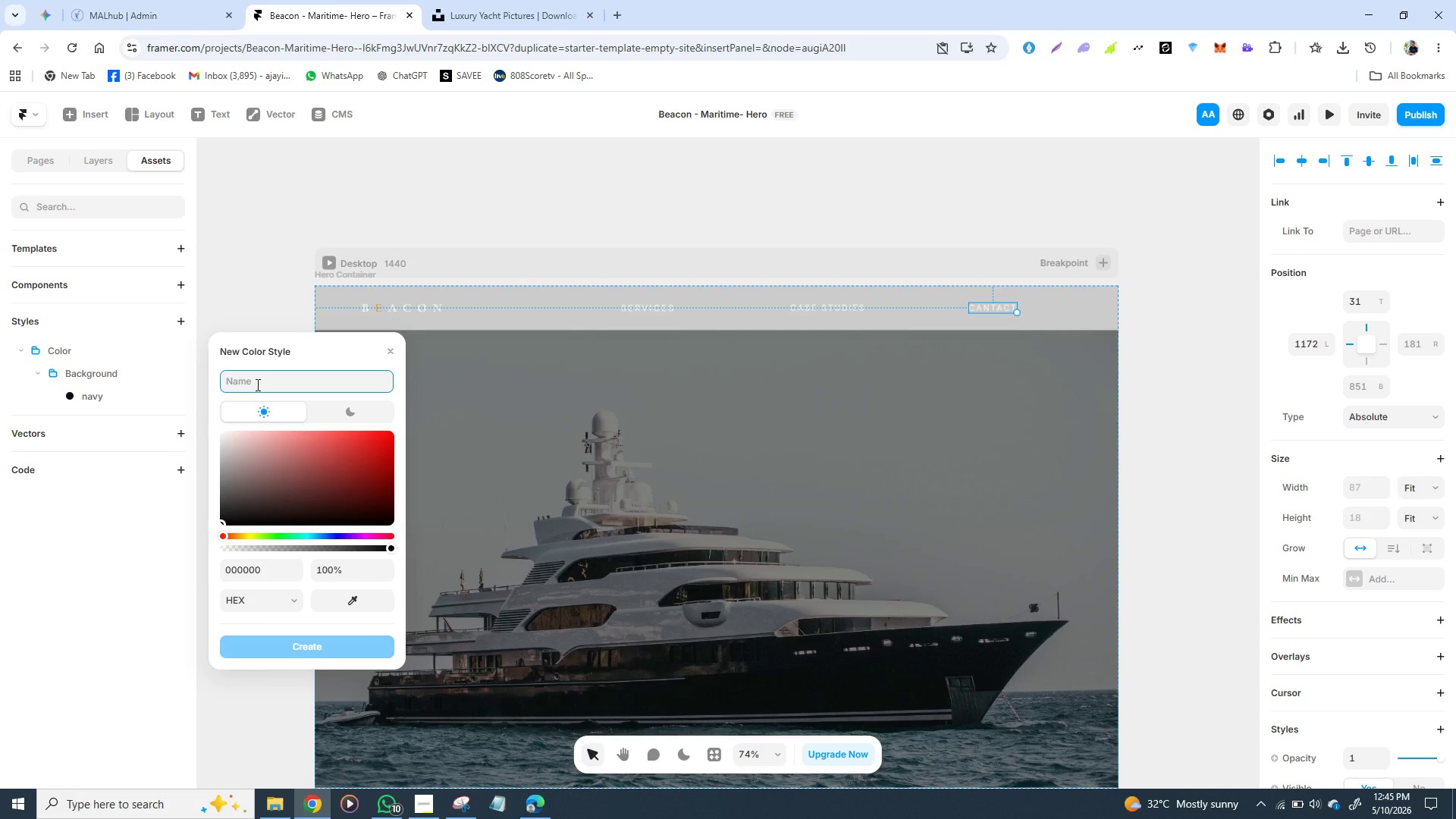 
wait(18.02)
 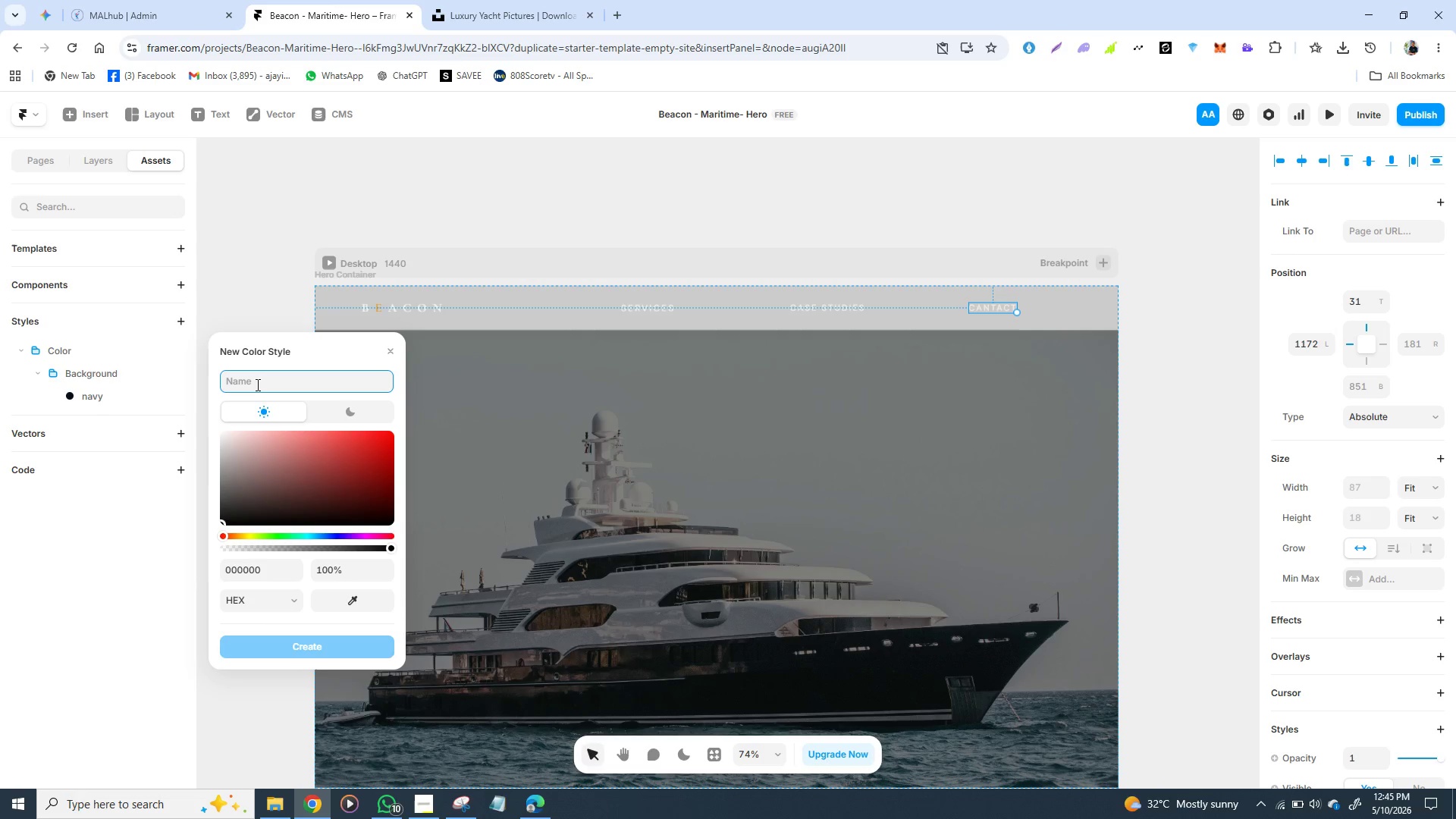 
type(Gold accent)
 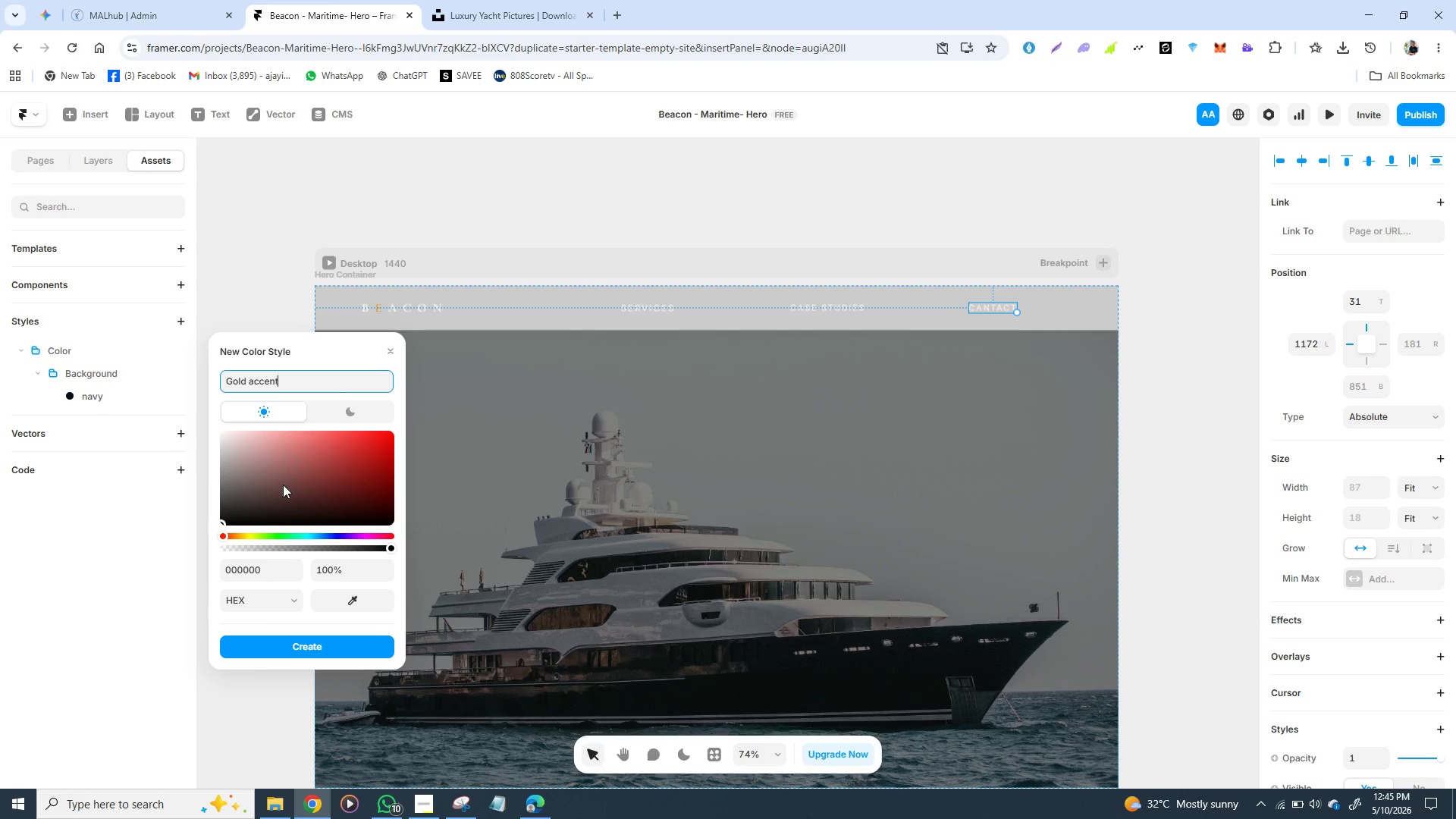 
wait(6.91)
 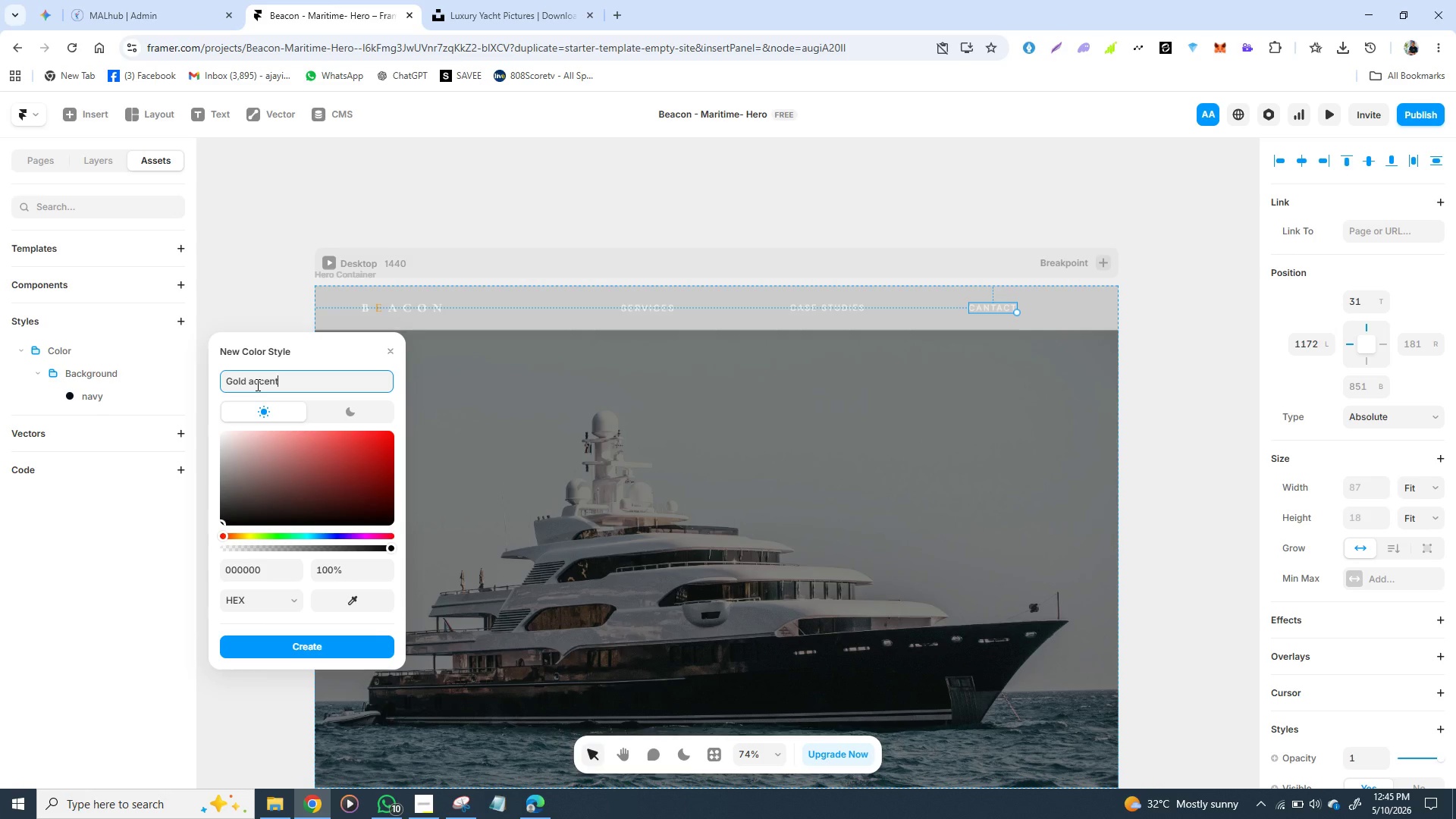 
left_click([258, 563])
 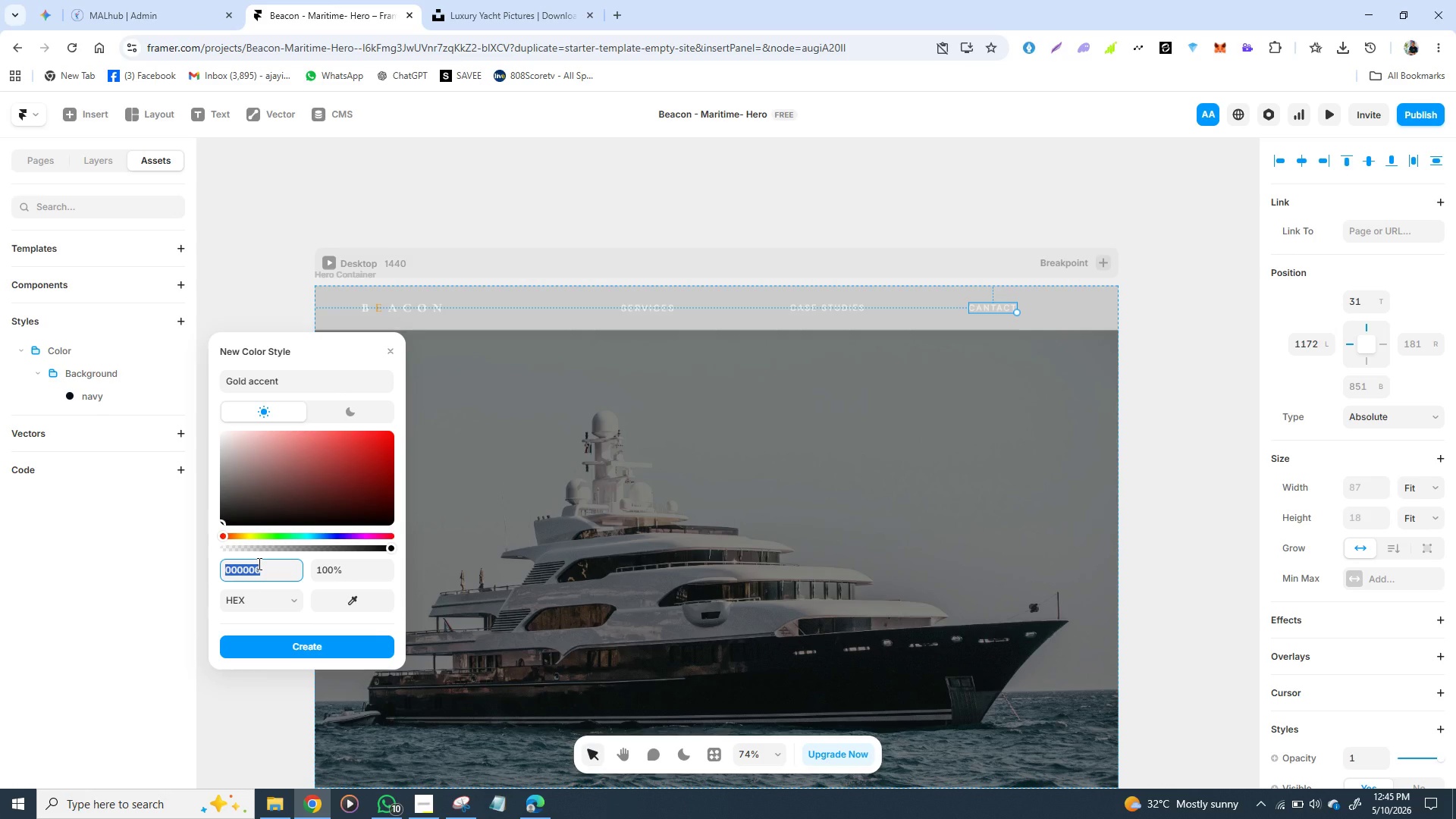 
type(c8a9)
 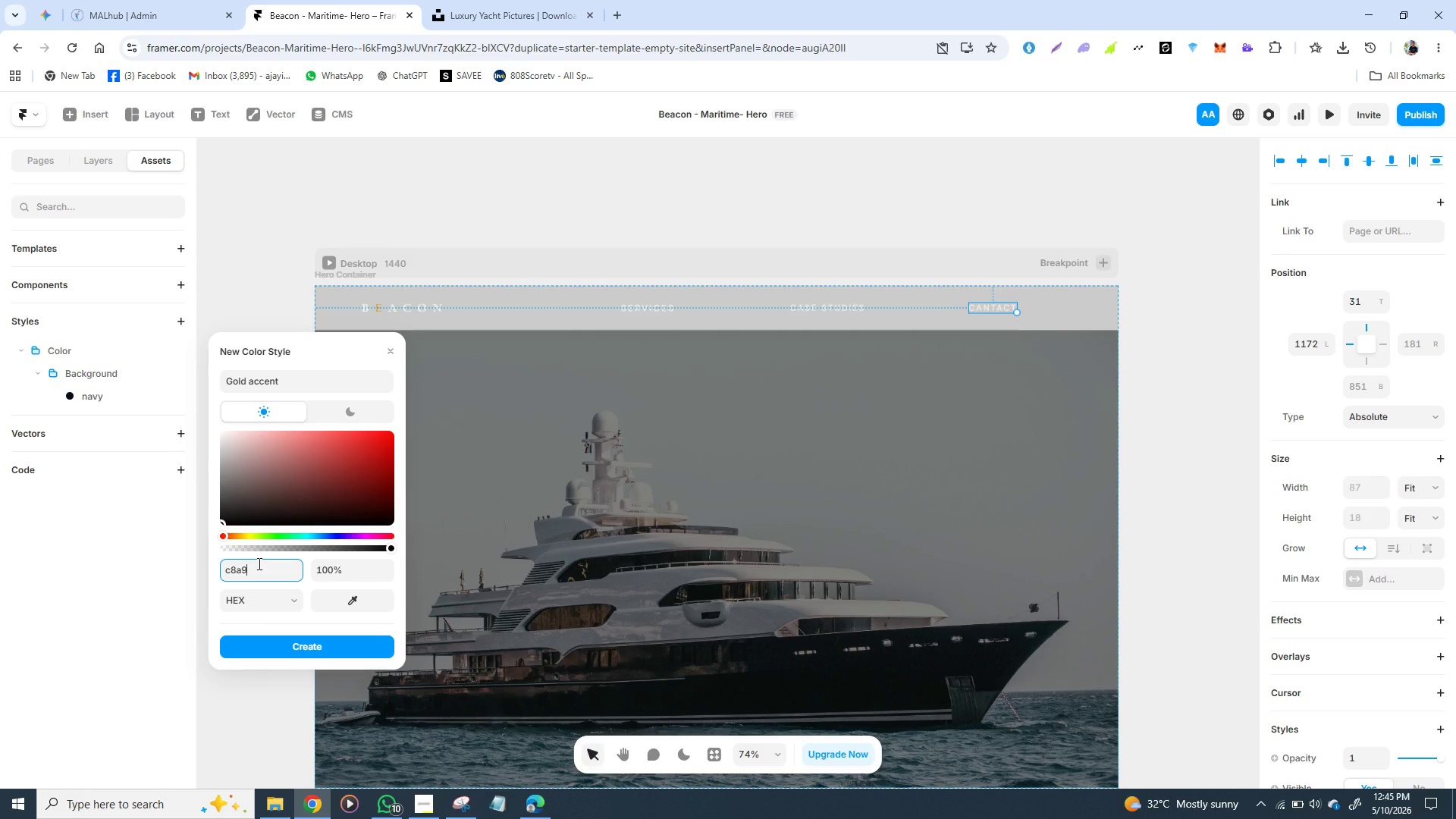 
wait(5.48)
 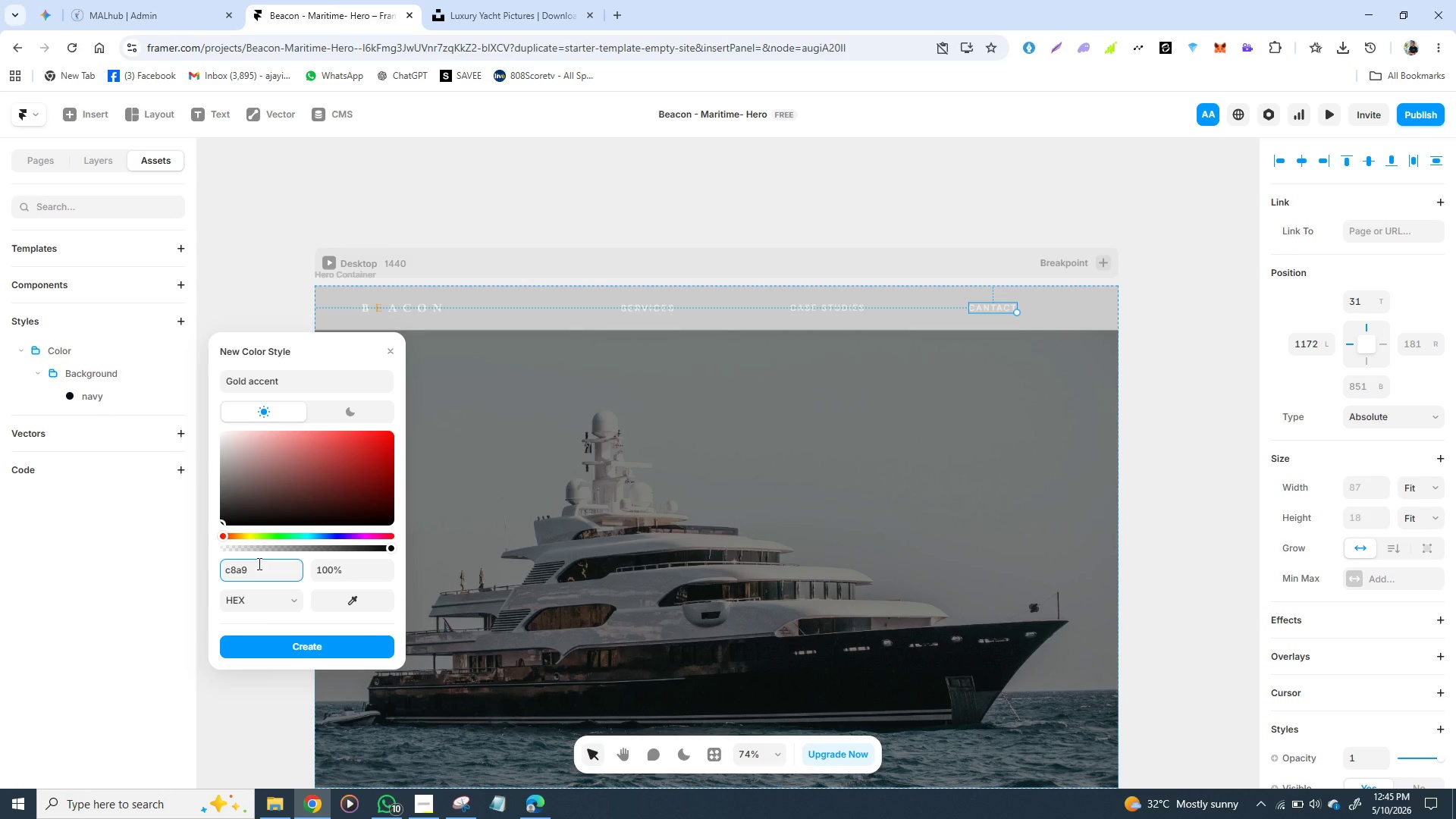 
type(6e)
 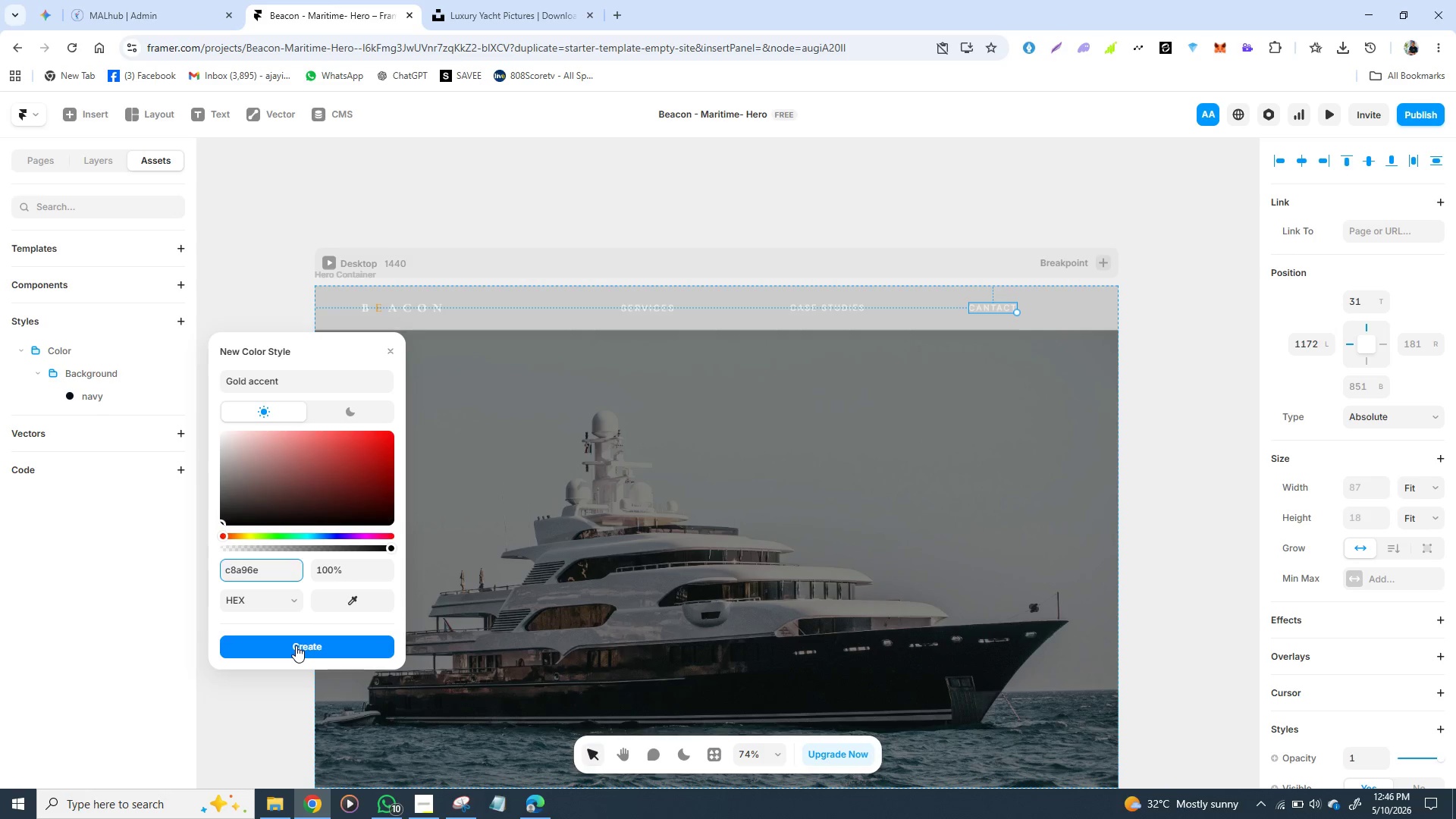 
left_click([296, 645])
 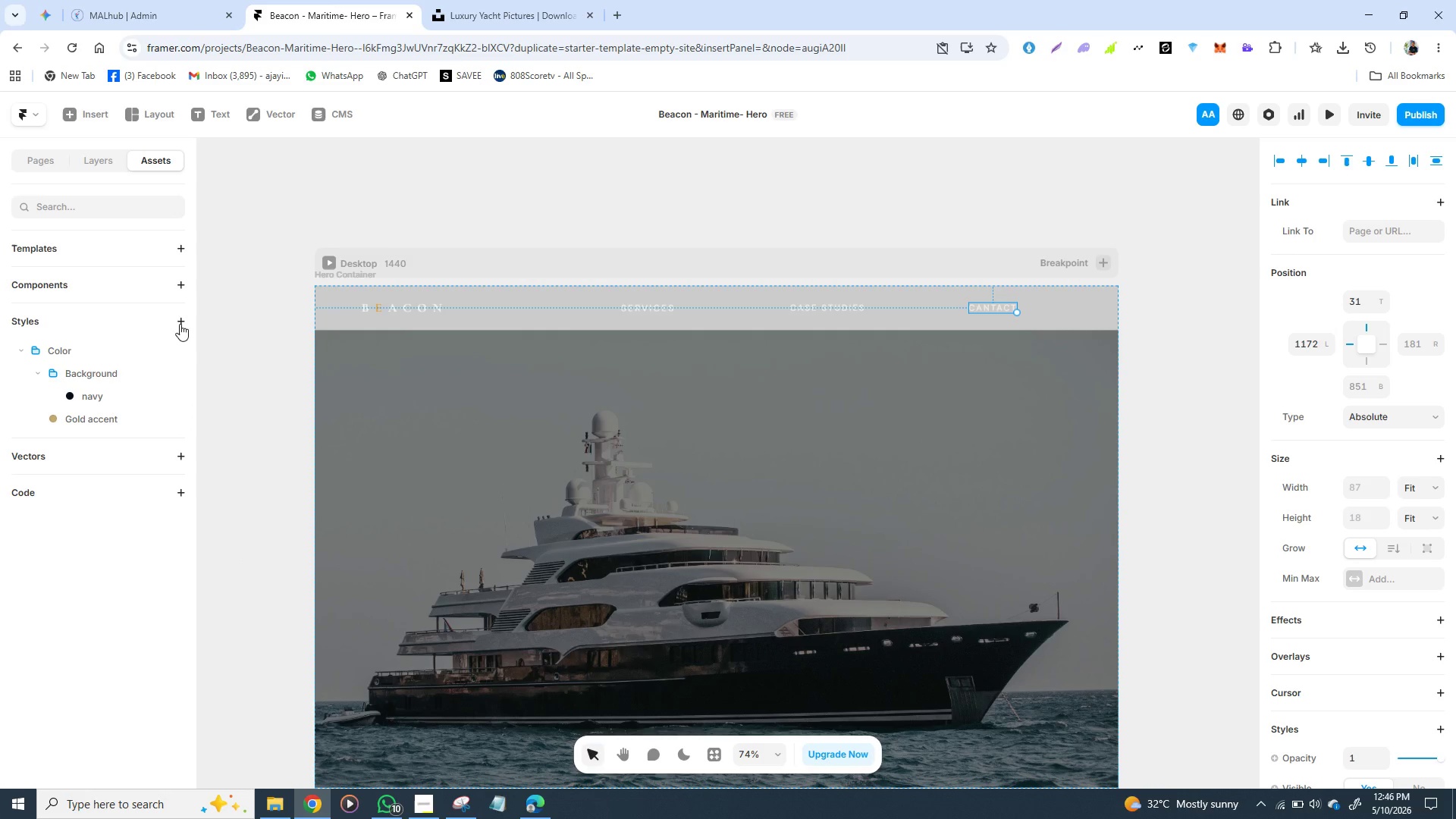 
wait(6.56)
 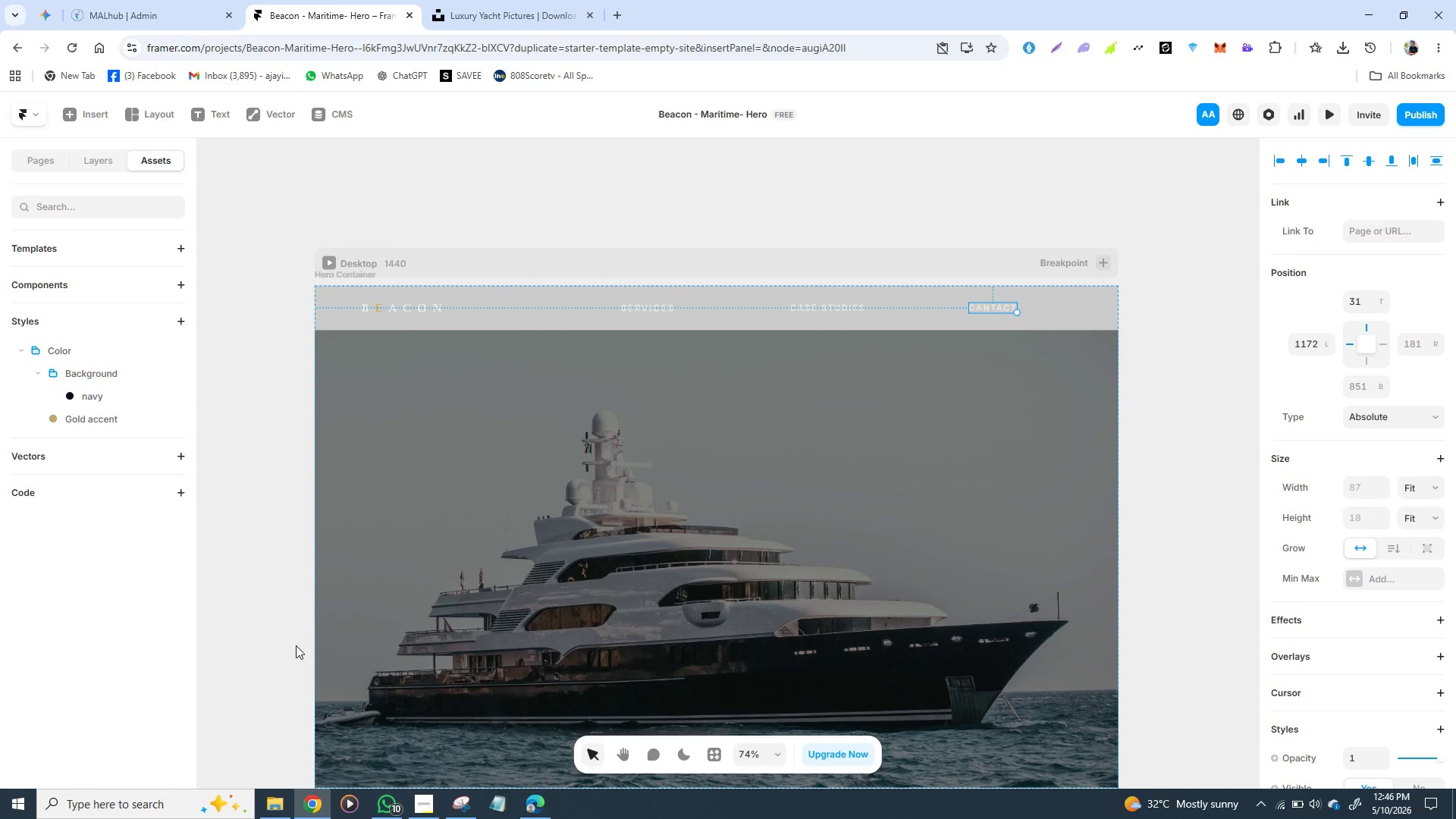 
left_click([173, 344])
 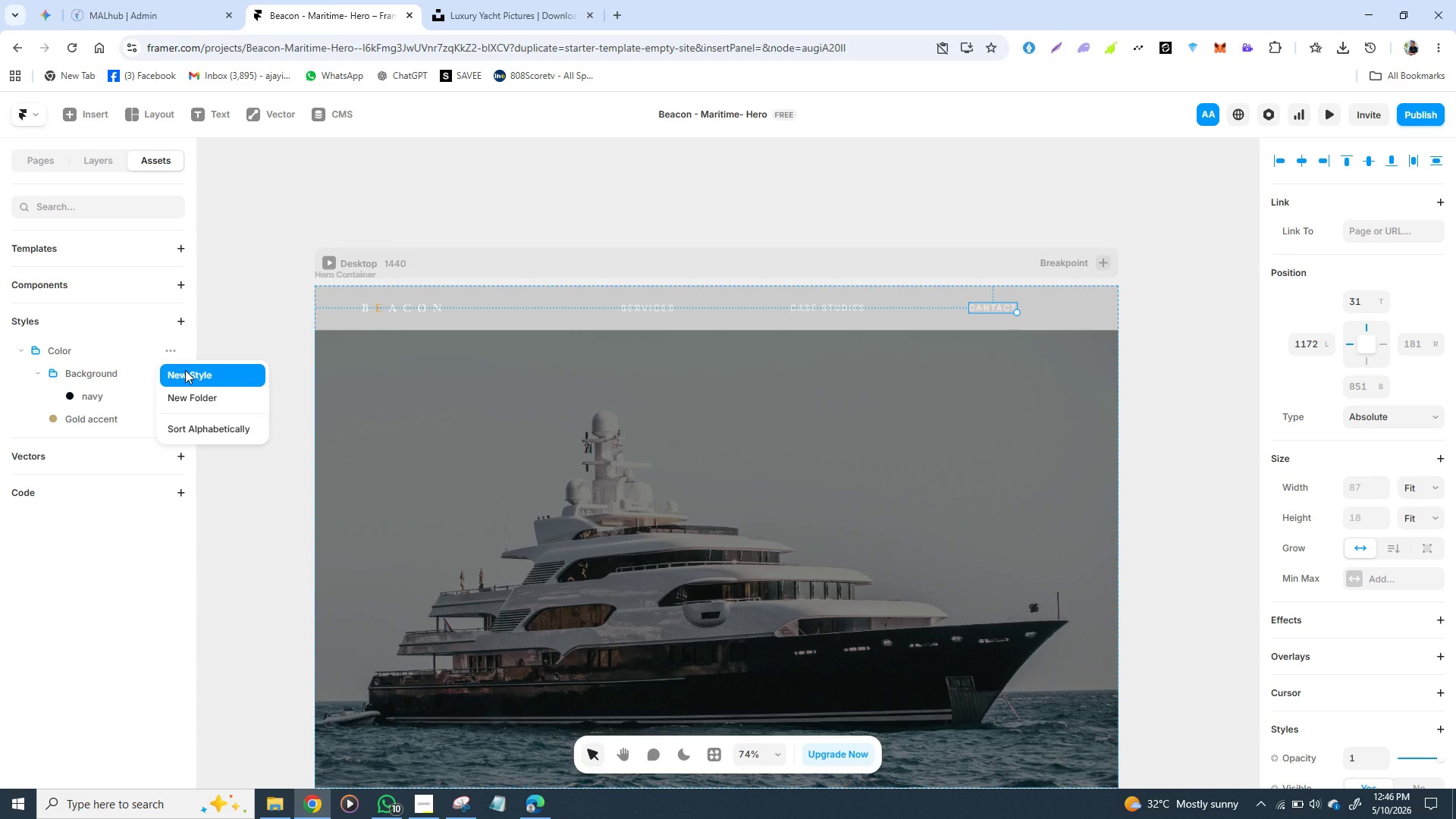 
left_click([185, 370])
 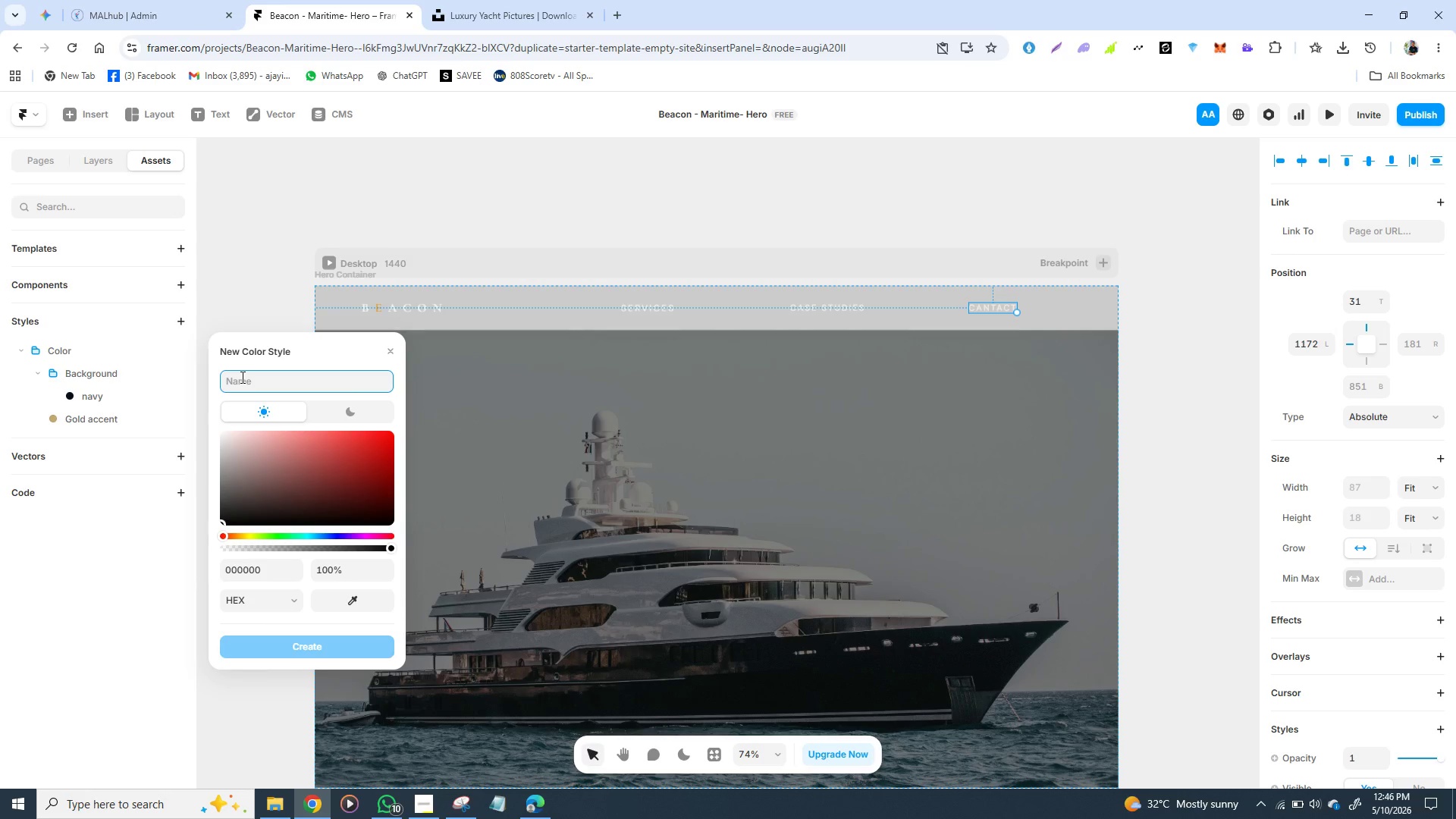 
wait(8.73)
 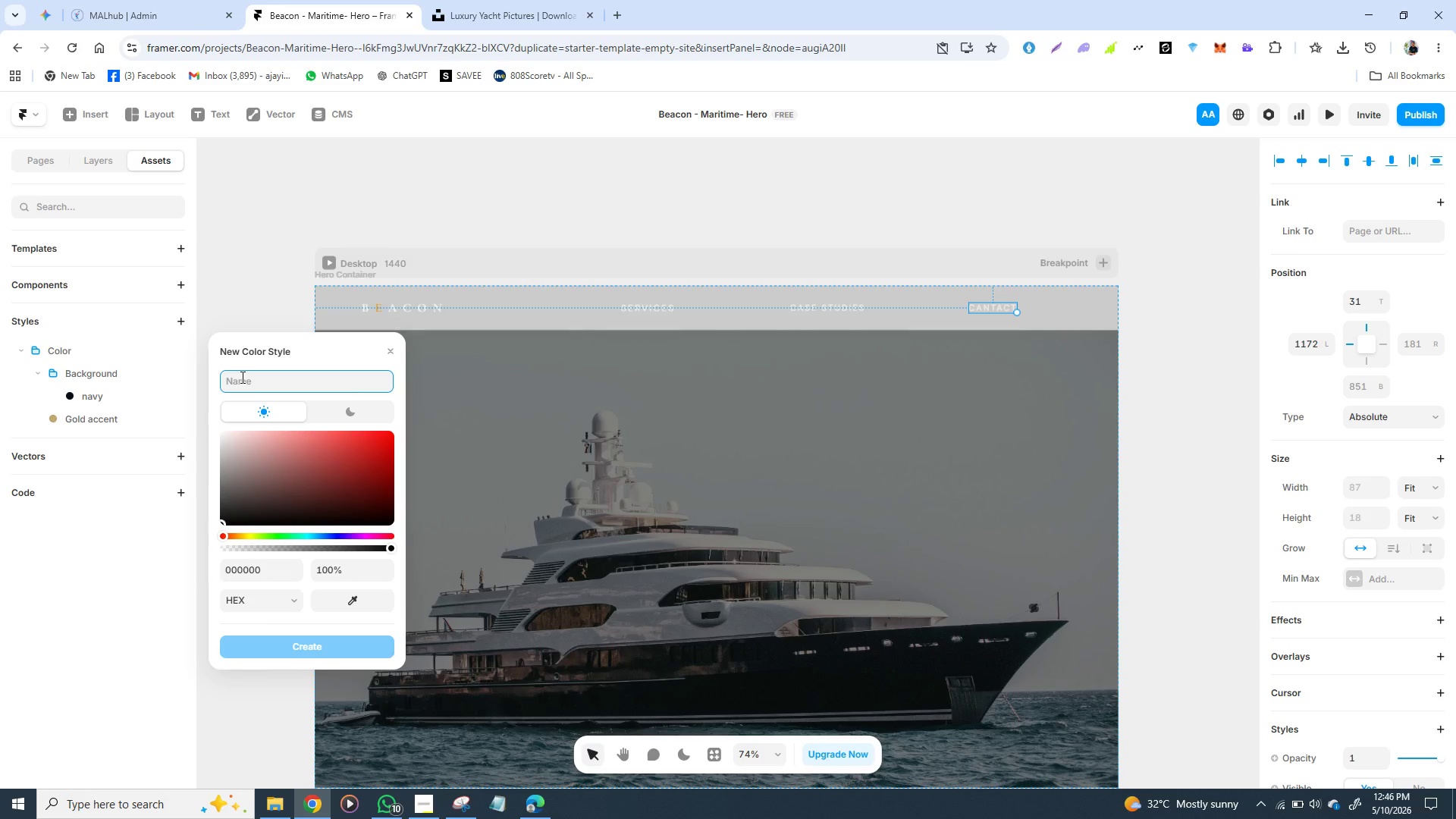 
type(He)
 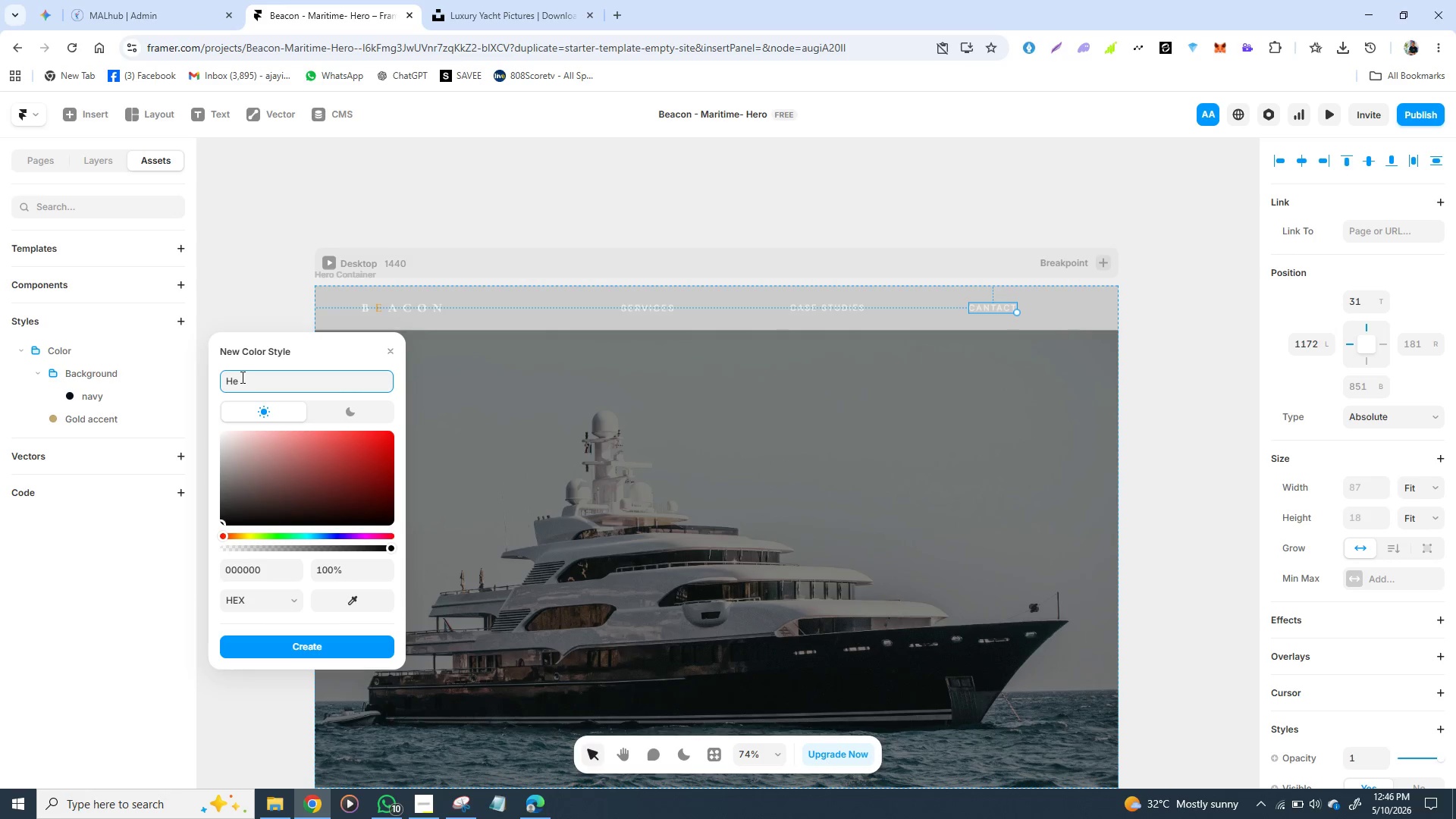 
key(A)
 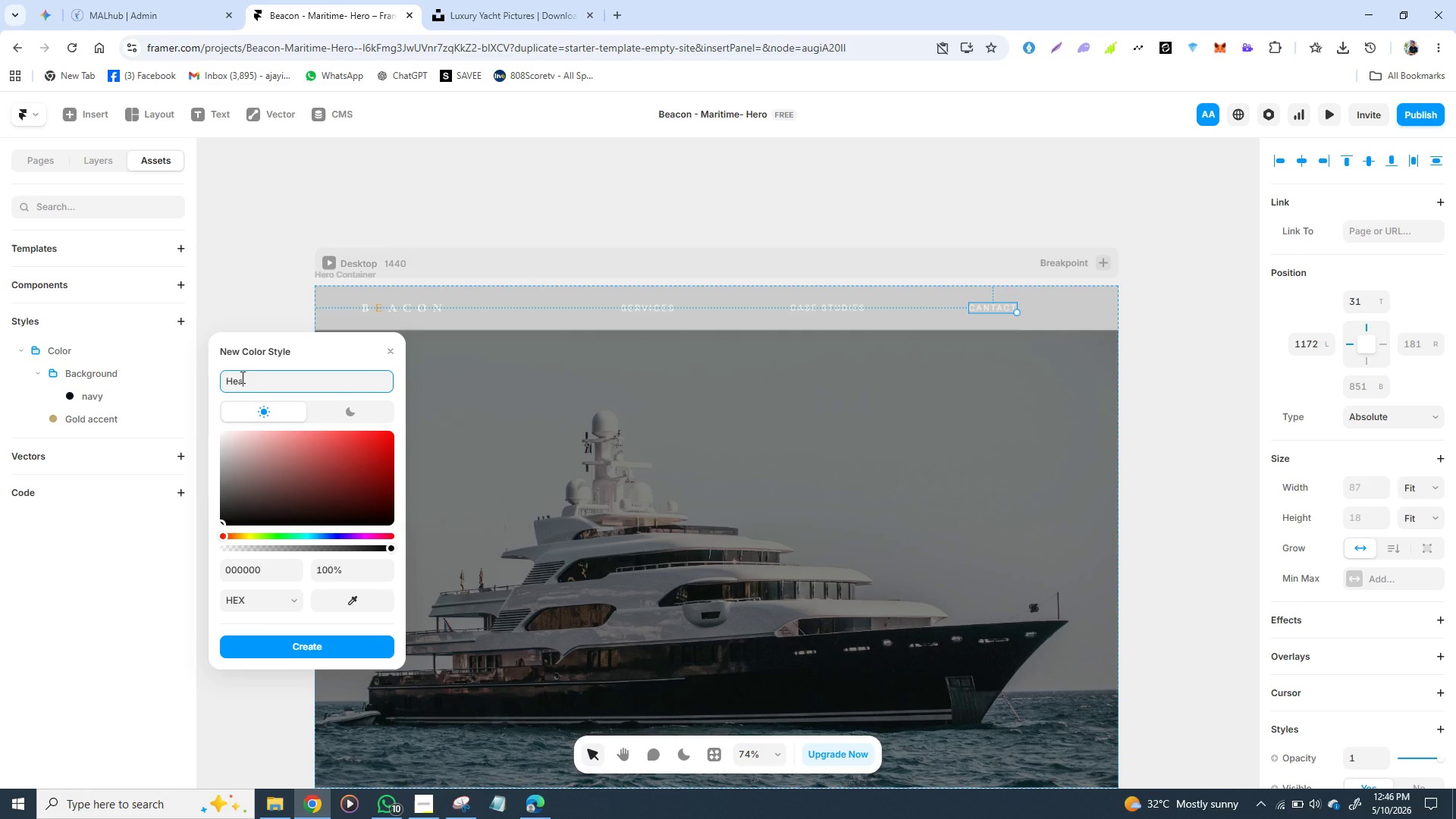 
type(dline)
 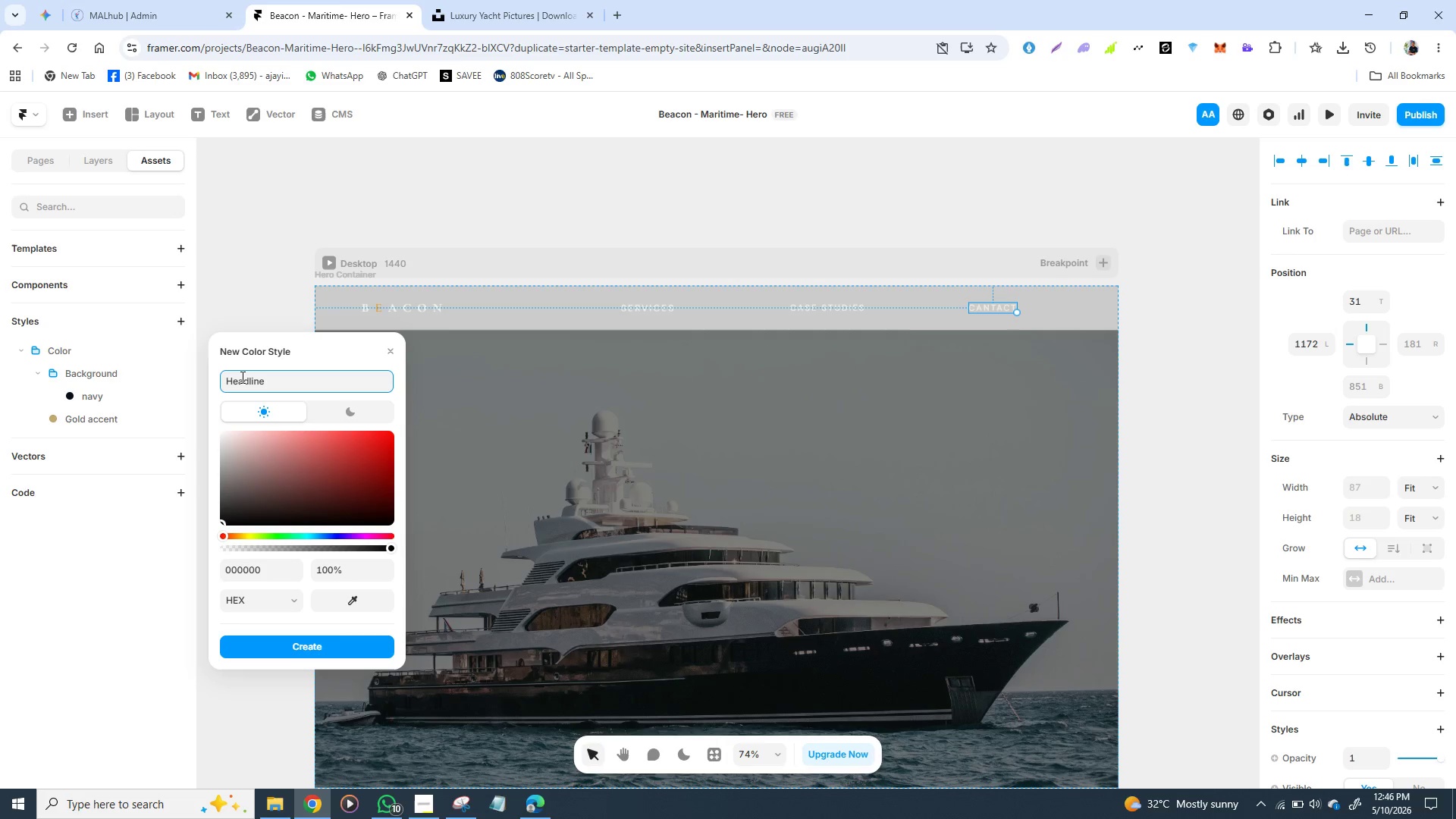 
type( text)
 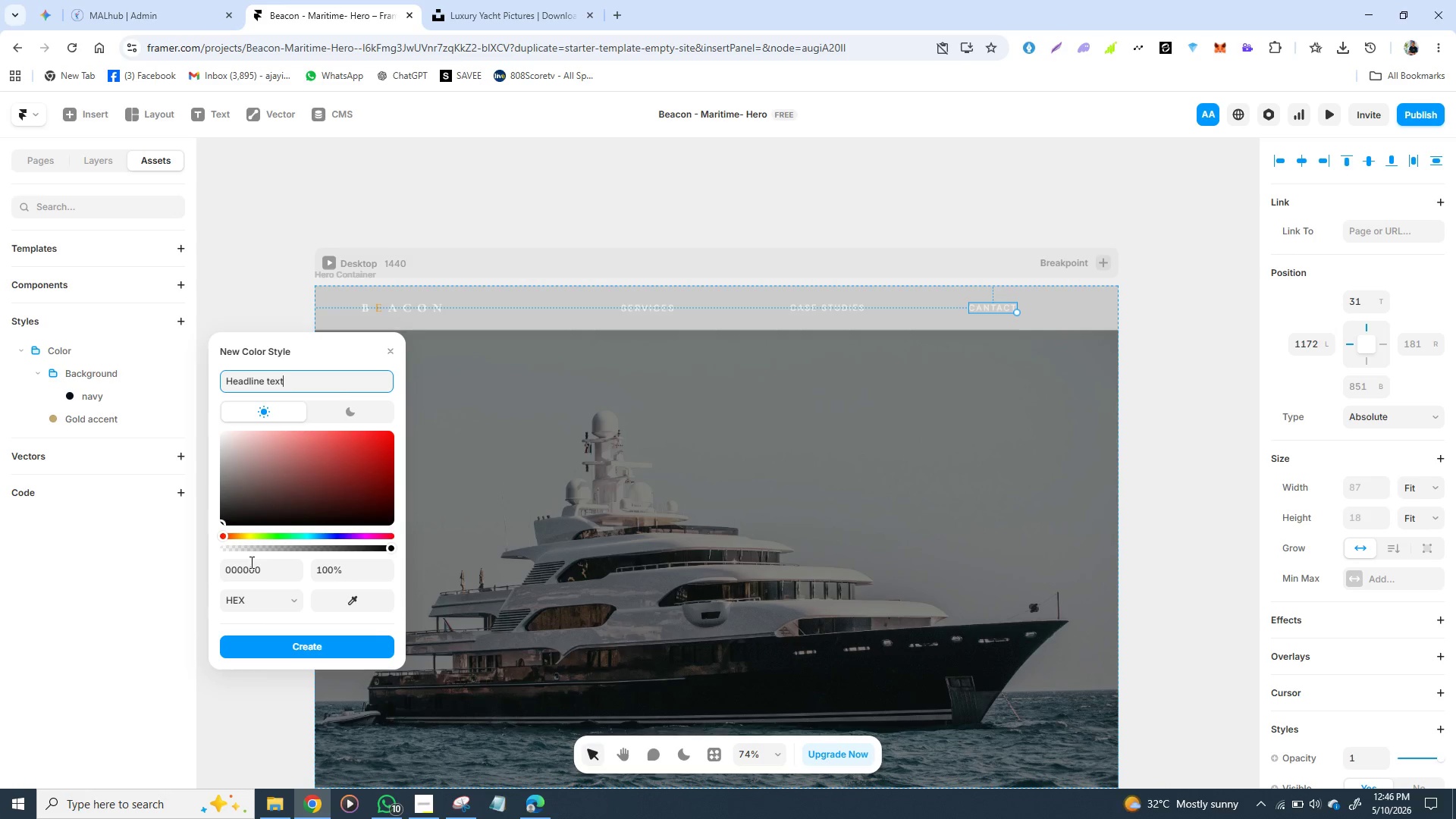 
left_click([250, 562])
 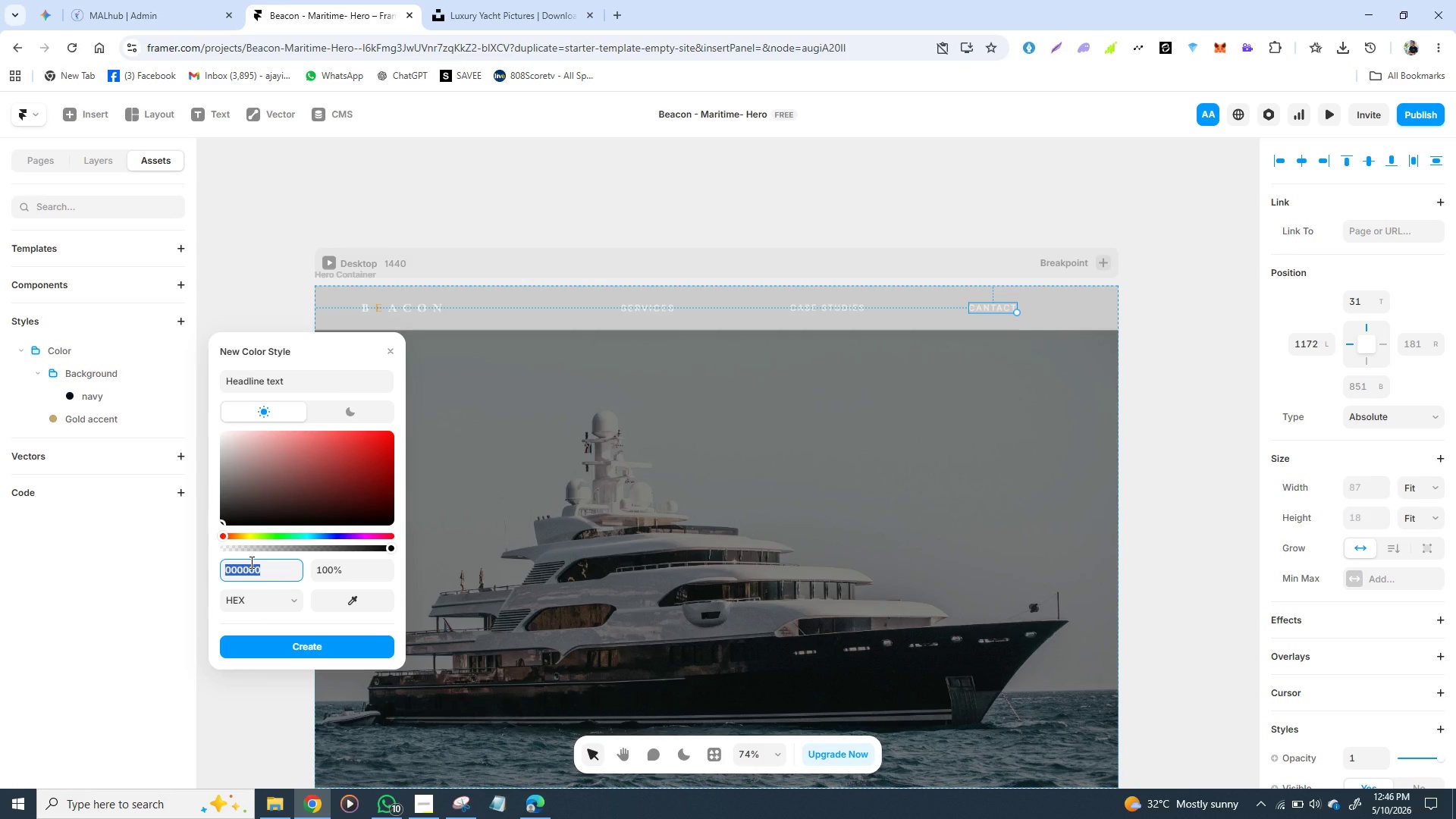 
key(F)
 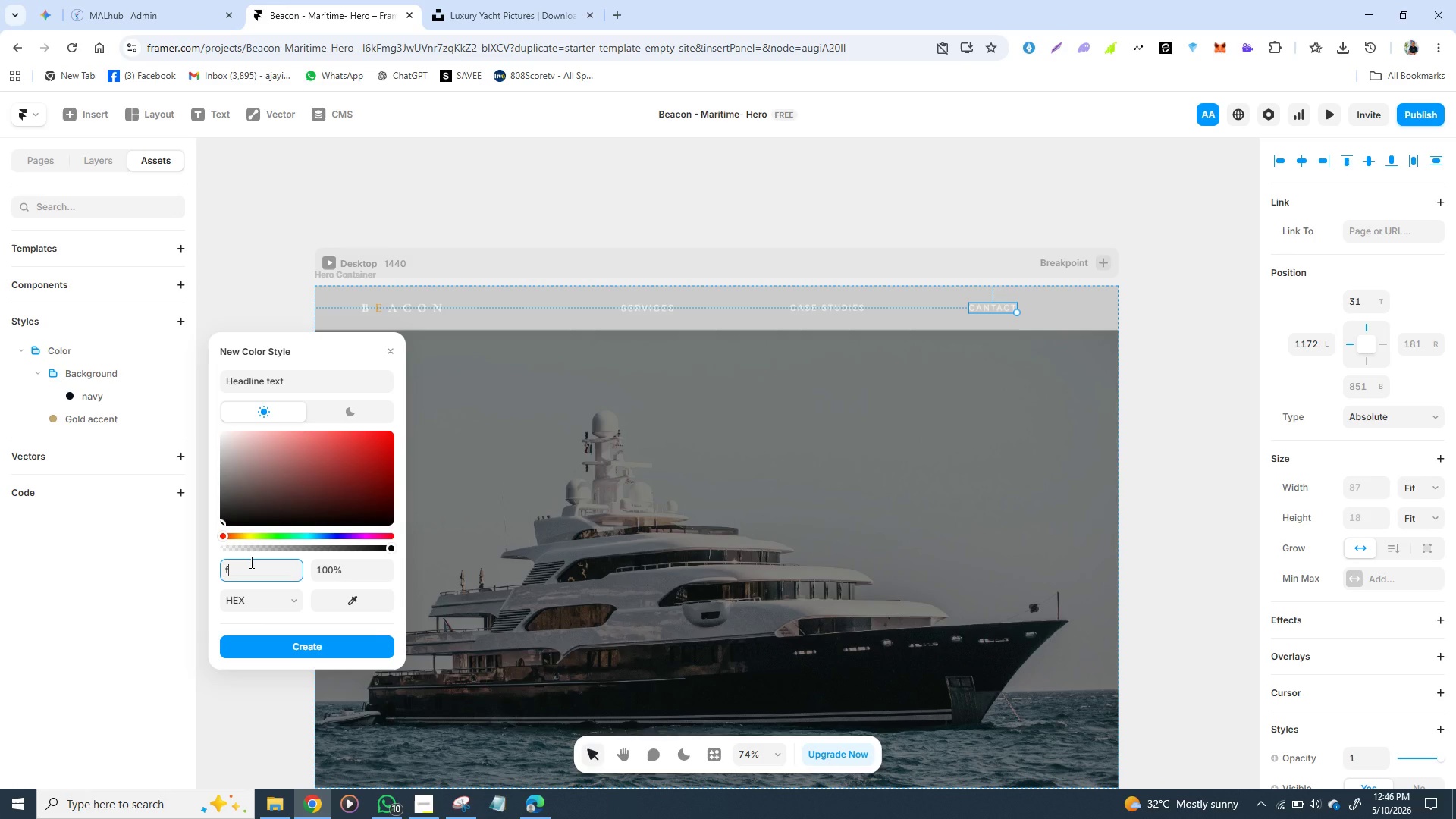 
wait(15.39)
 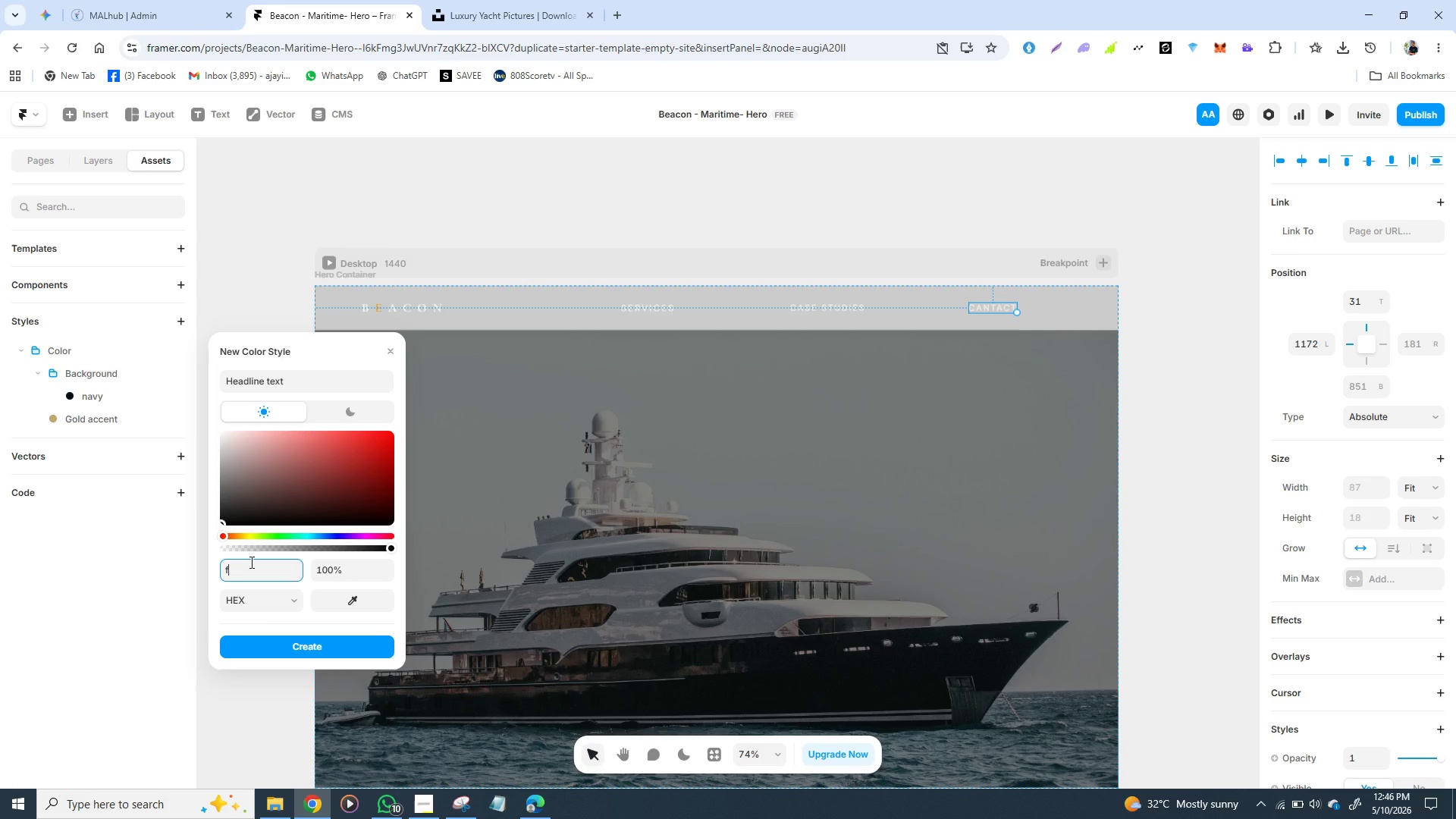 
type(5f0)
 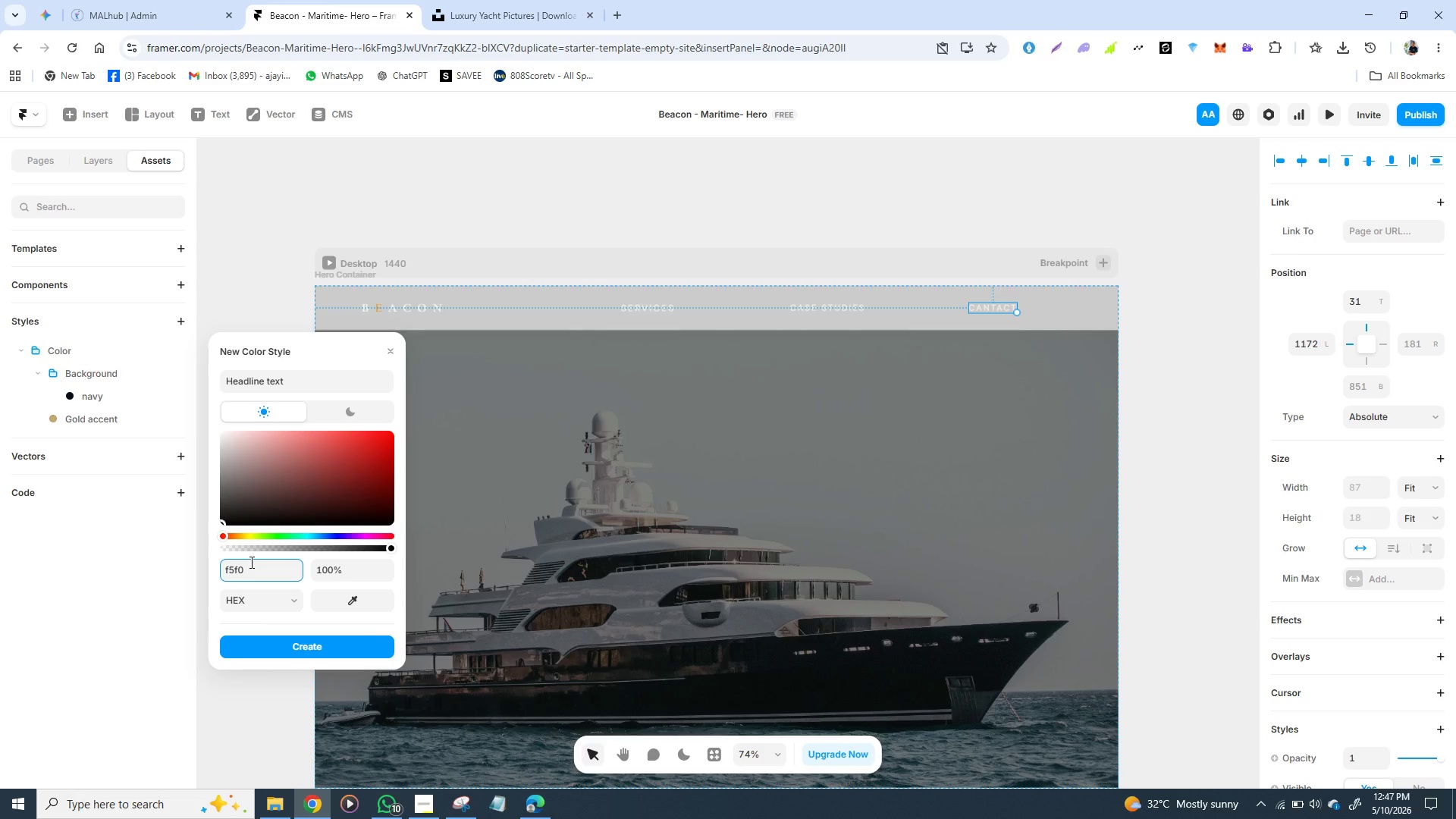 
wait(6.27)
 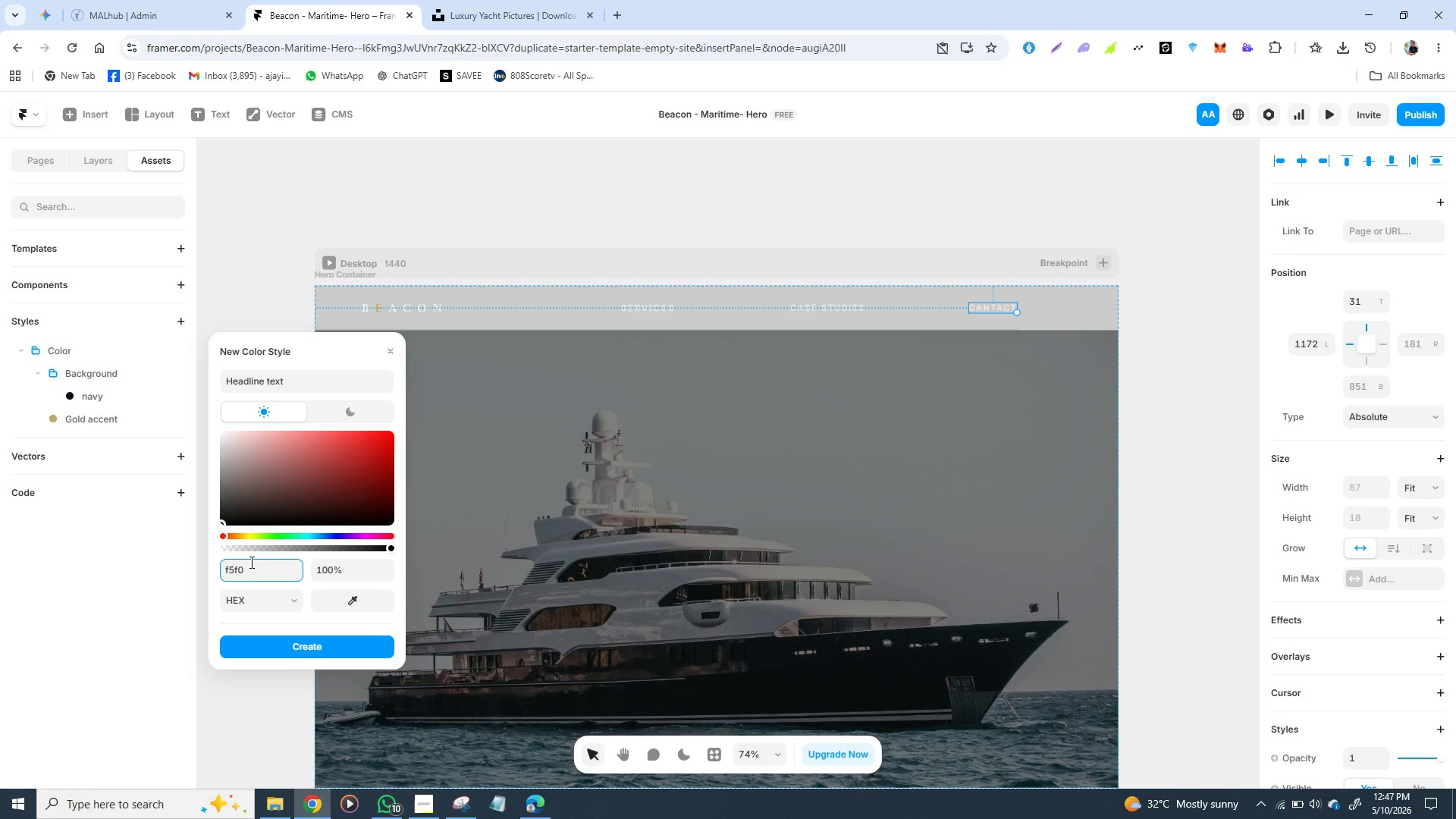 
type(e8)
 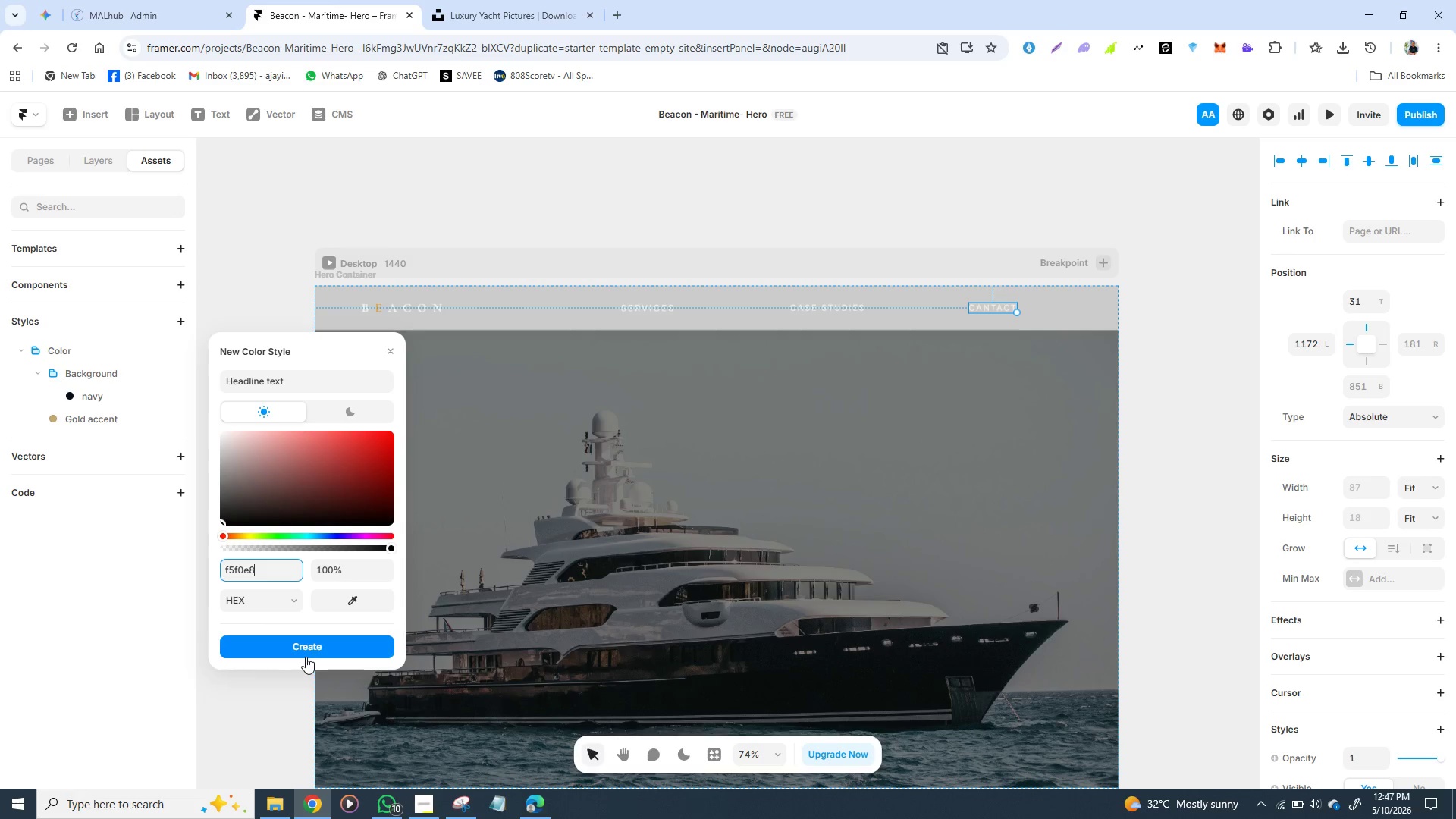 
left_click([307, 657])
 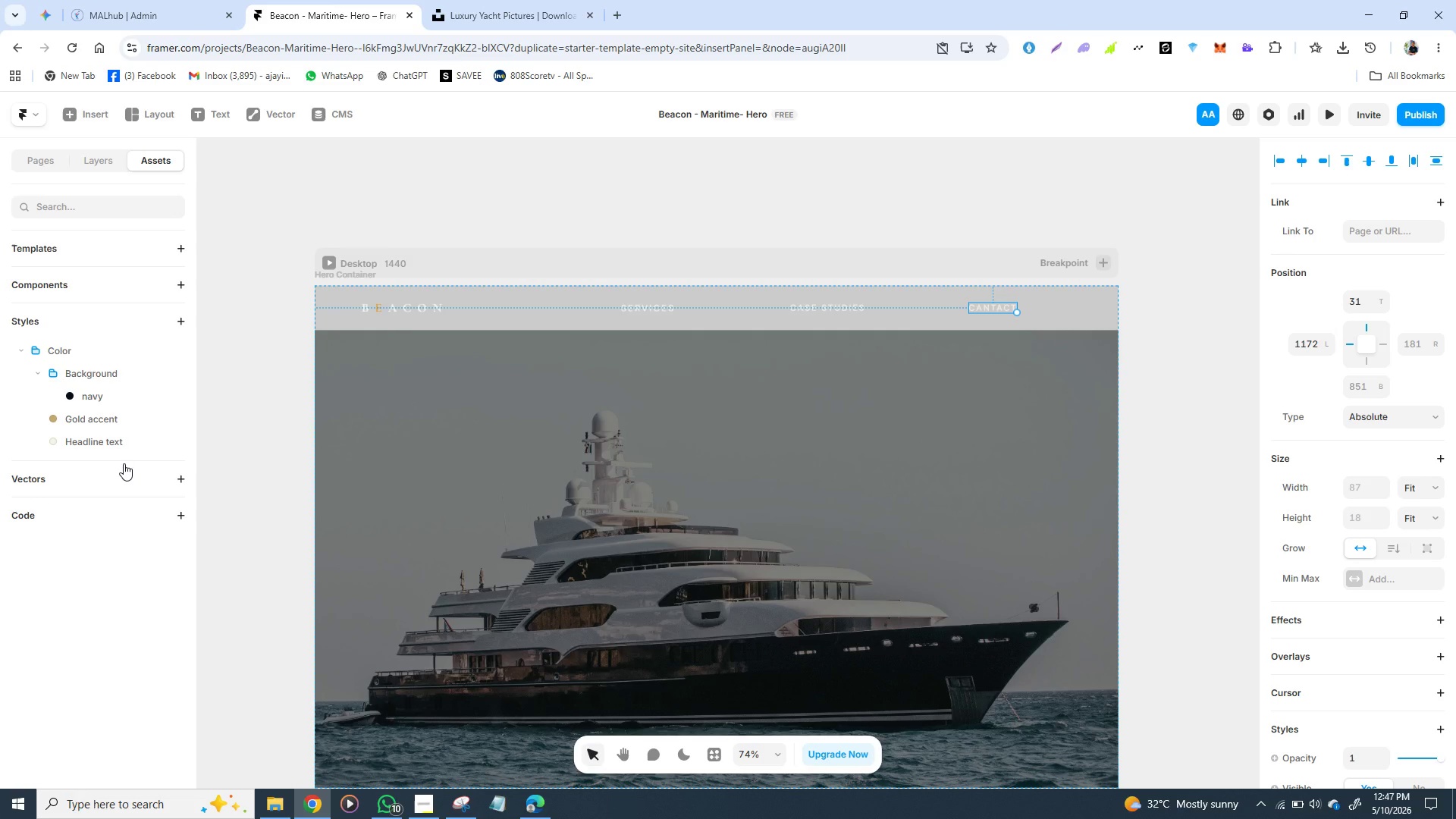 
mouse_move([125, 450])
 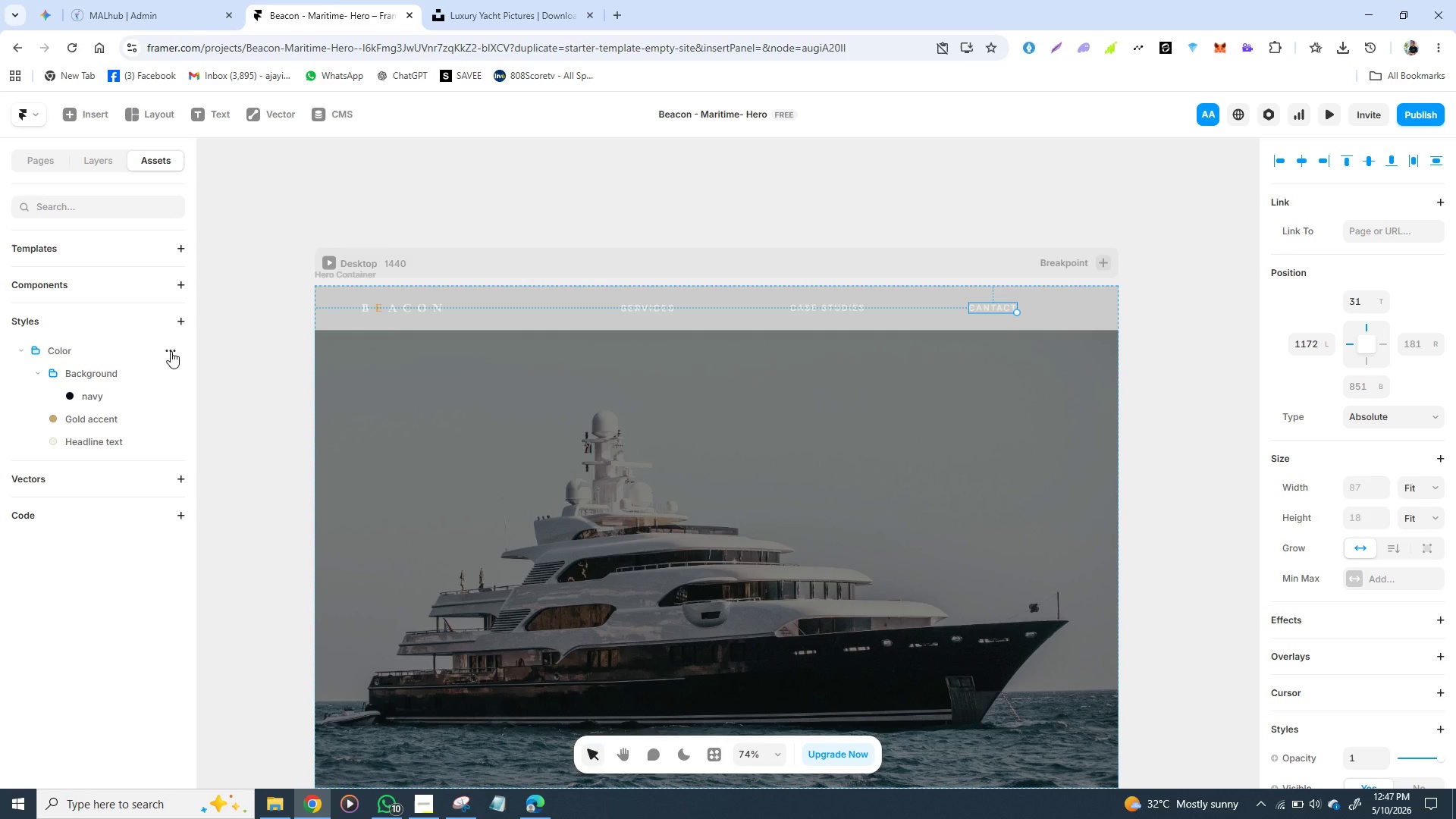 
left_click([171, 351])
 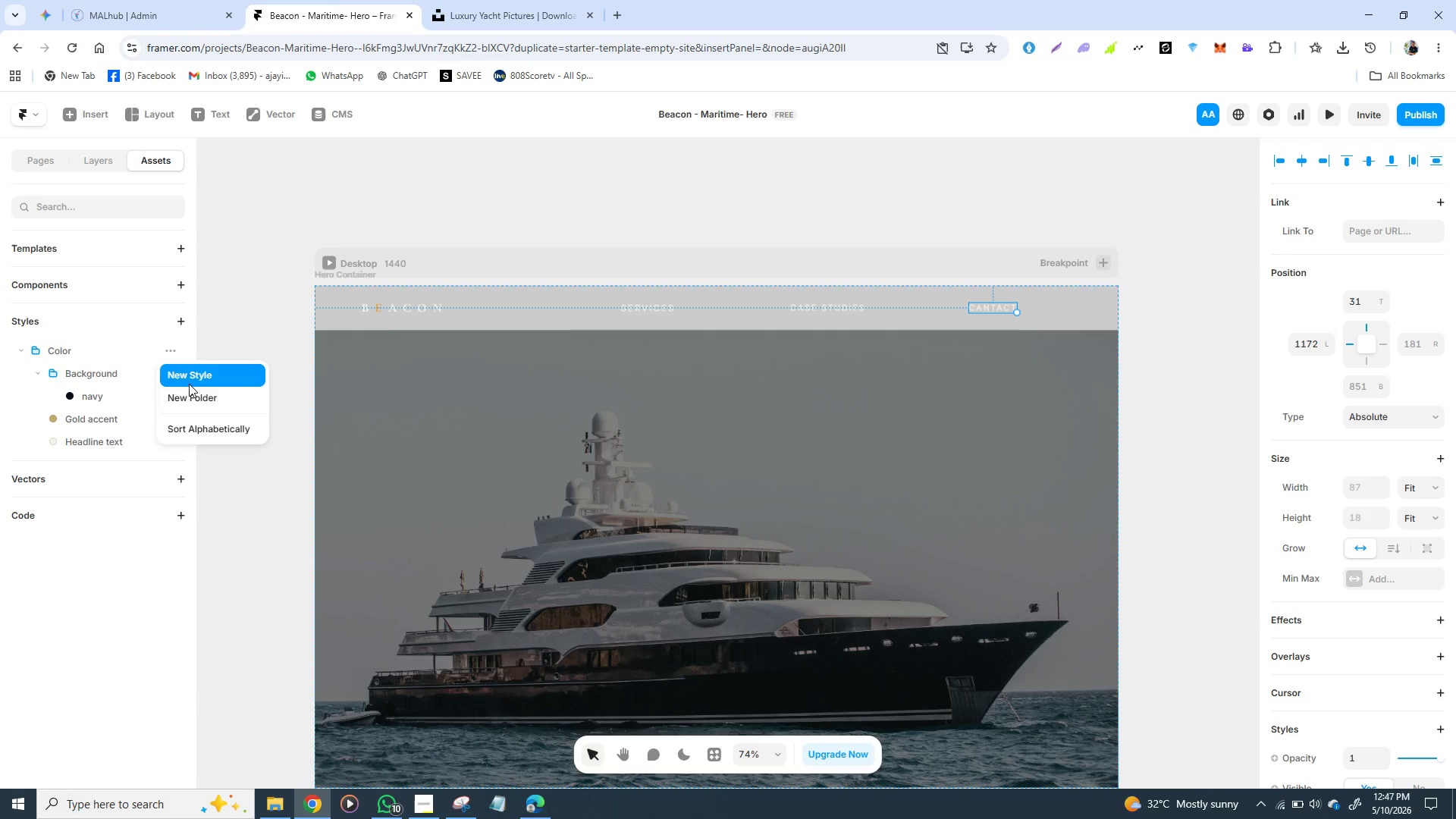 
left_click([189, 384])
 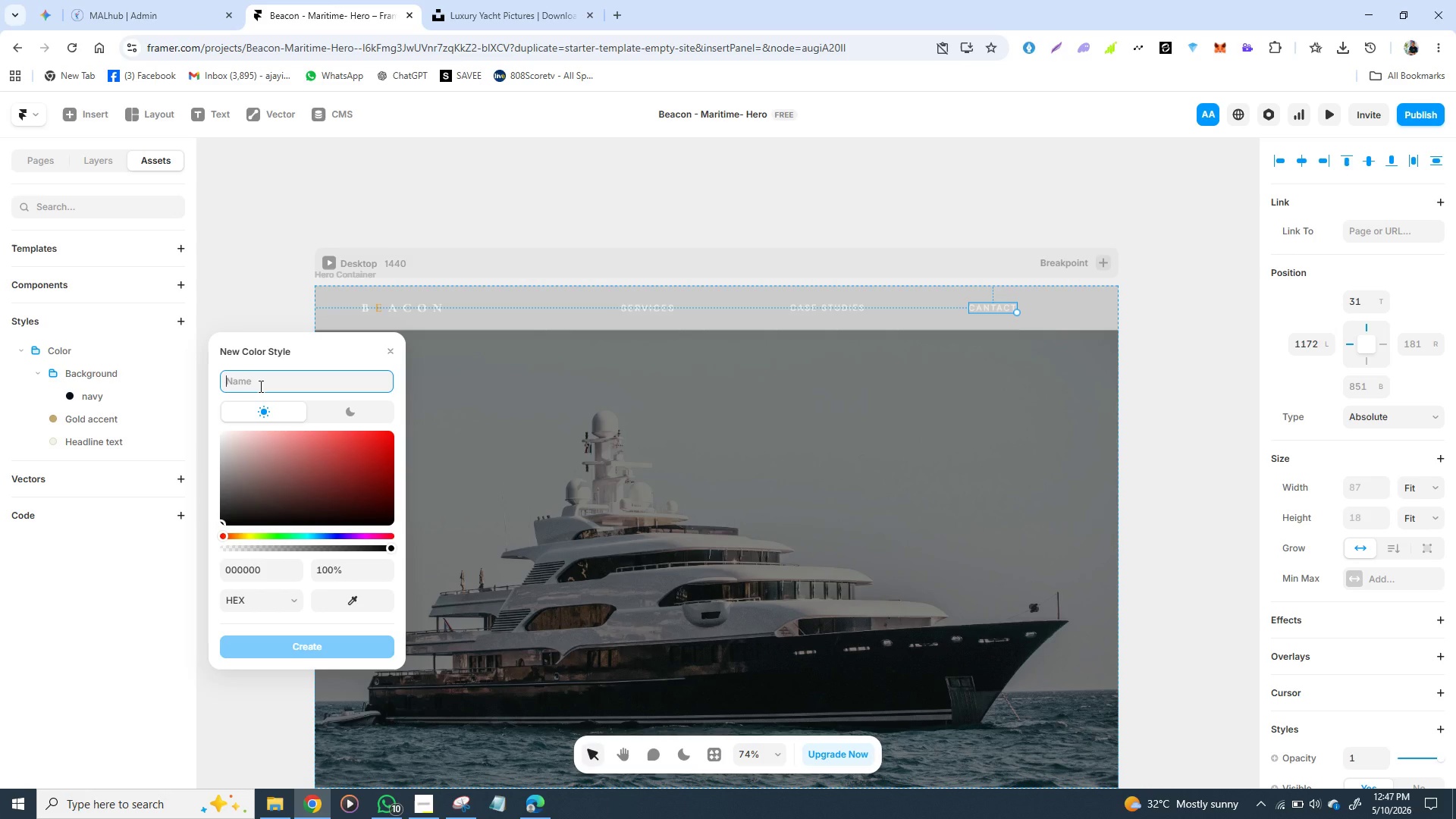 
wait(6.42)
 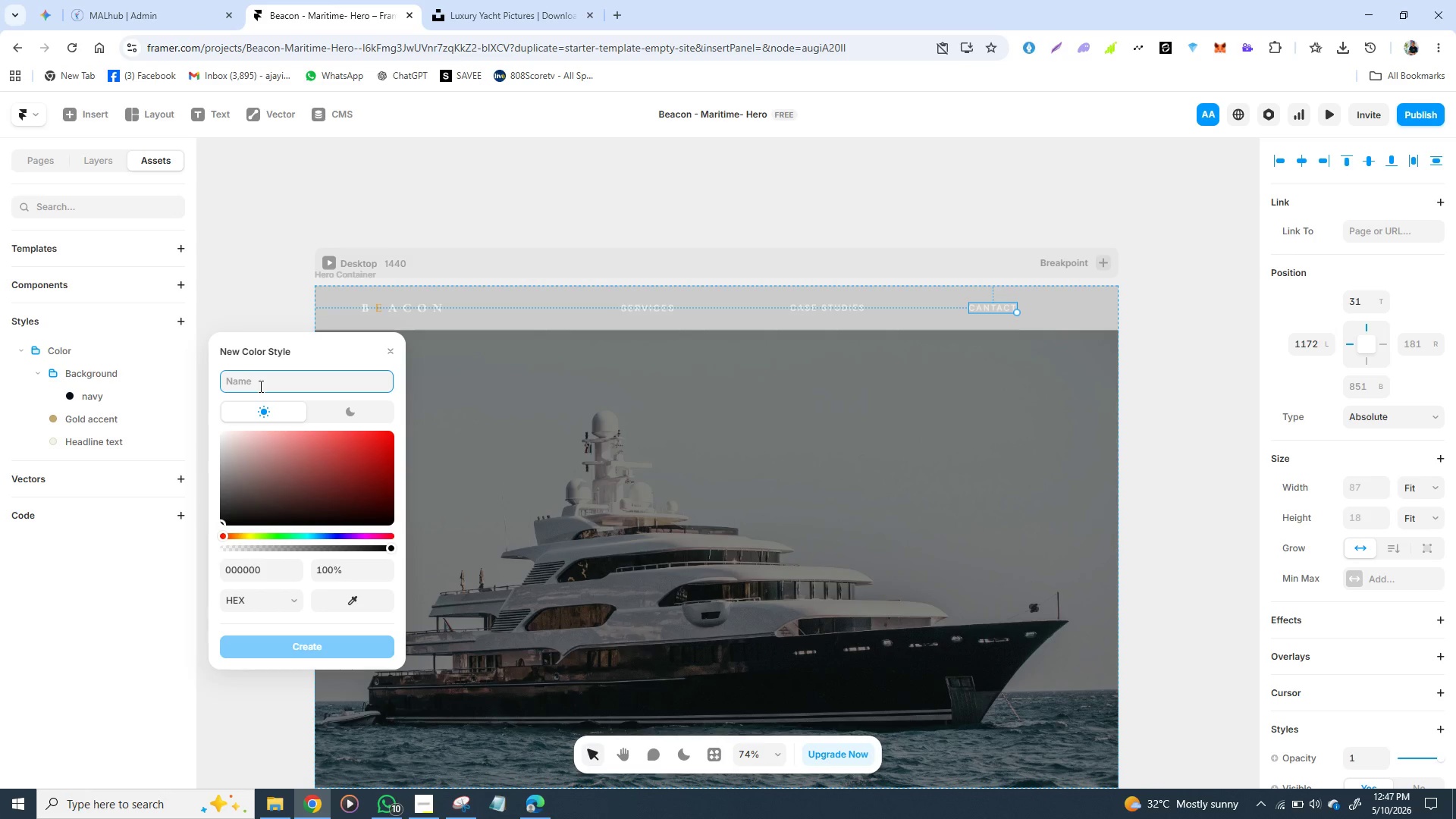 
type(Body text)
 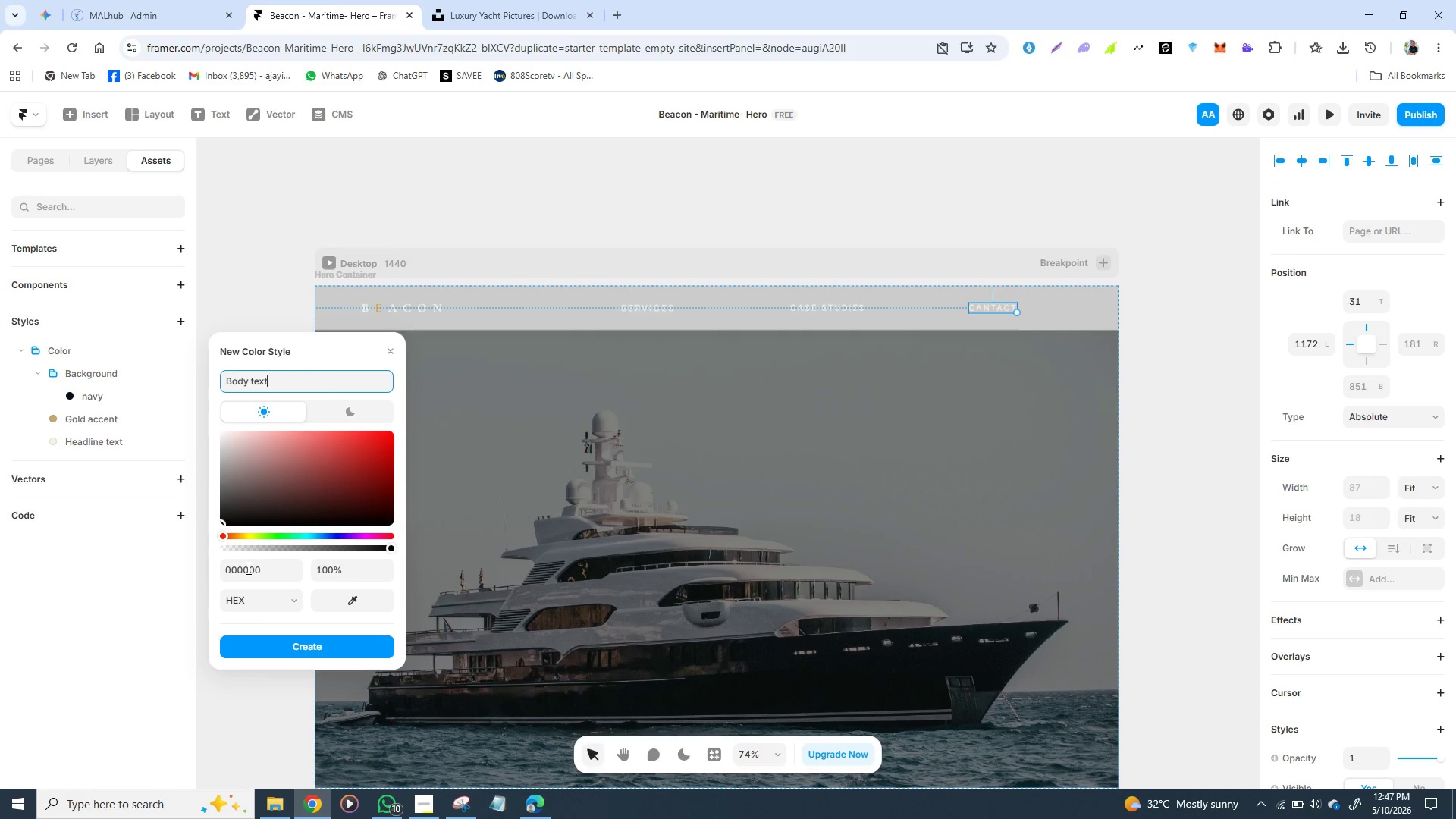 
left_click([247, 568])
 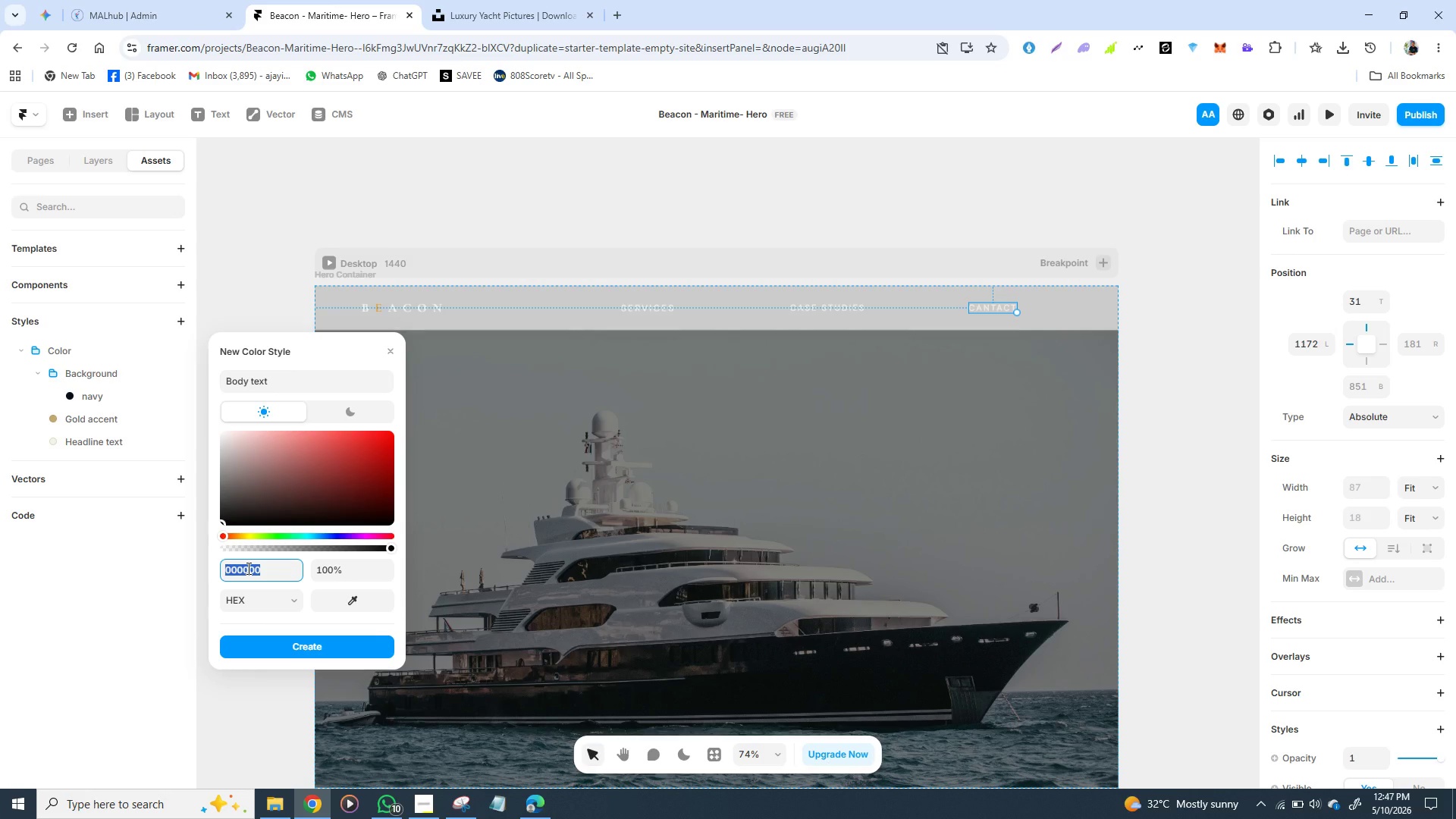 
type(9a)
 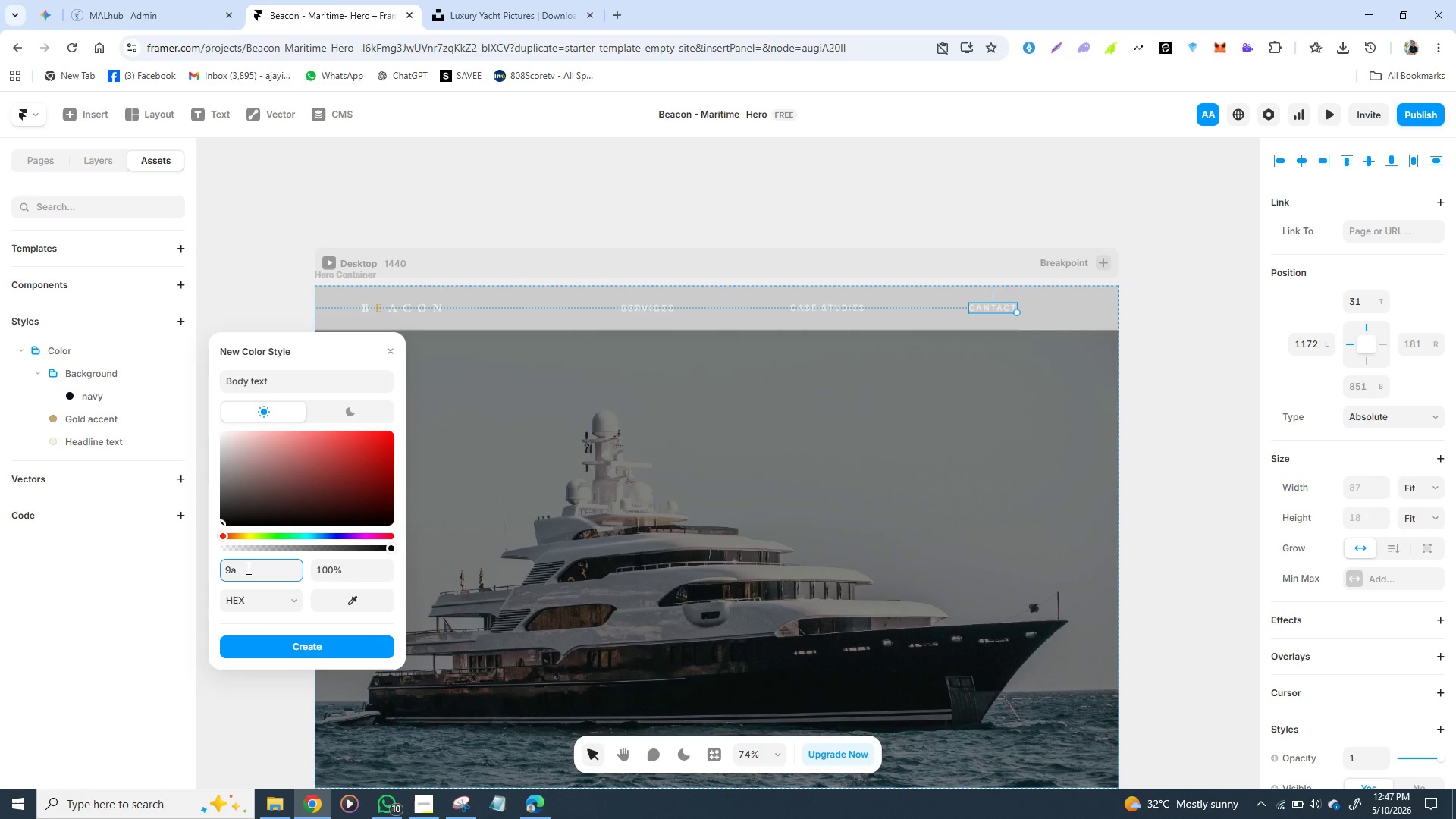 
type(92)
 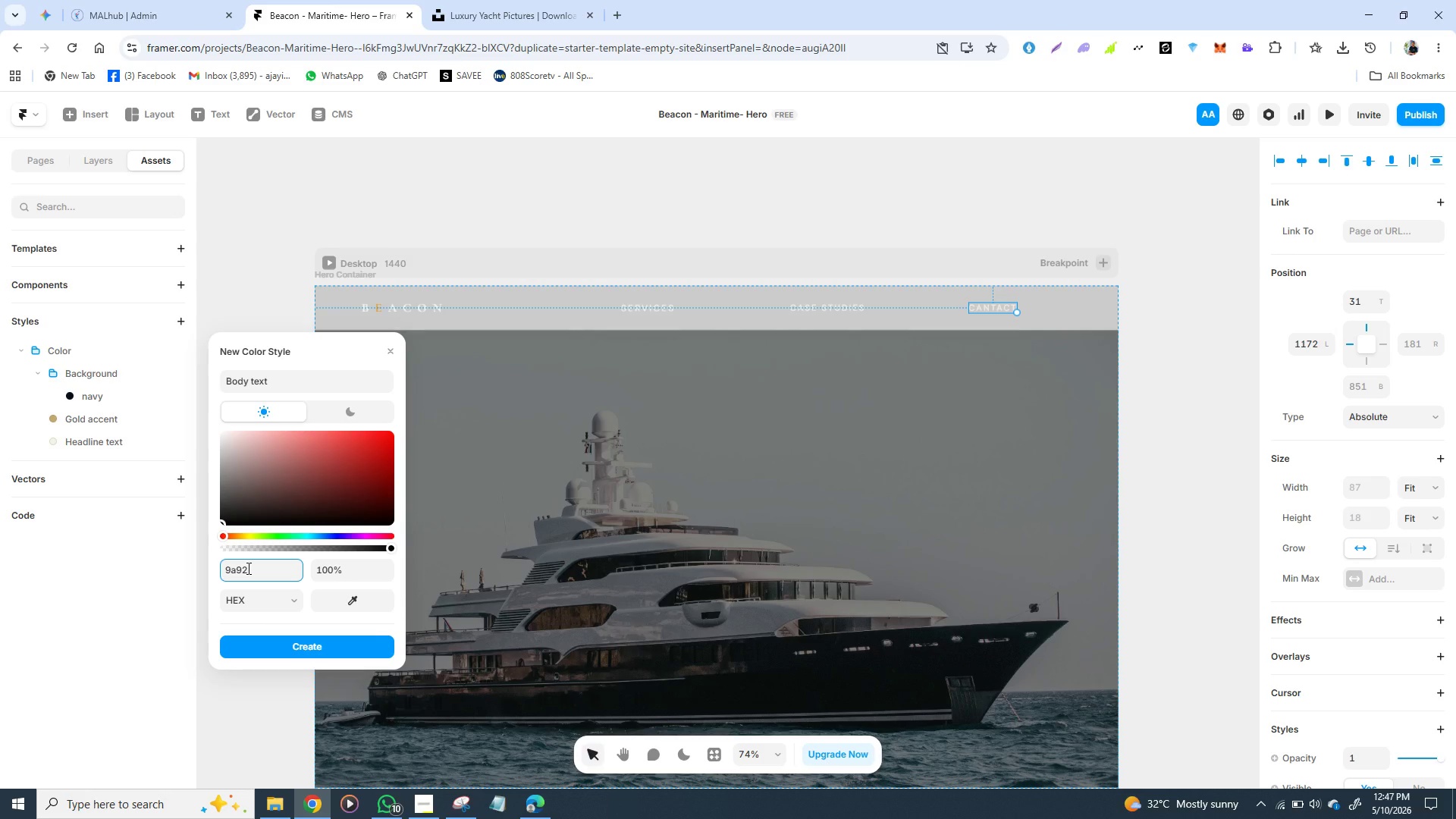 
type(85)
 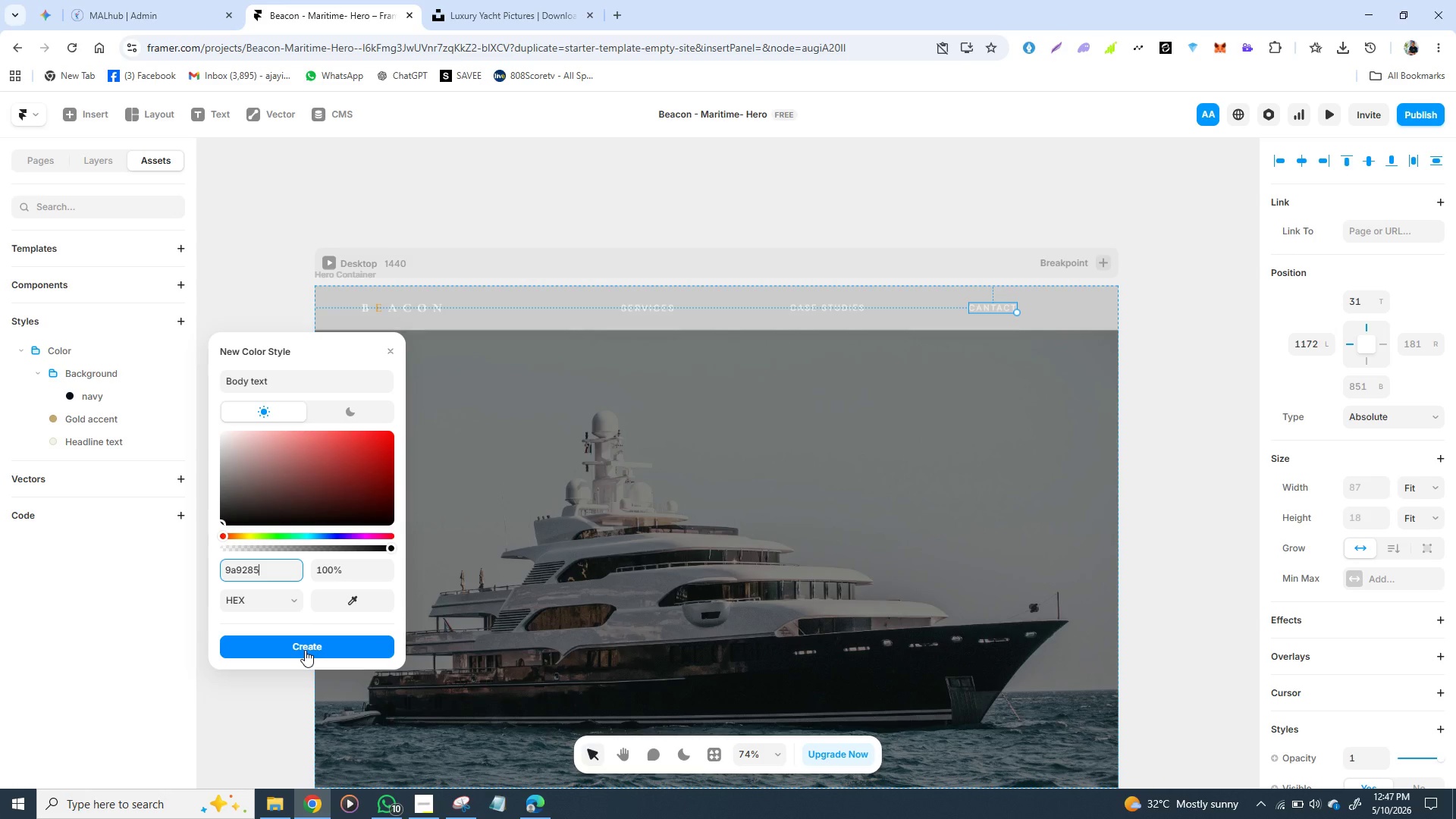 
left_click([305, 650])
 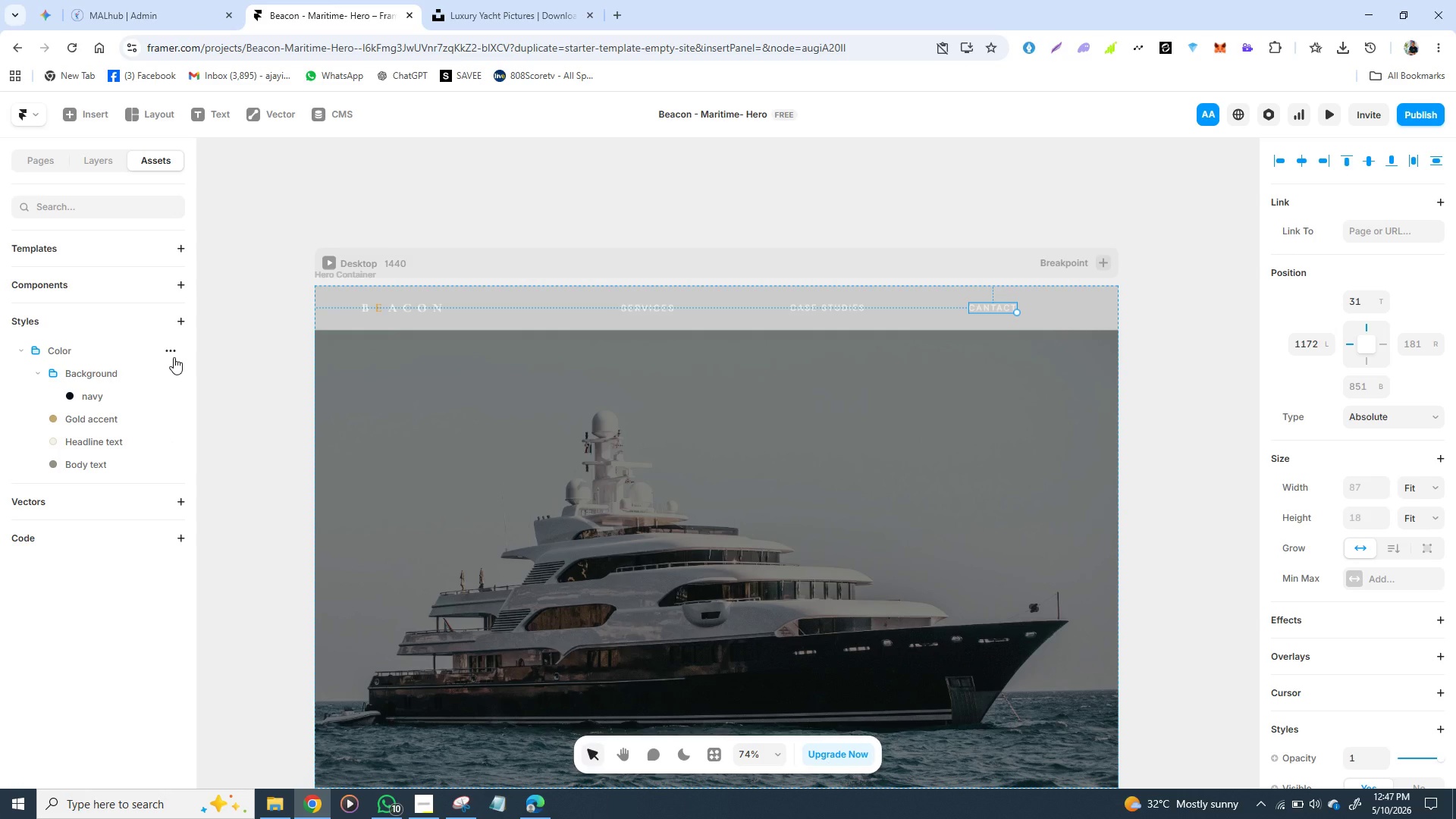 
wait(6.44)
 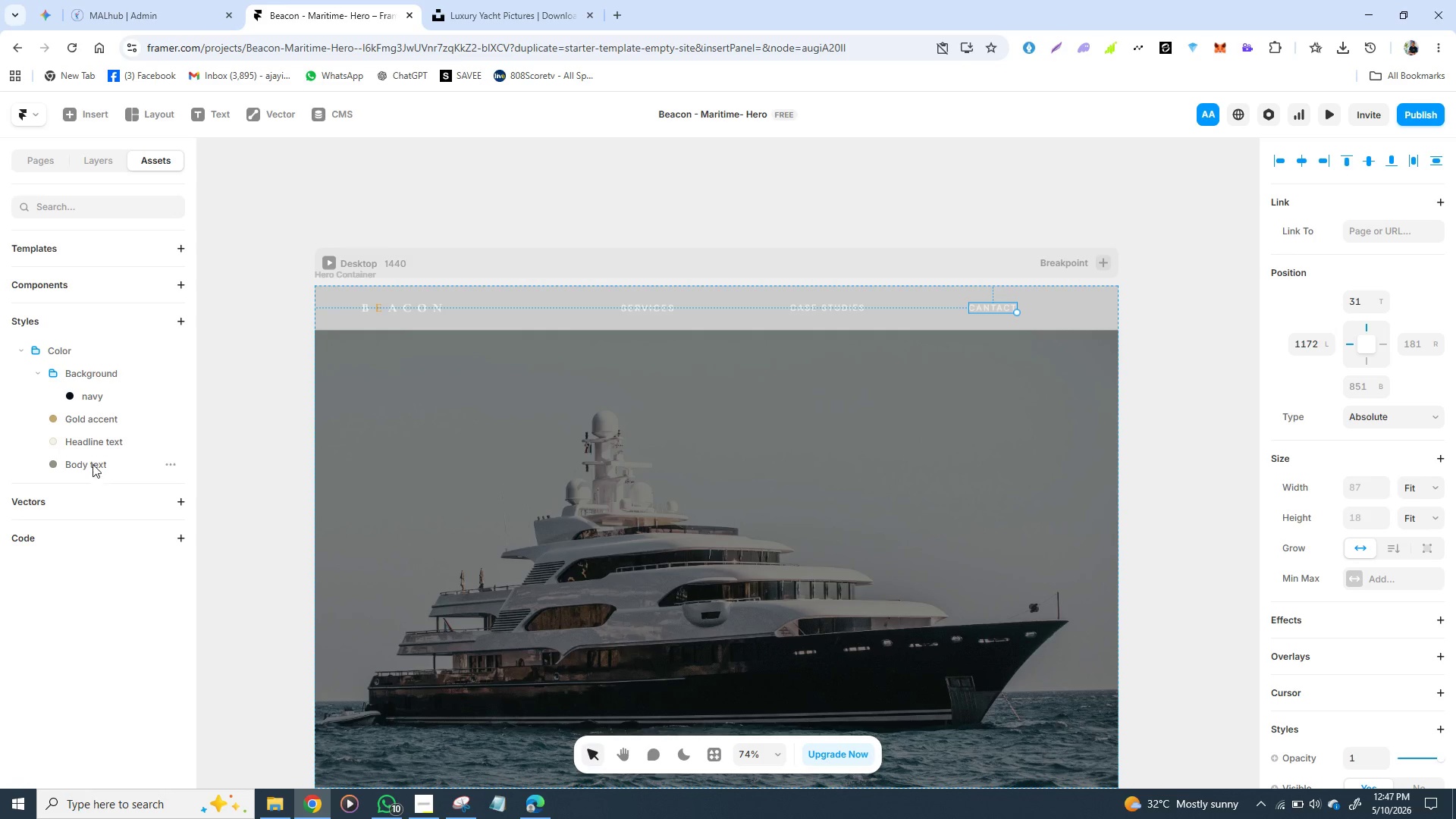 
left_click([168, 352])
 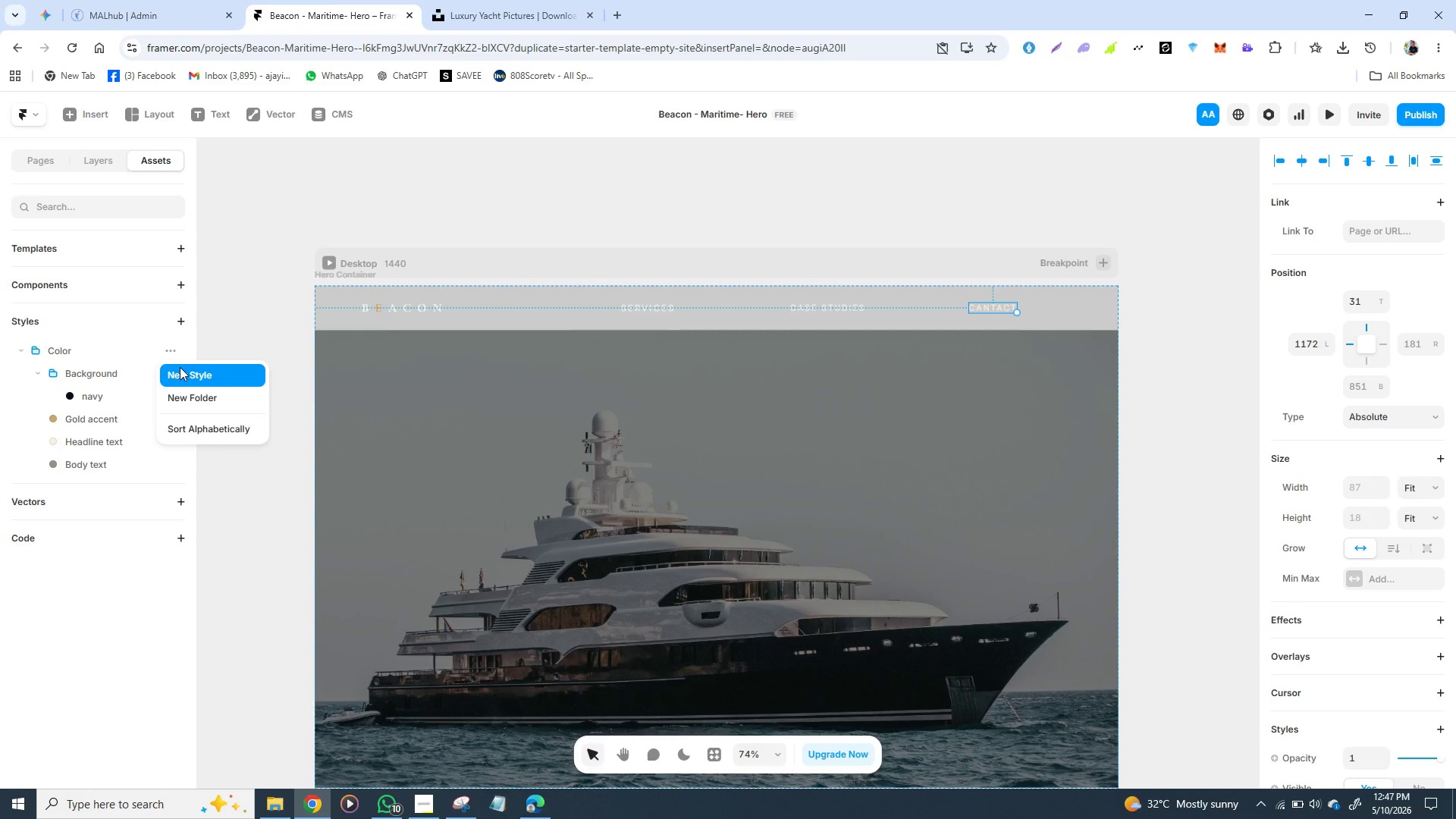 
left_click([180, 367])
 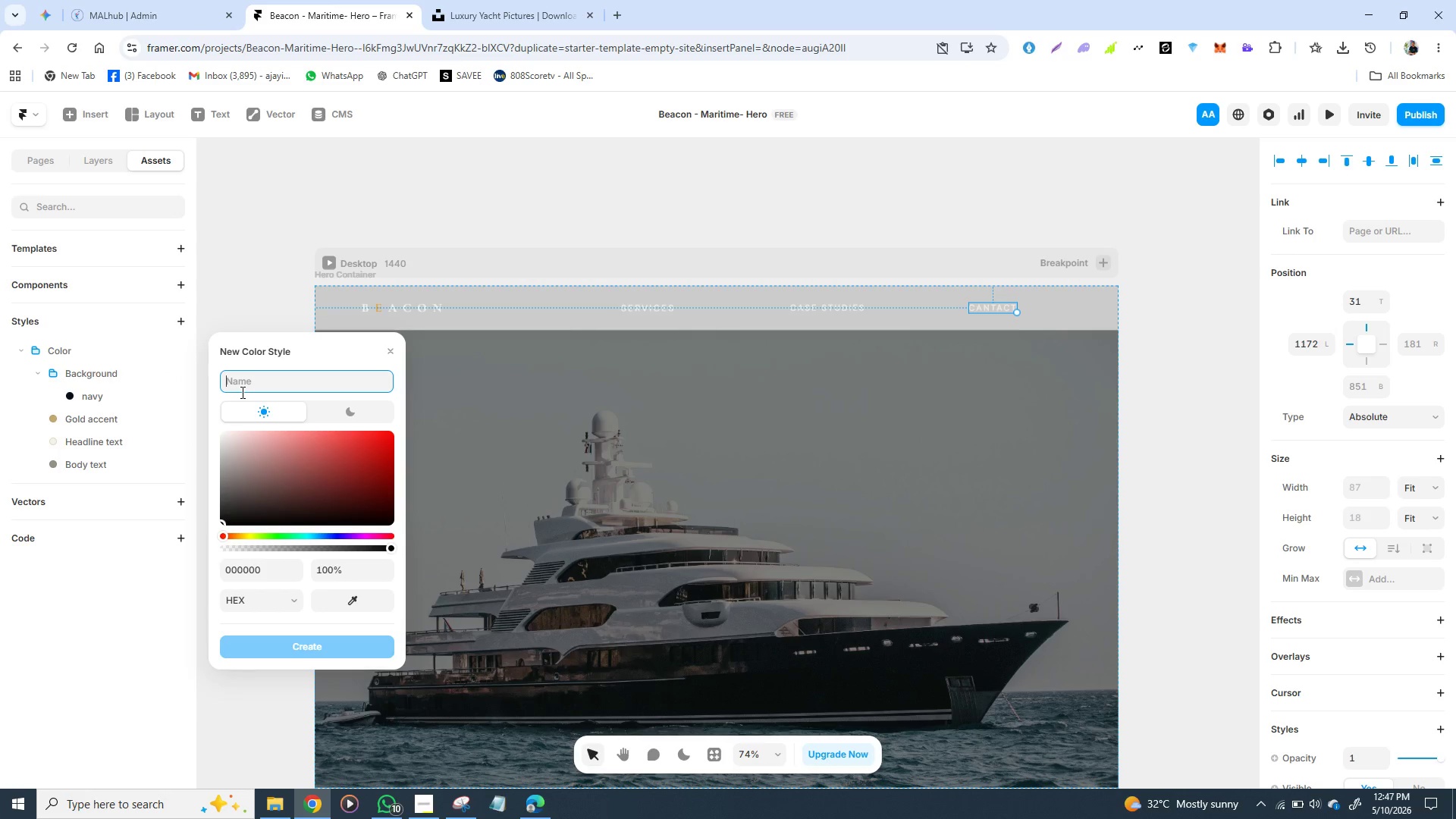 
type(Button )
 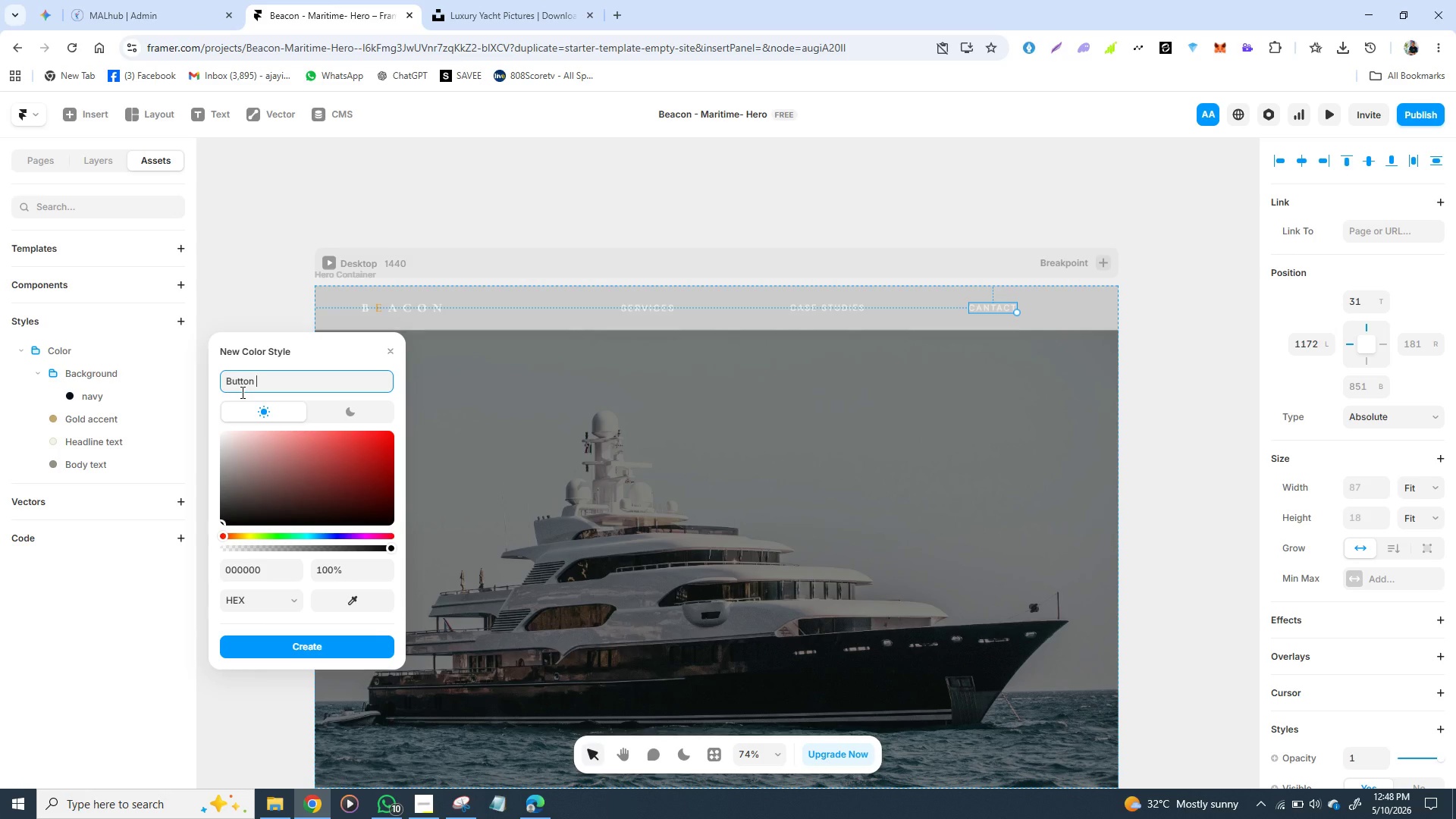 
type(text)
 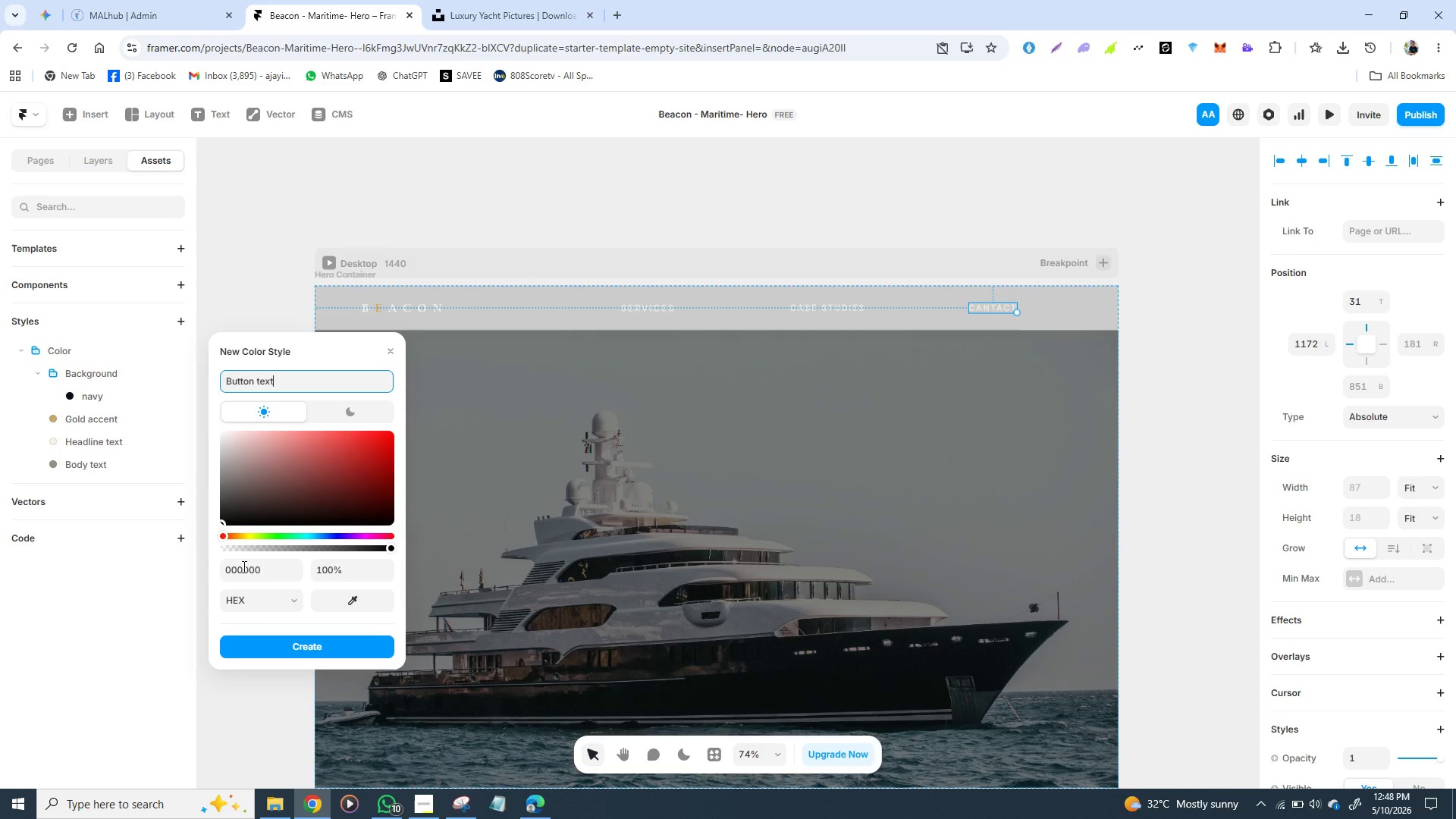 
left_click([243, 566])
 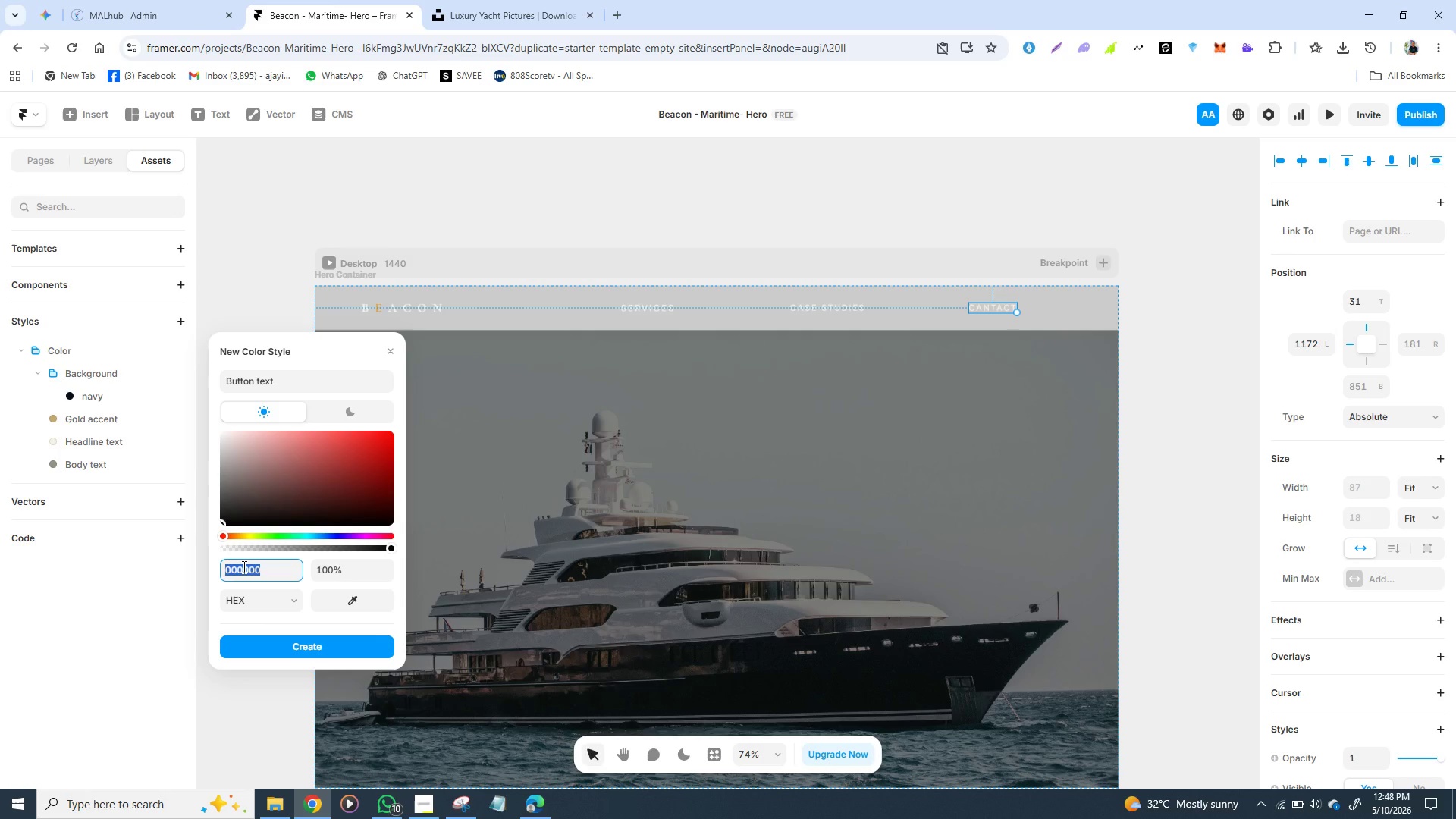 
type(9a)
 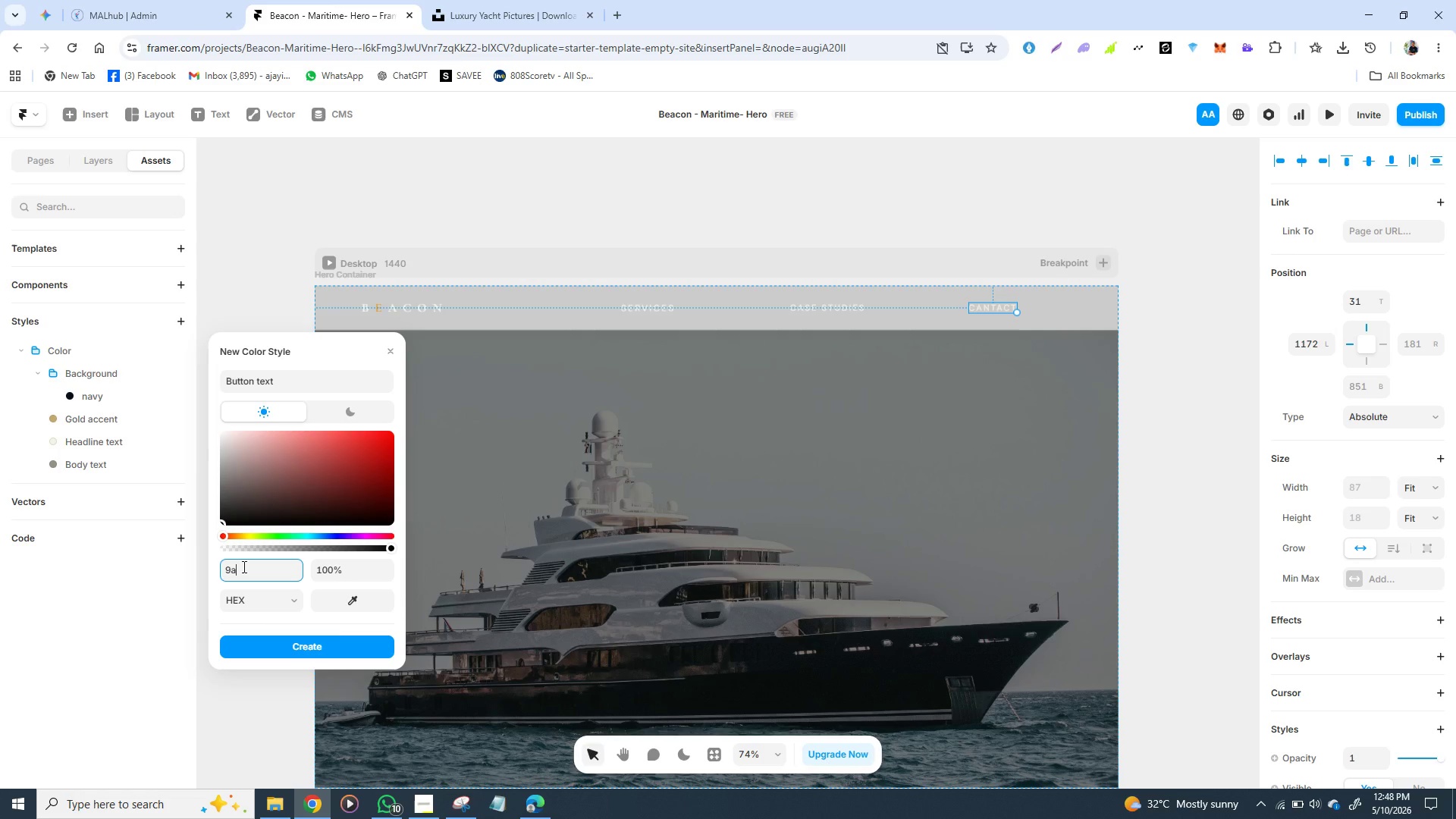 
wait(14.41)
 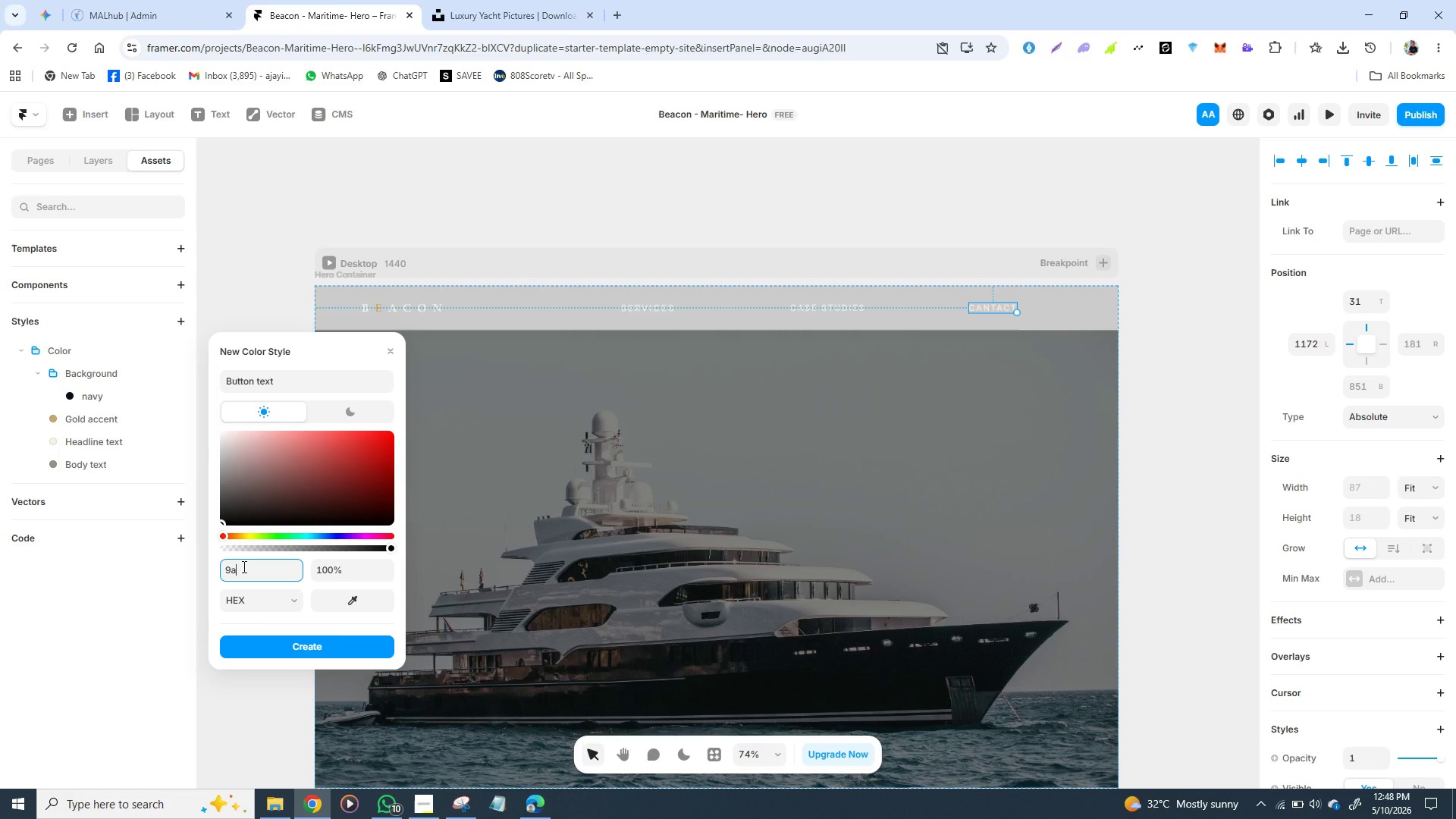 
key(Backspace)
 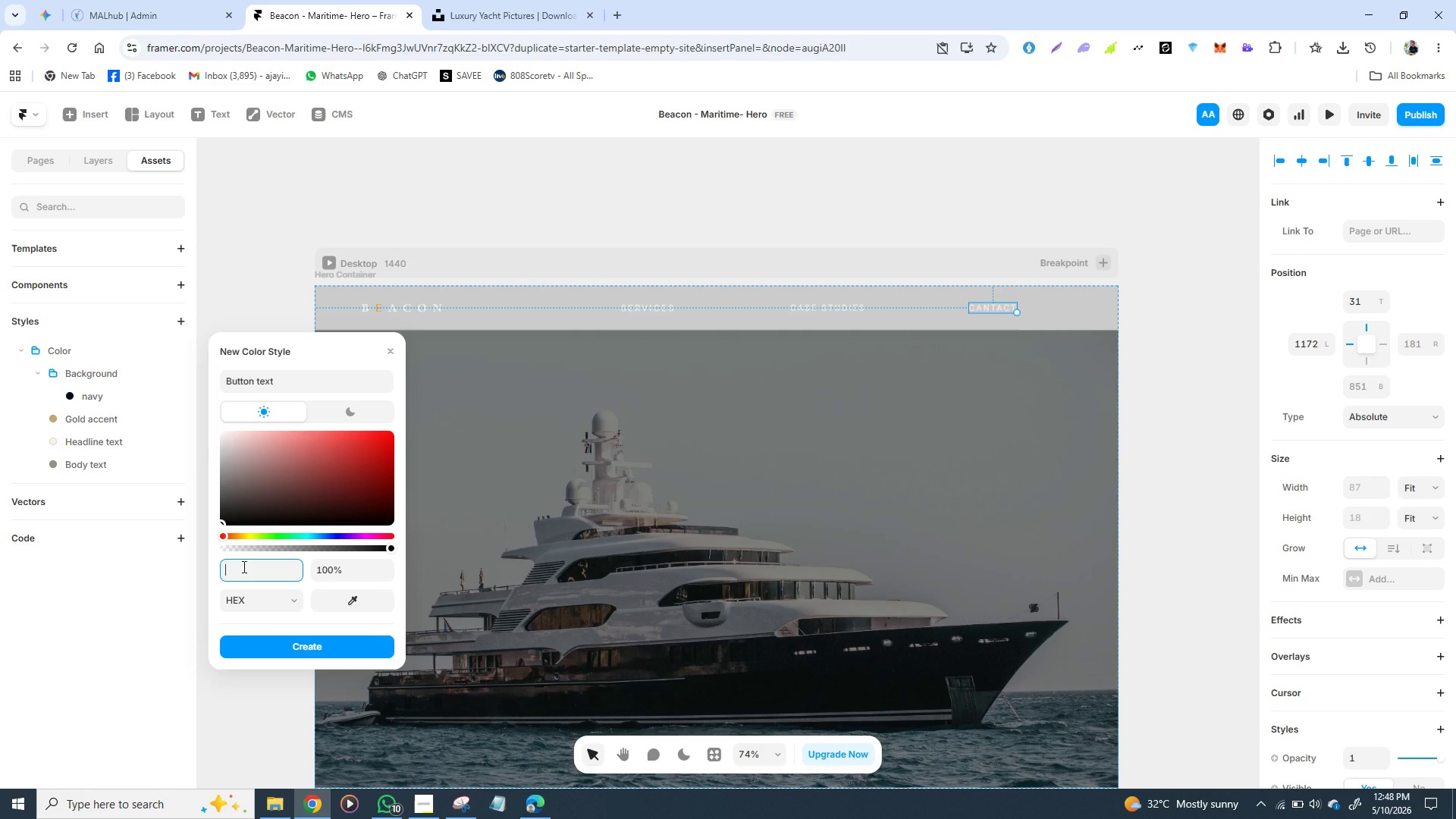 
key(Backspace)
 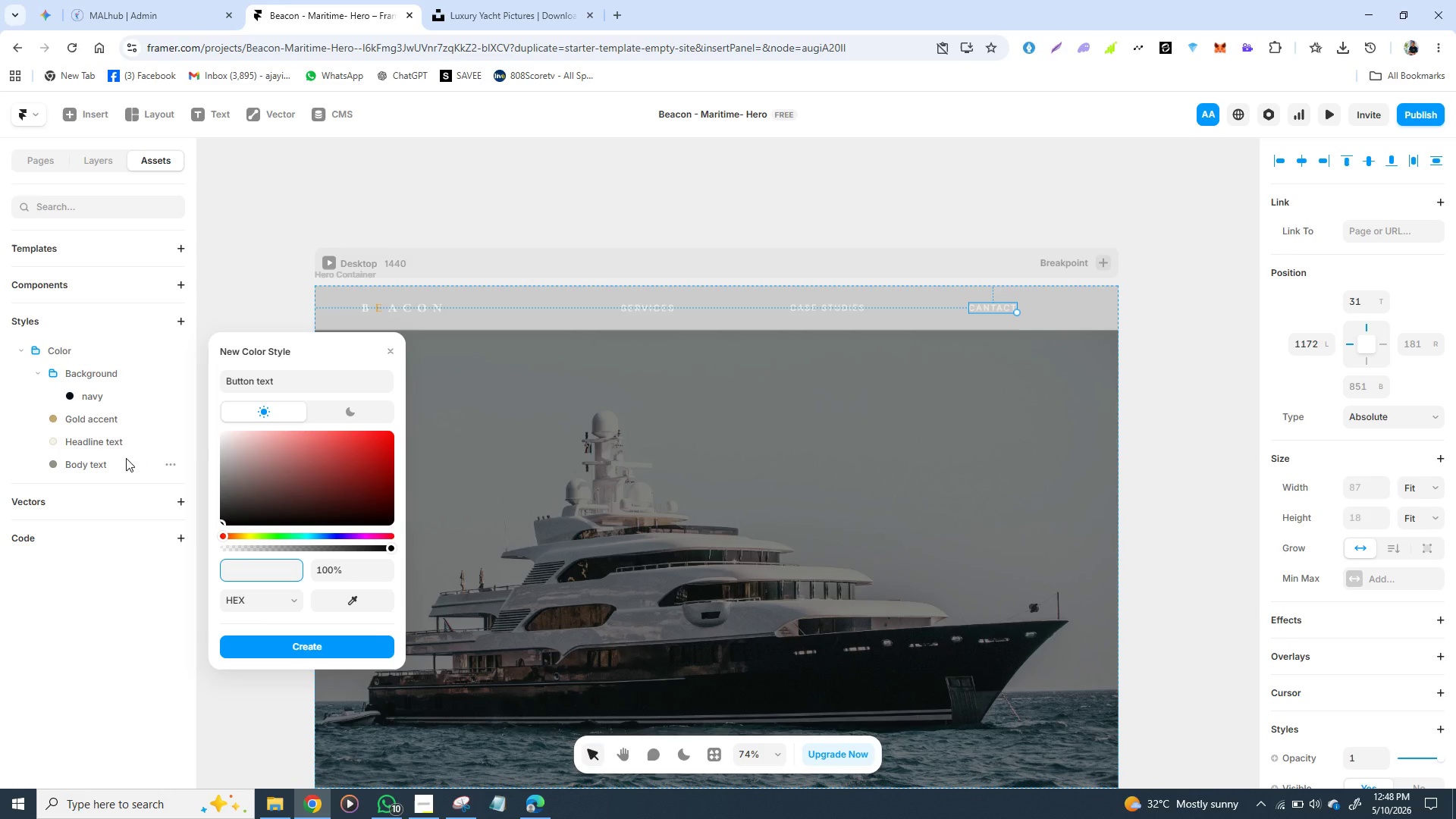 
wait(16.92)
 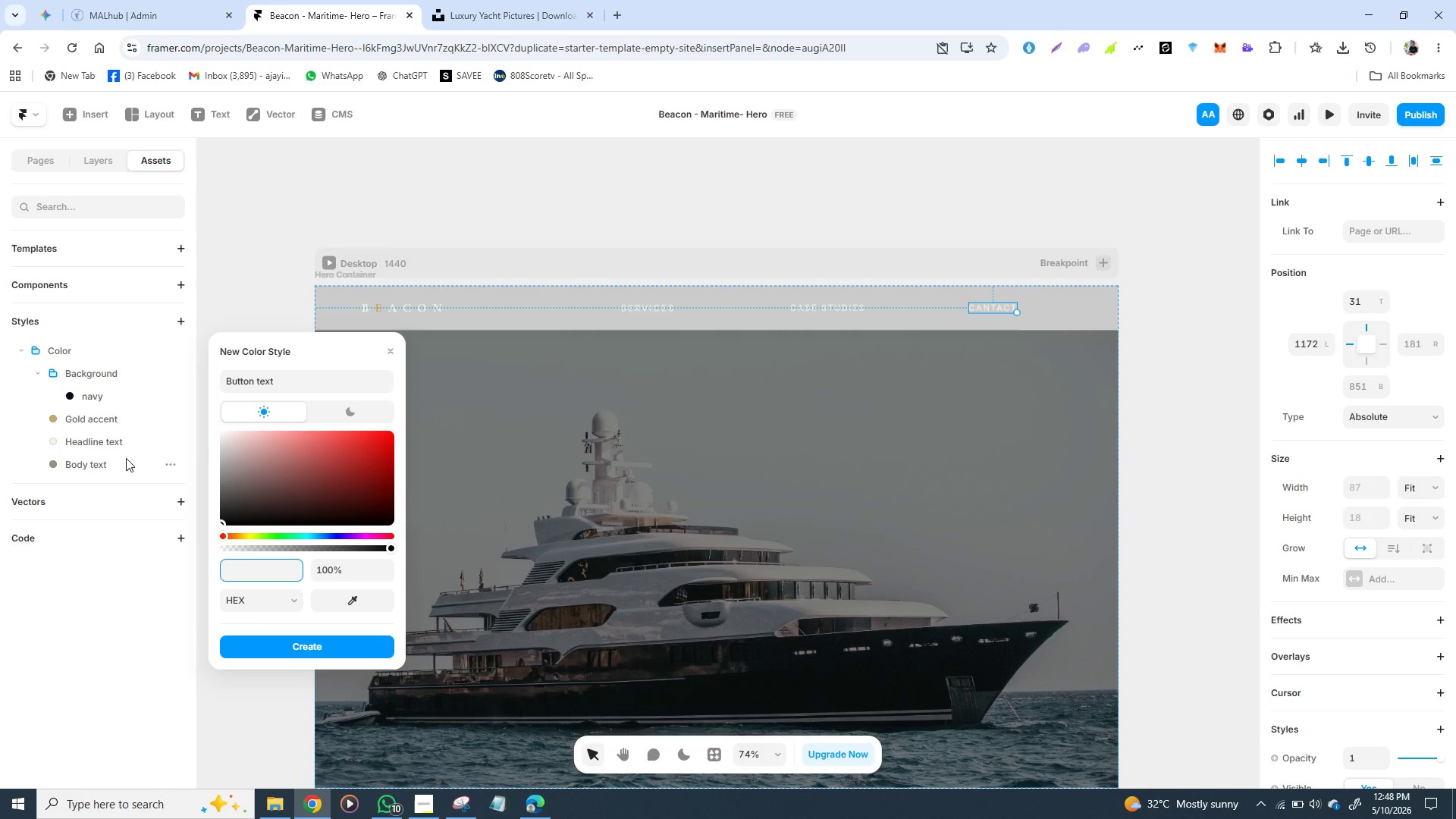 
key(0)
 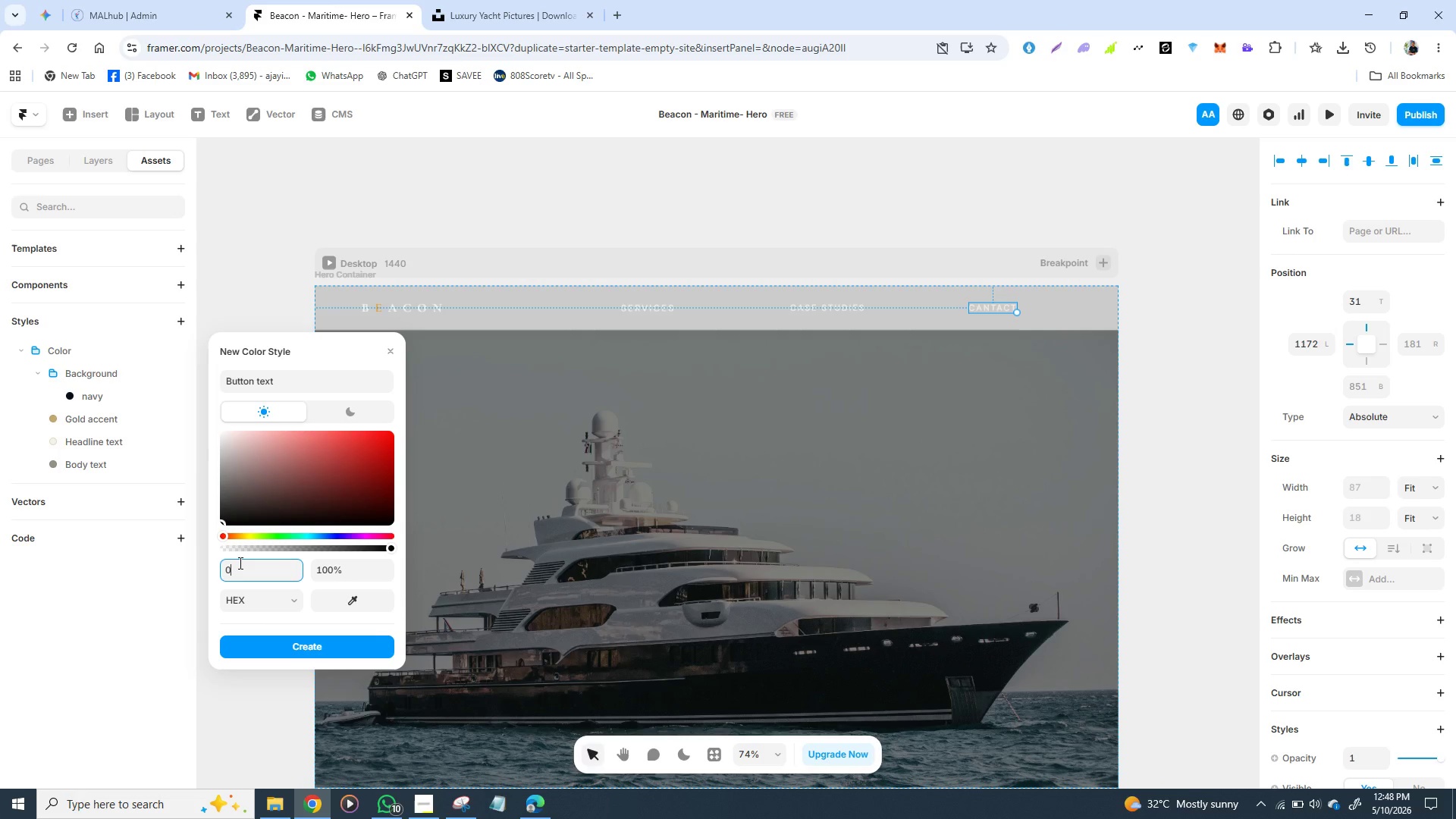 
type(711)
 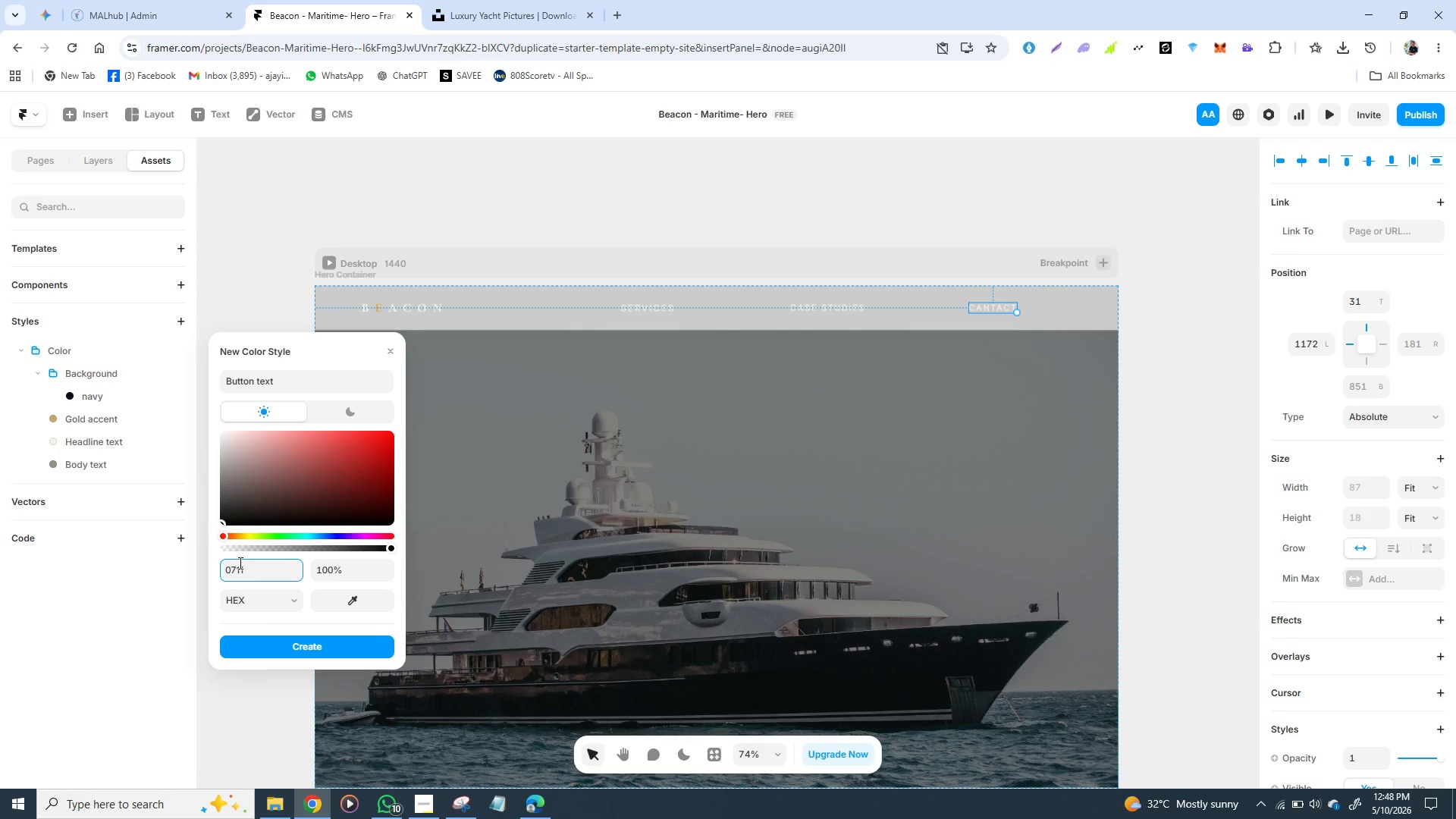 
wait(7.39)
 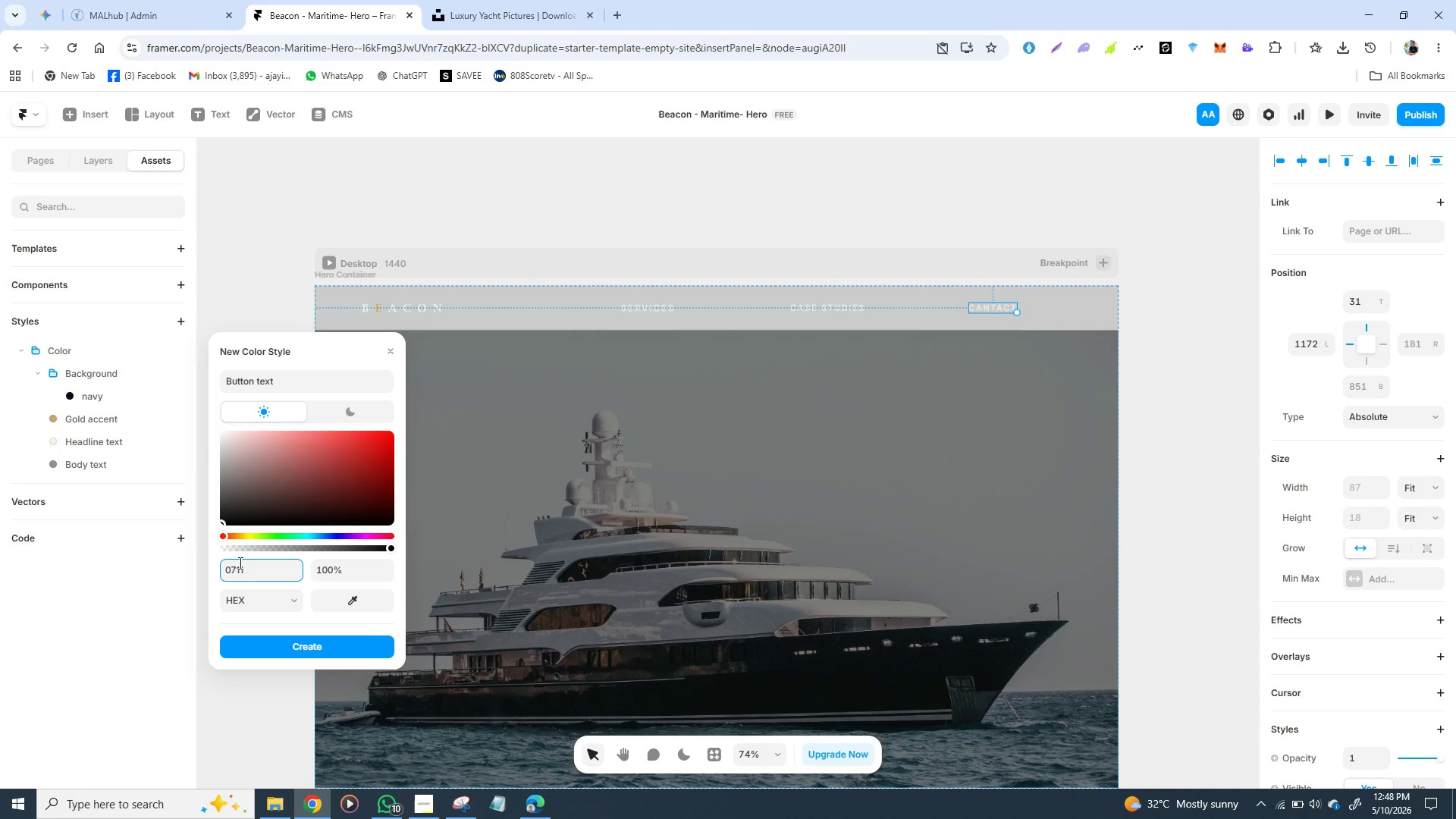 
type(1e)
 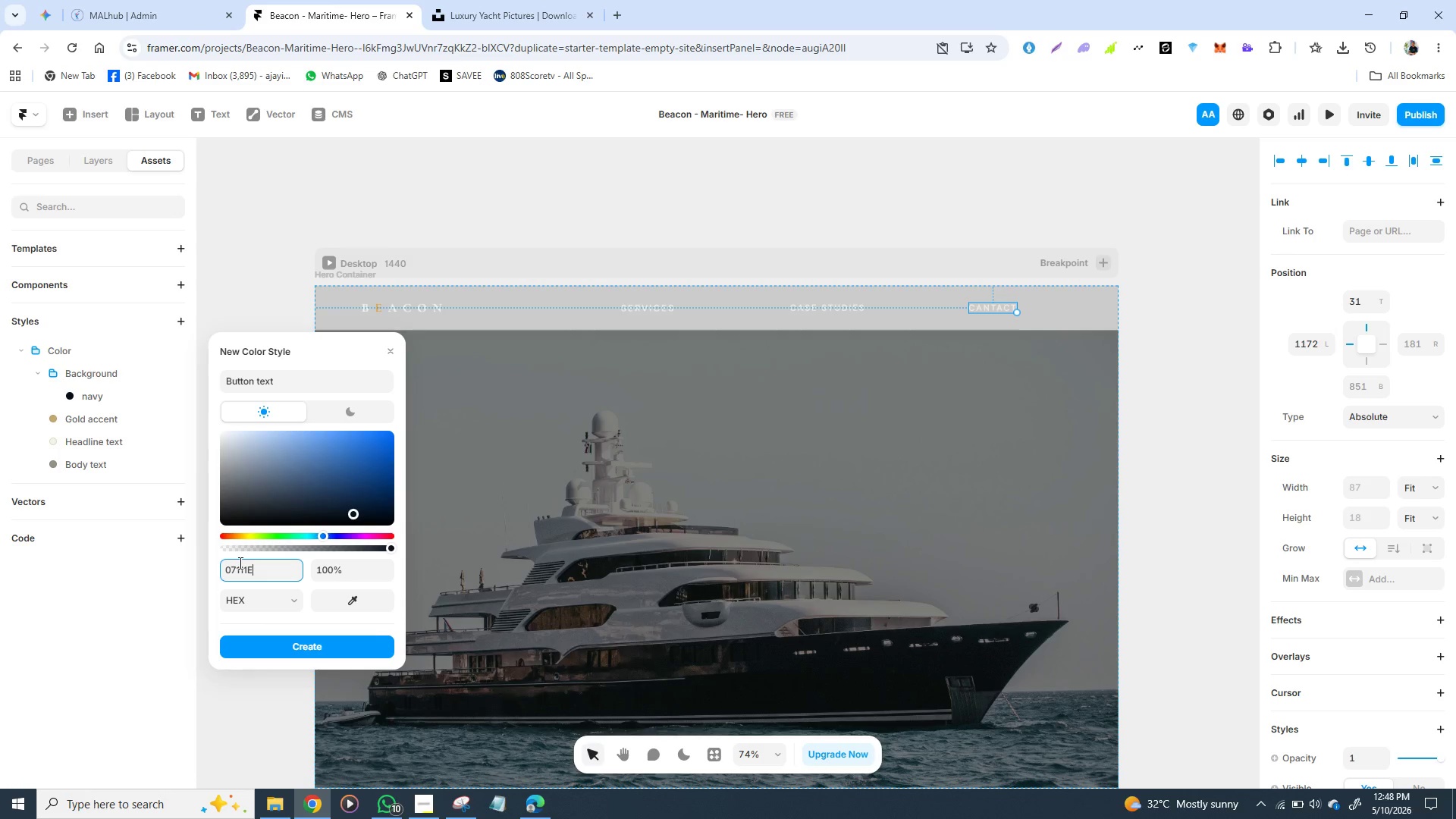 
key(Enter)
 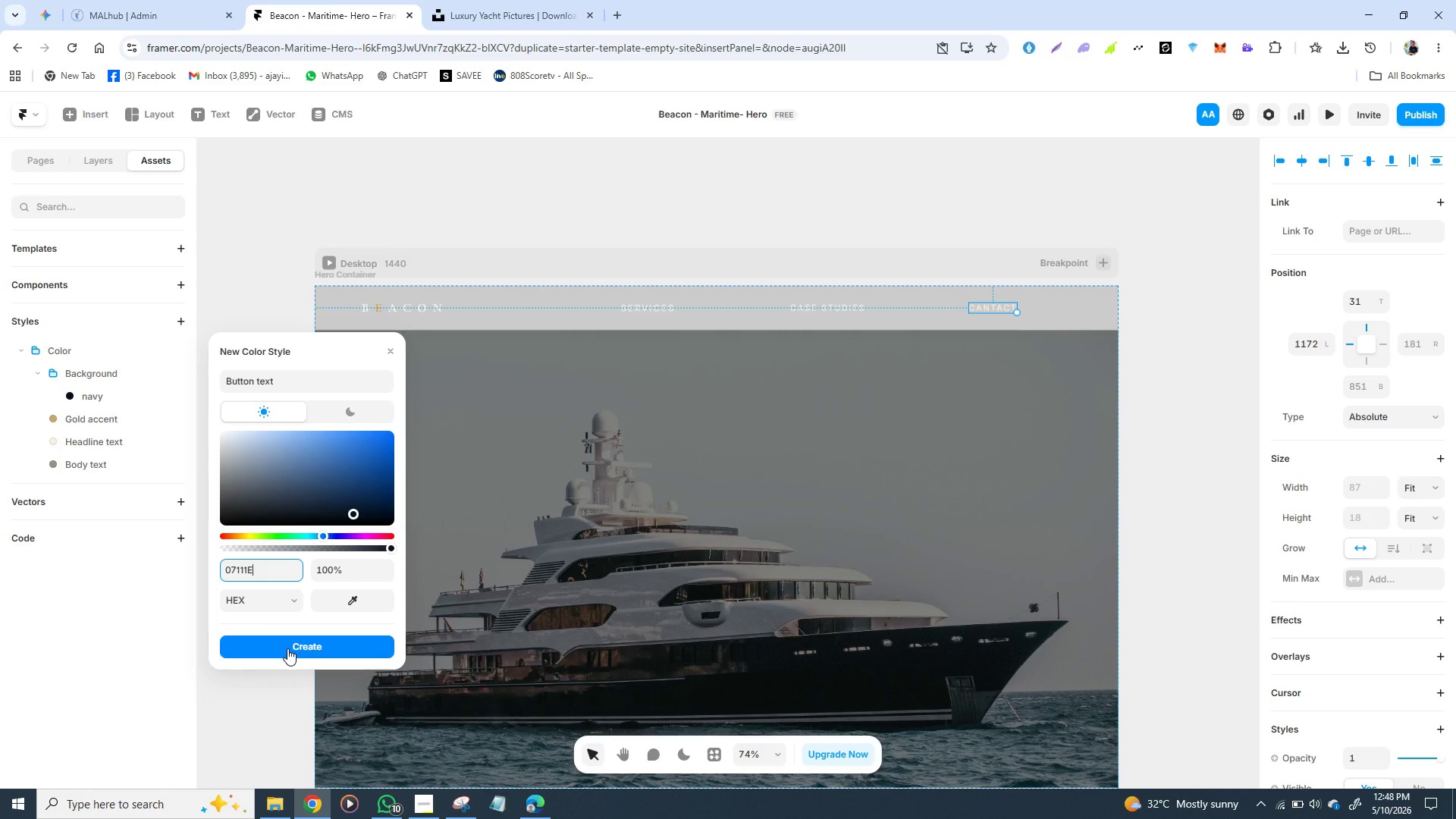 
left_click([287, 648])
 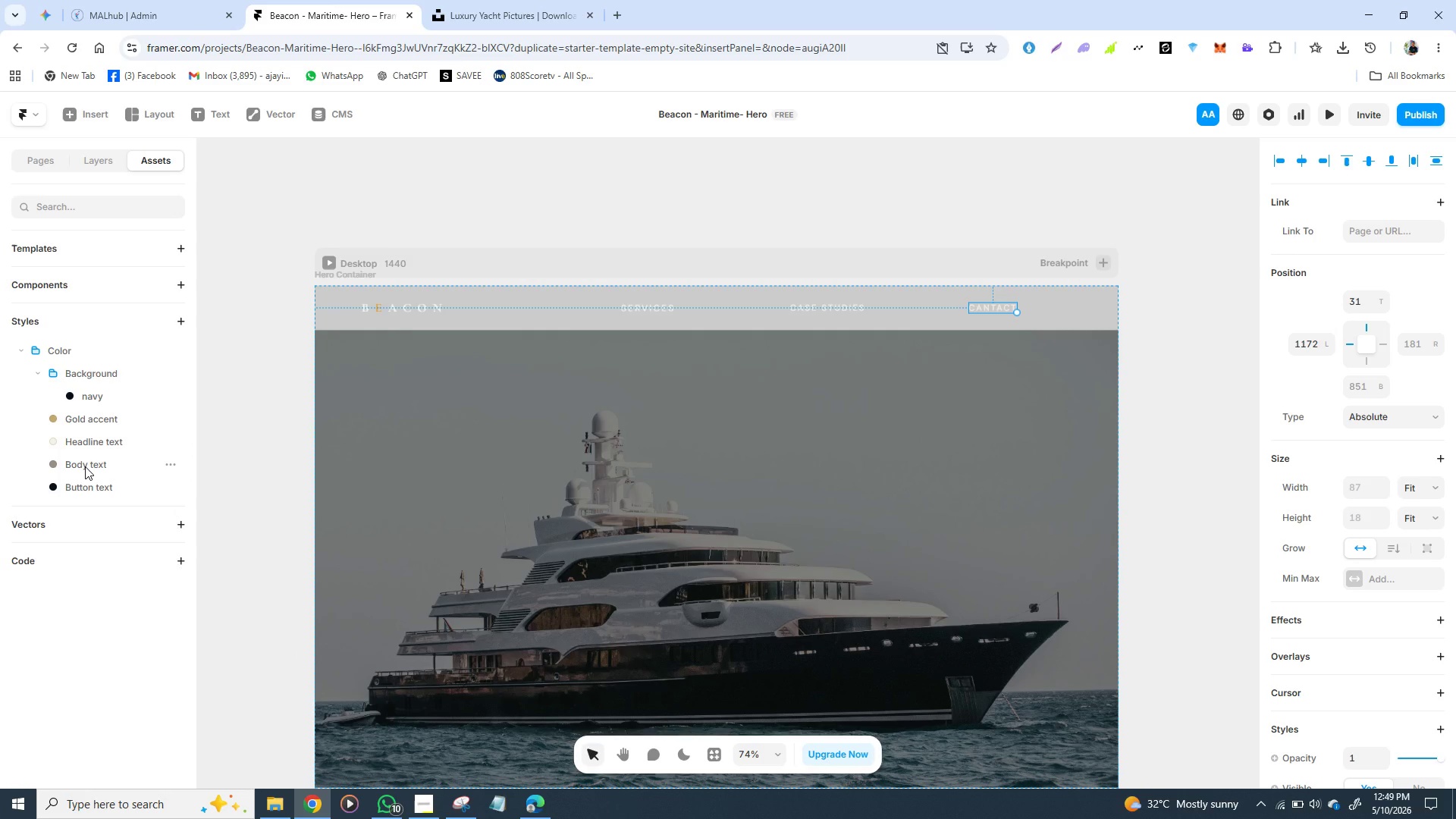 
left_click([85, 466])
 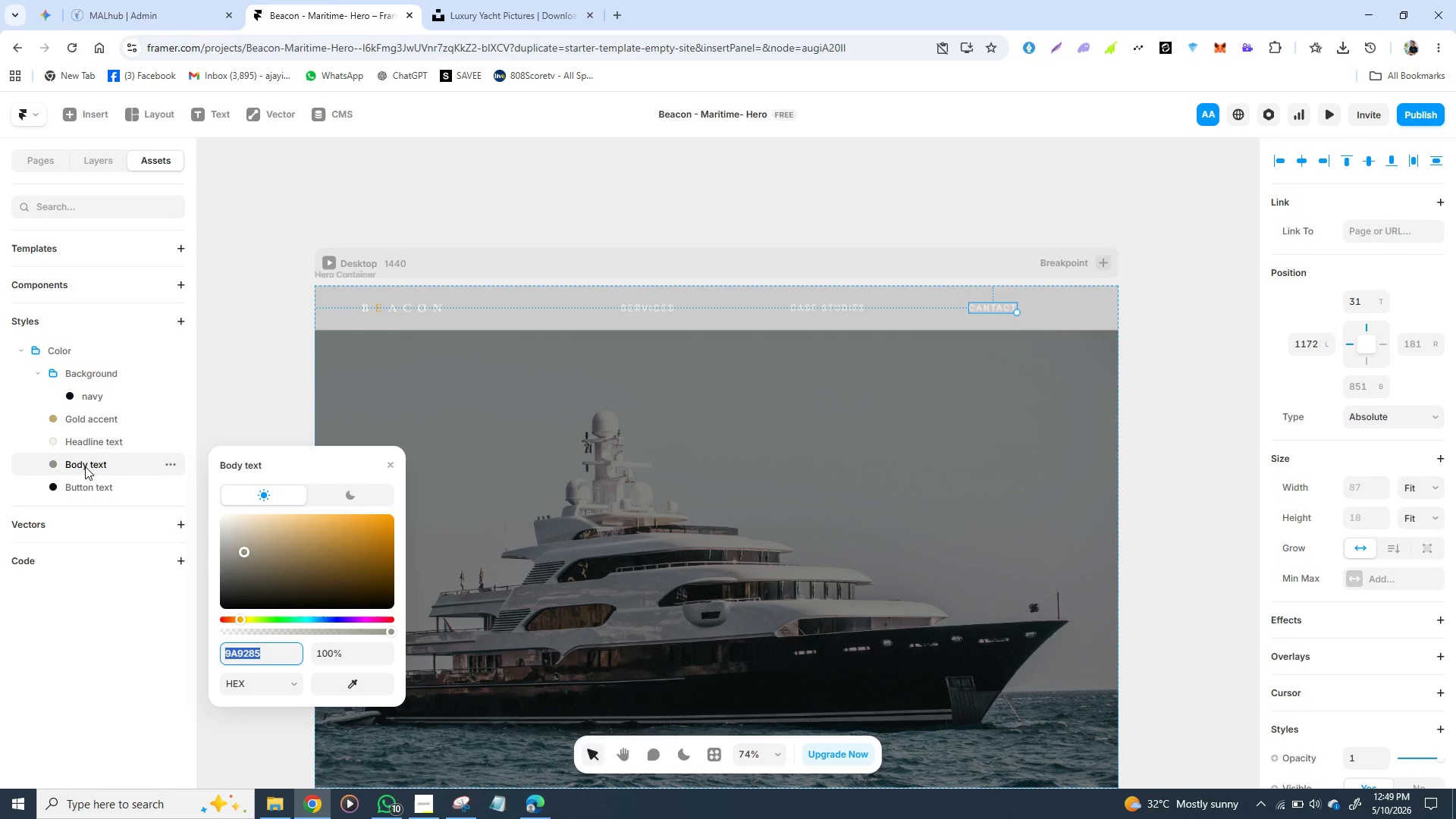 
wait(8.33)
 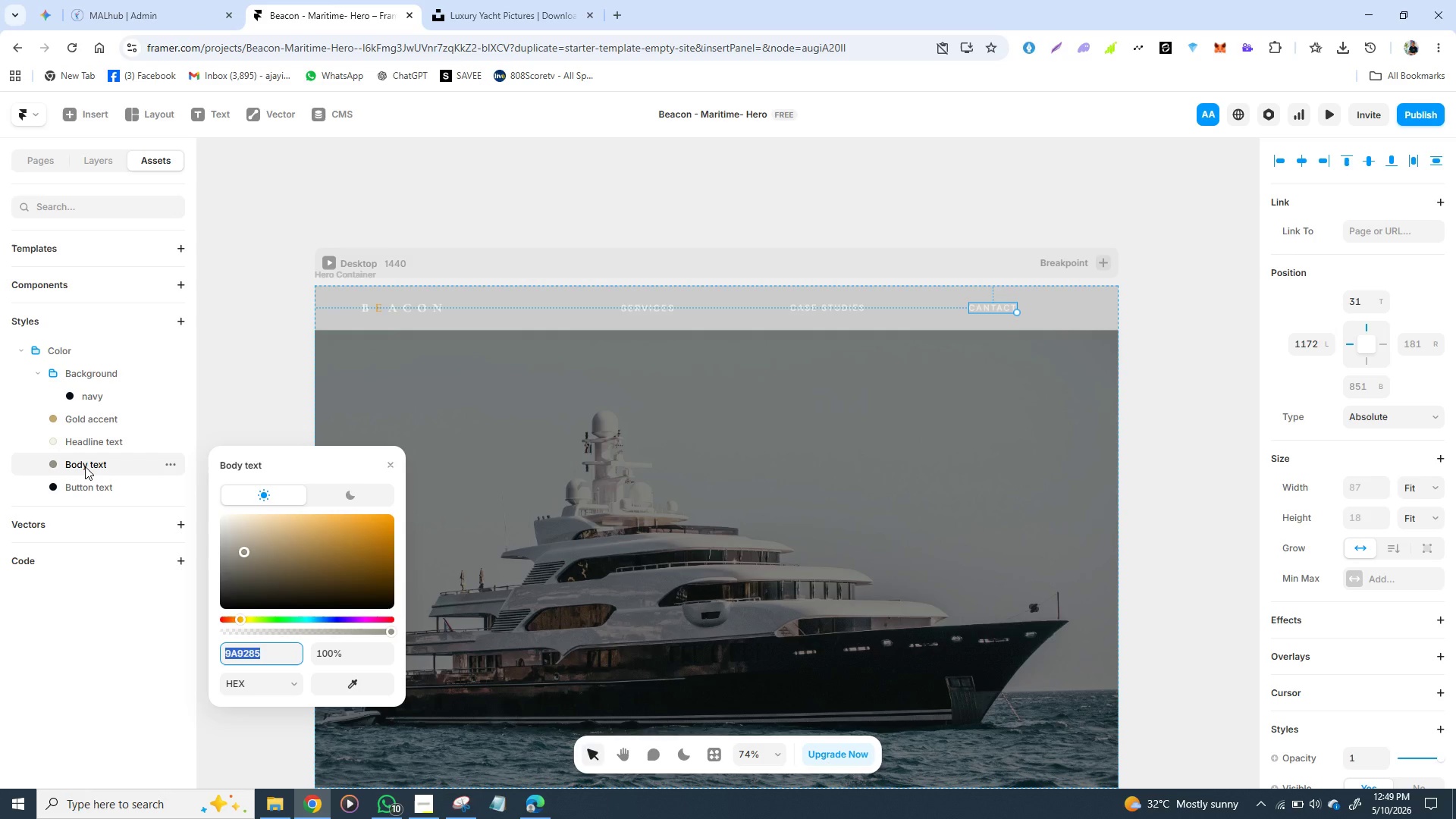 
left_click([171, 356])
 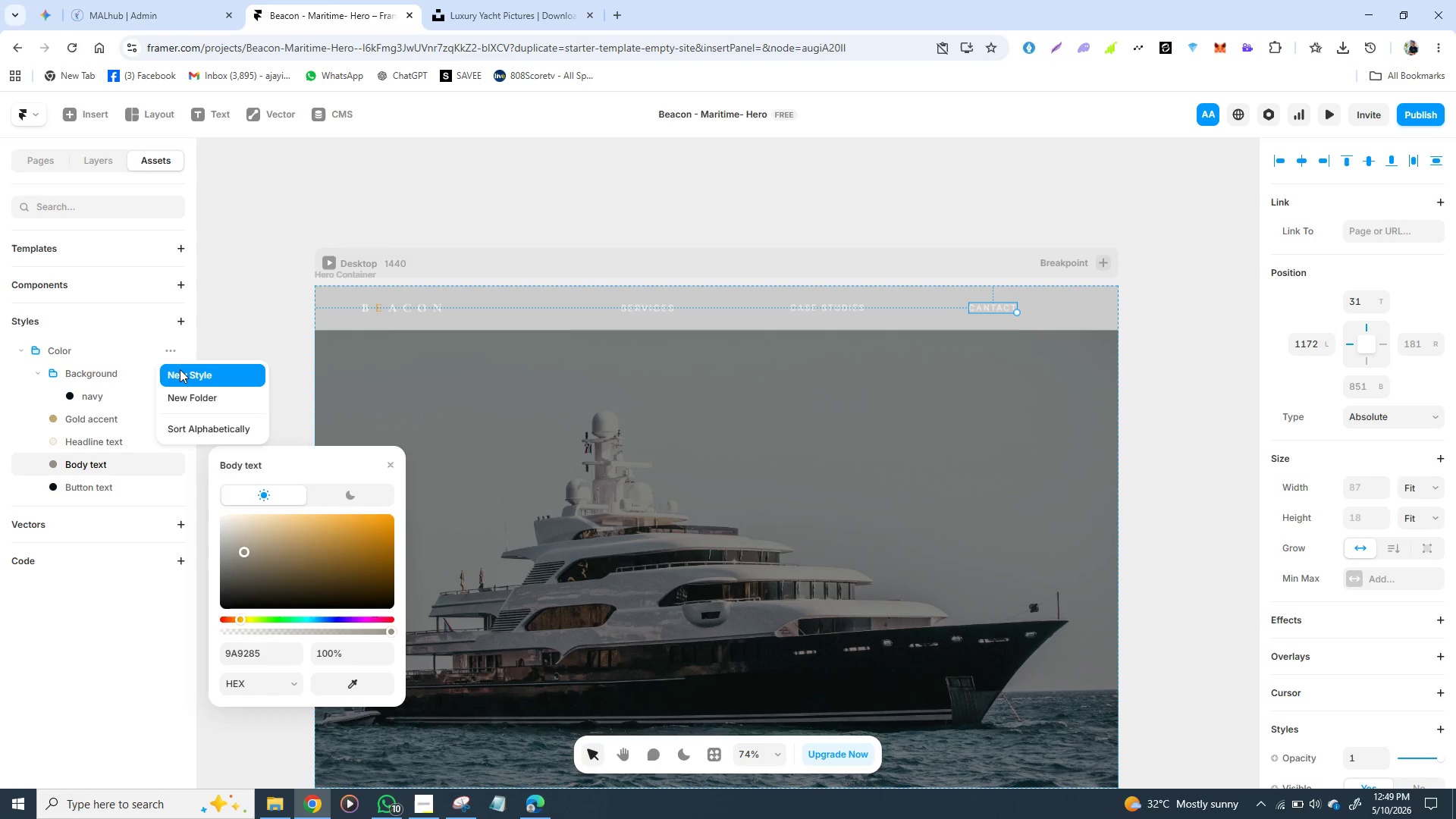 
left_click([180, 369])
 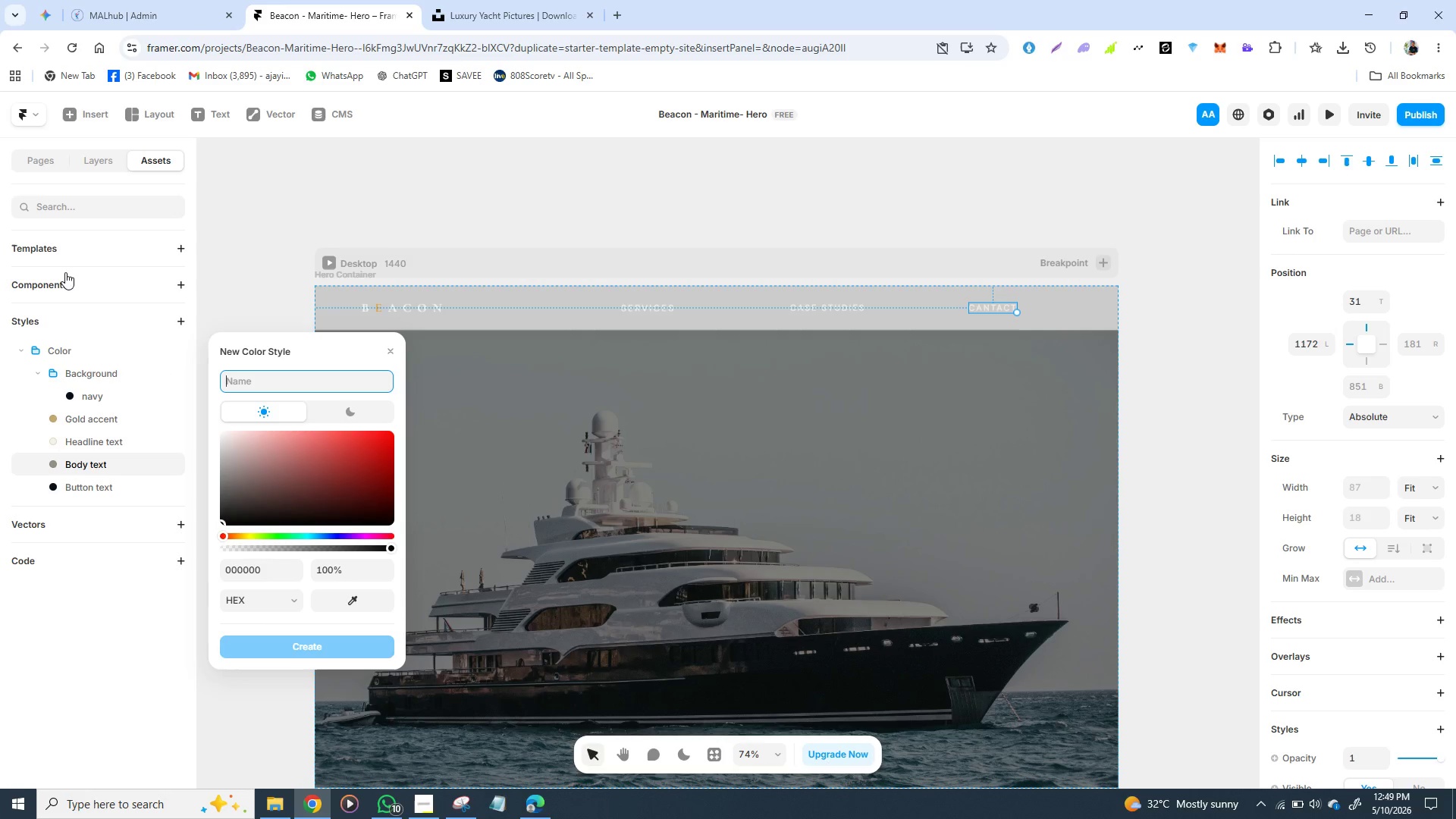 
wait(11.5)
 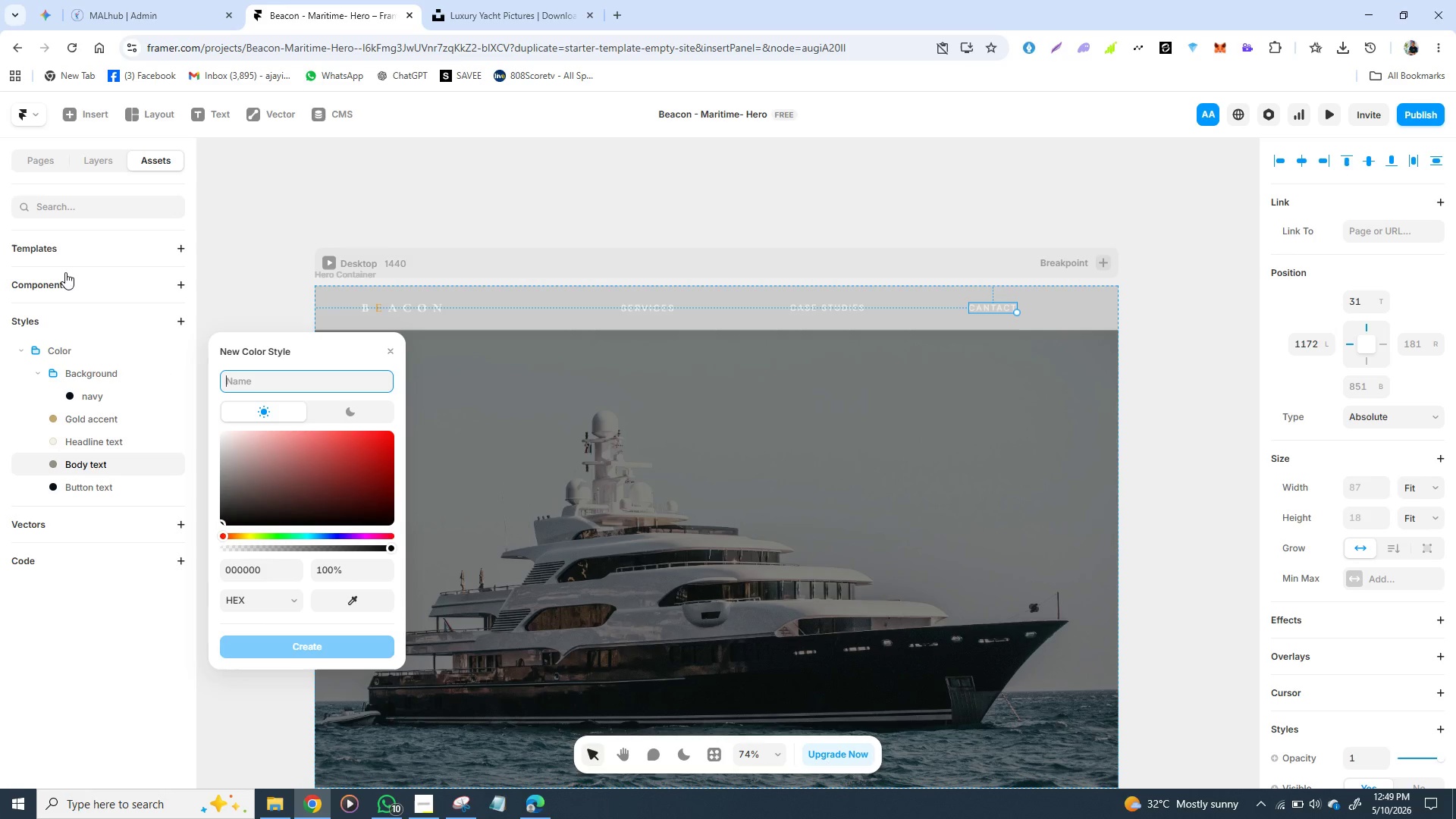 
left_click([180, 321])
 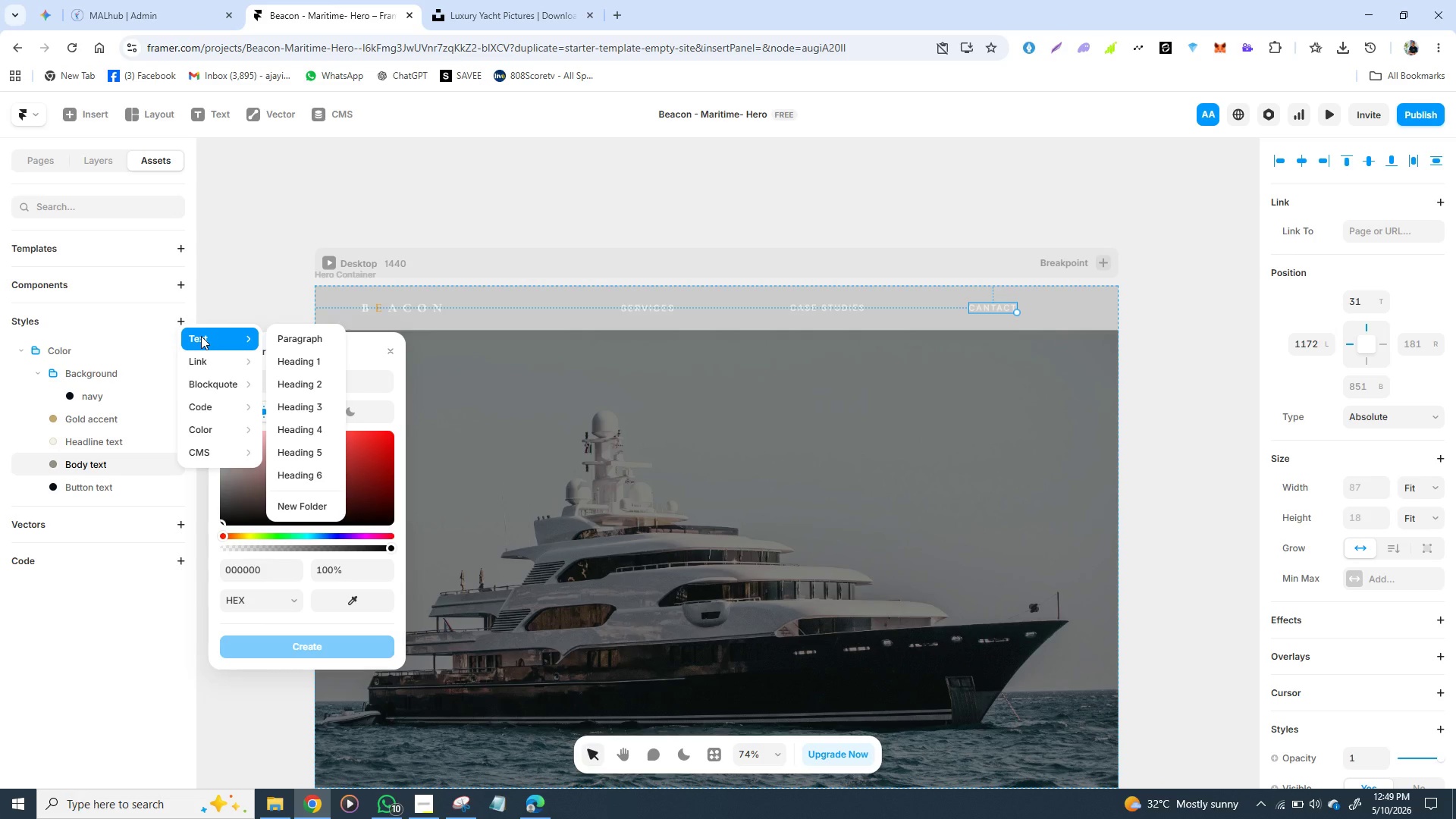 
left_click([201, 336])
 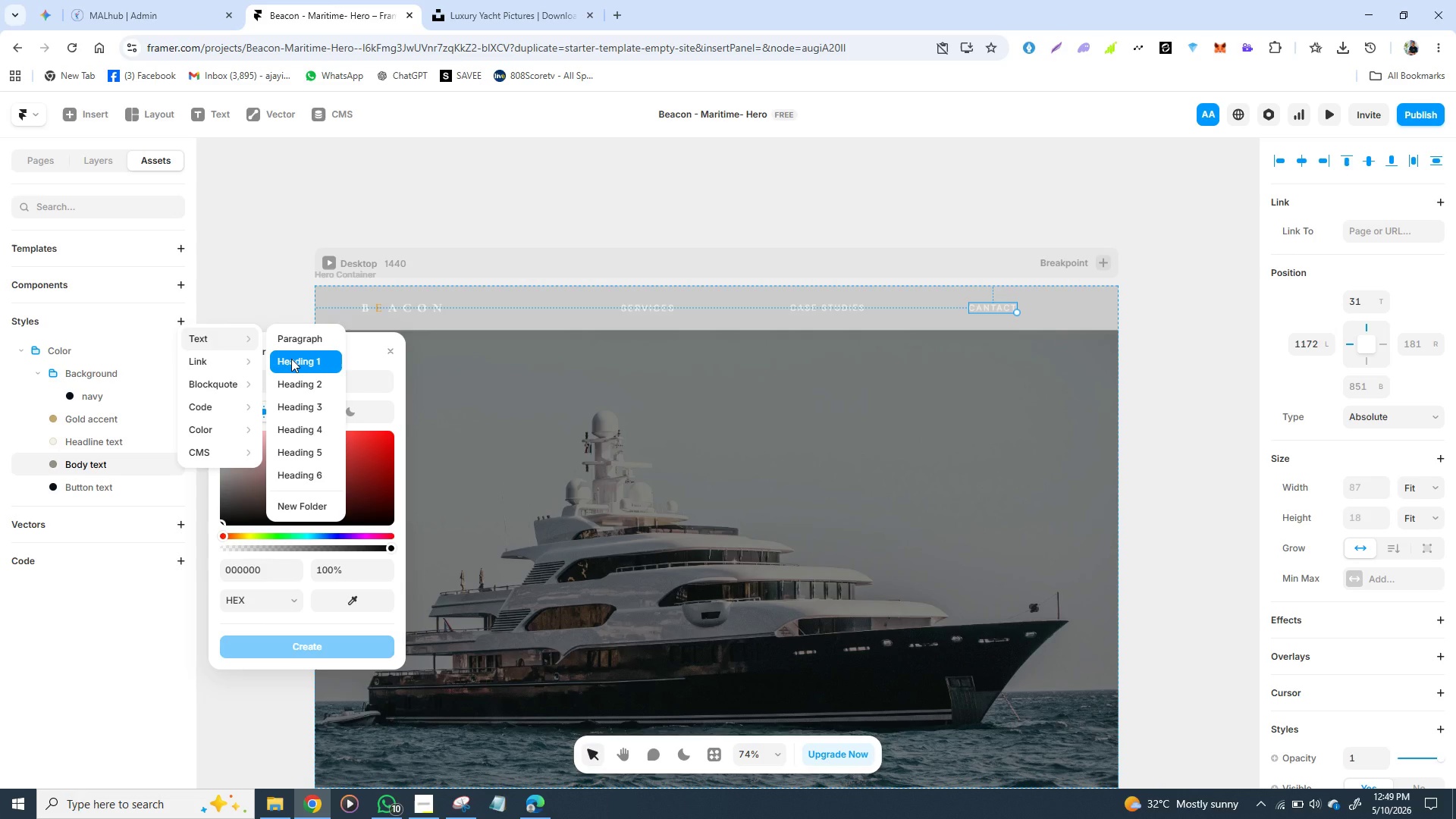 
left_click([291, 359])
 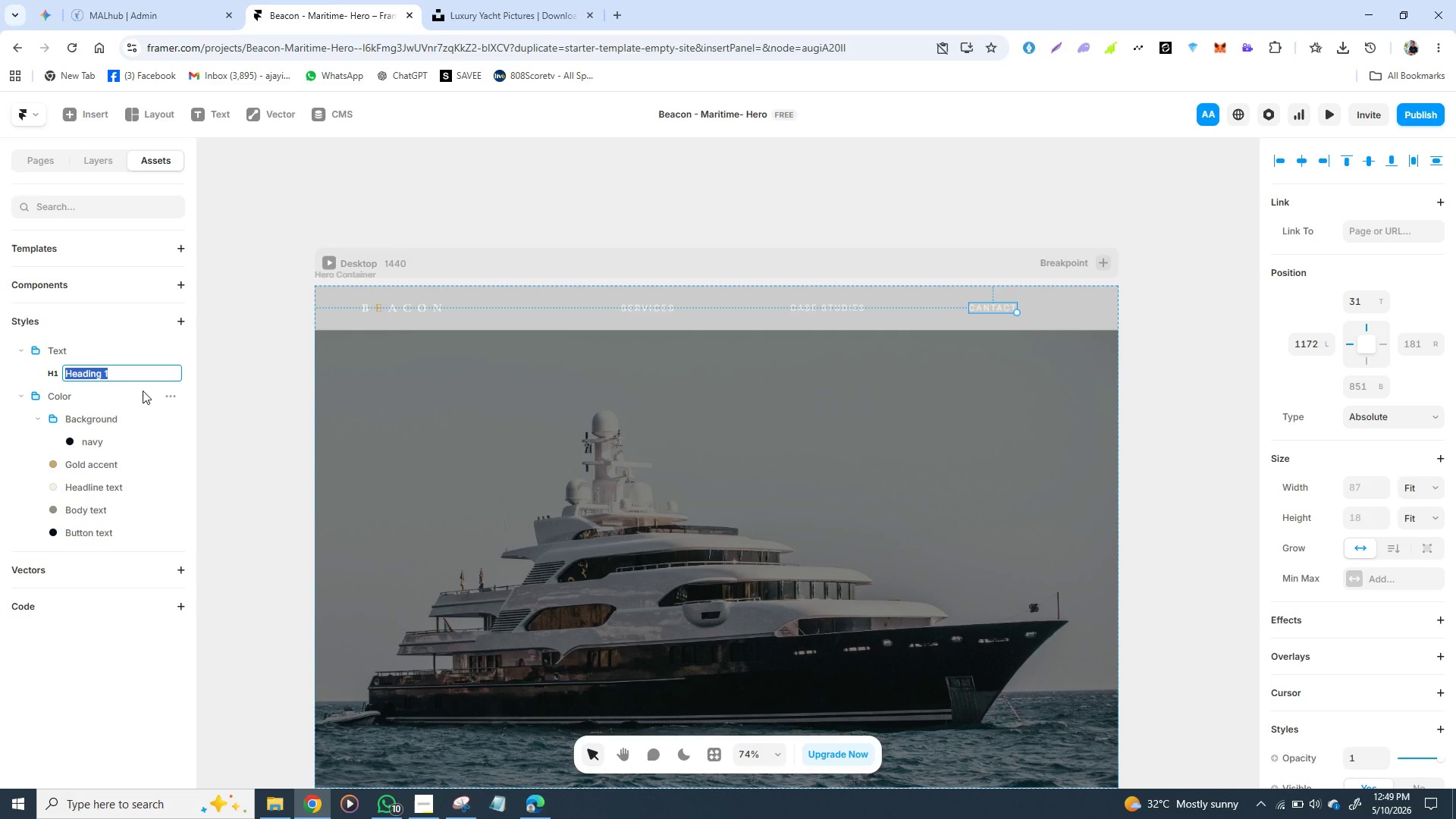 
wait(11.34)
 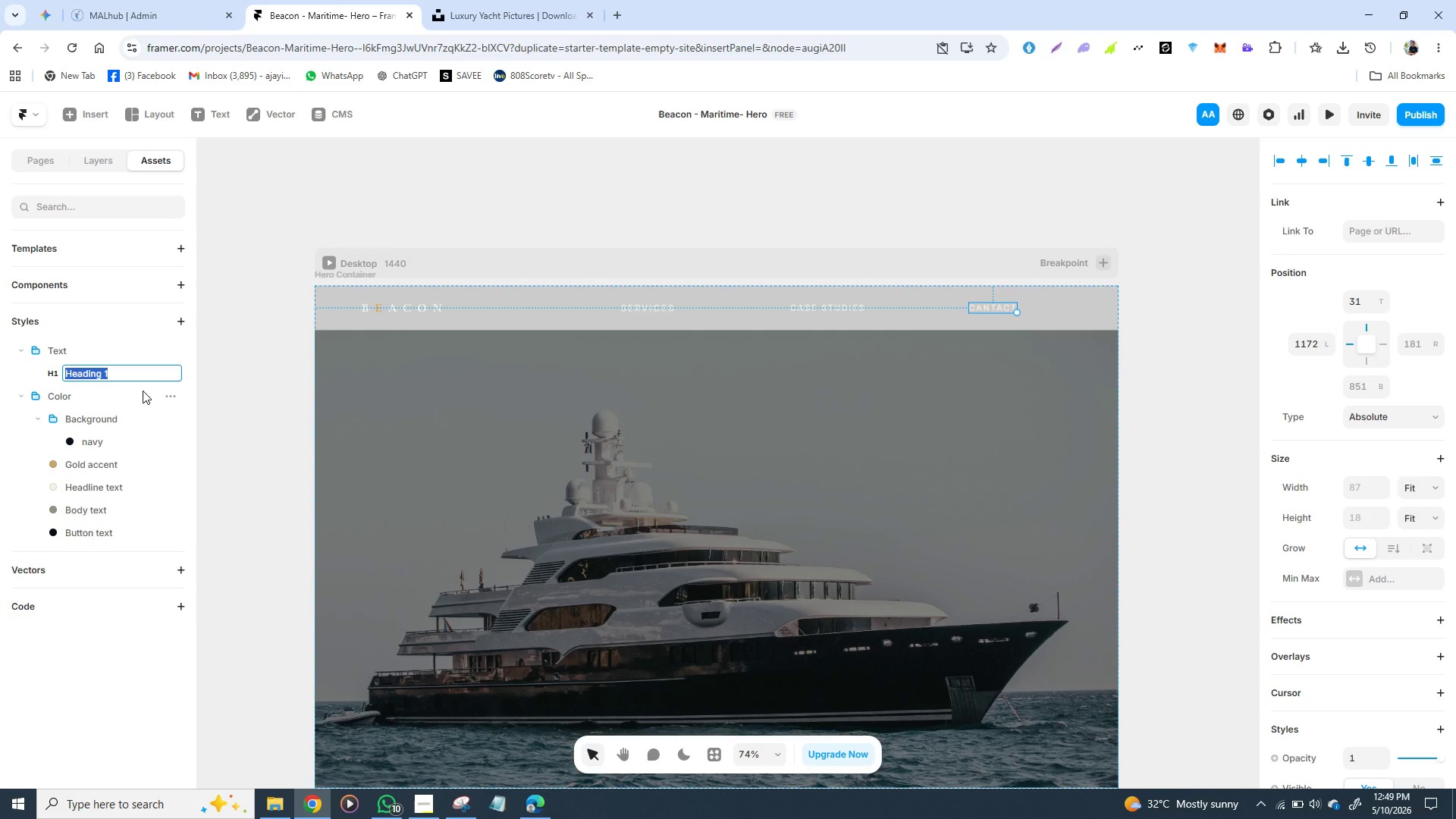 
left_click([228, 450])
 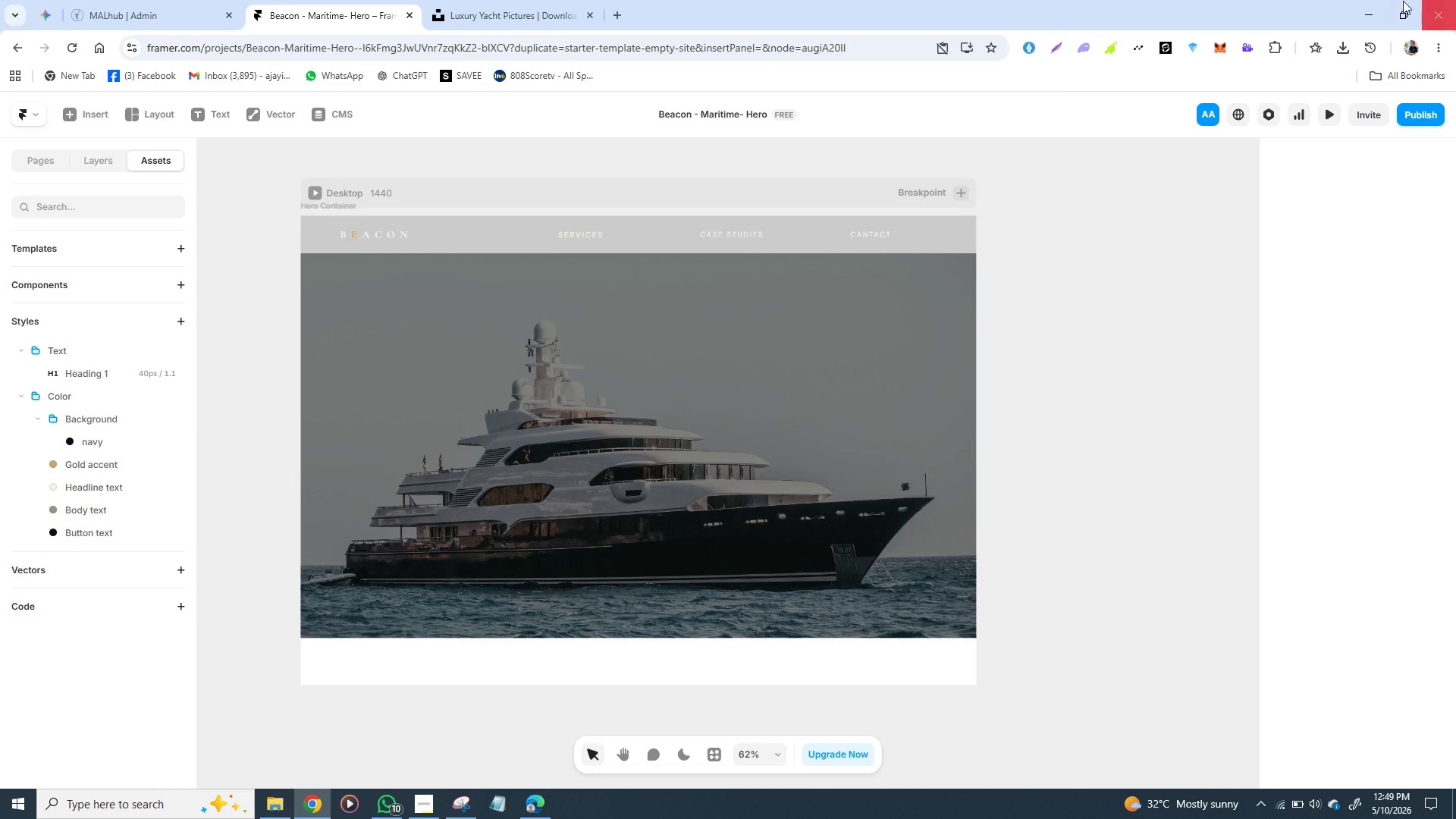 
wait(7.08)
 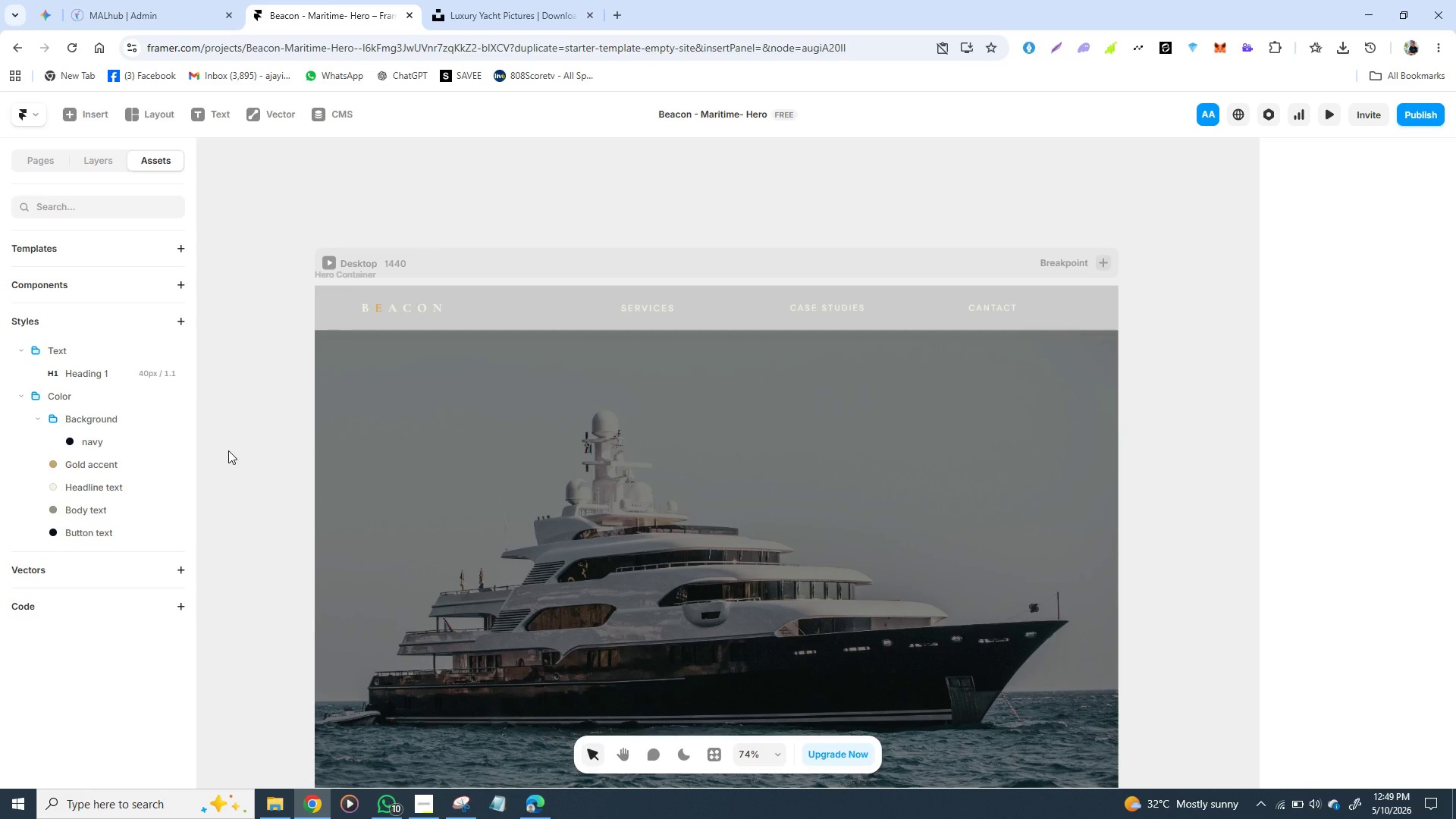 
left_click([630, 323])
 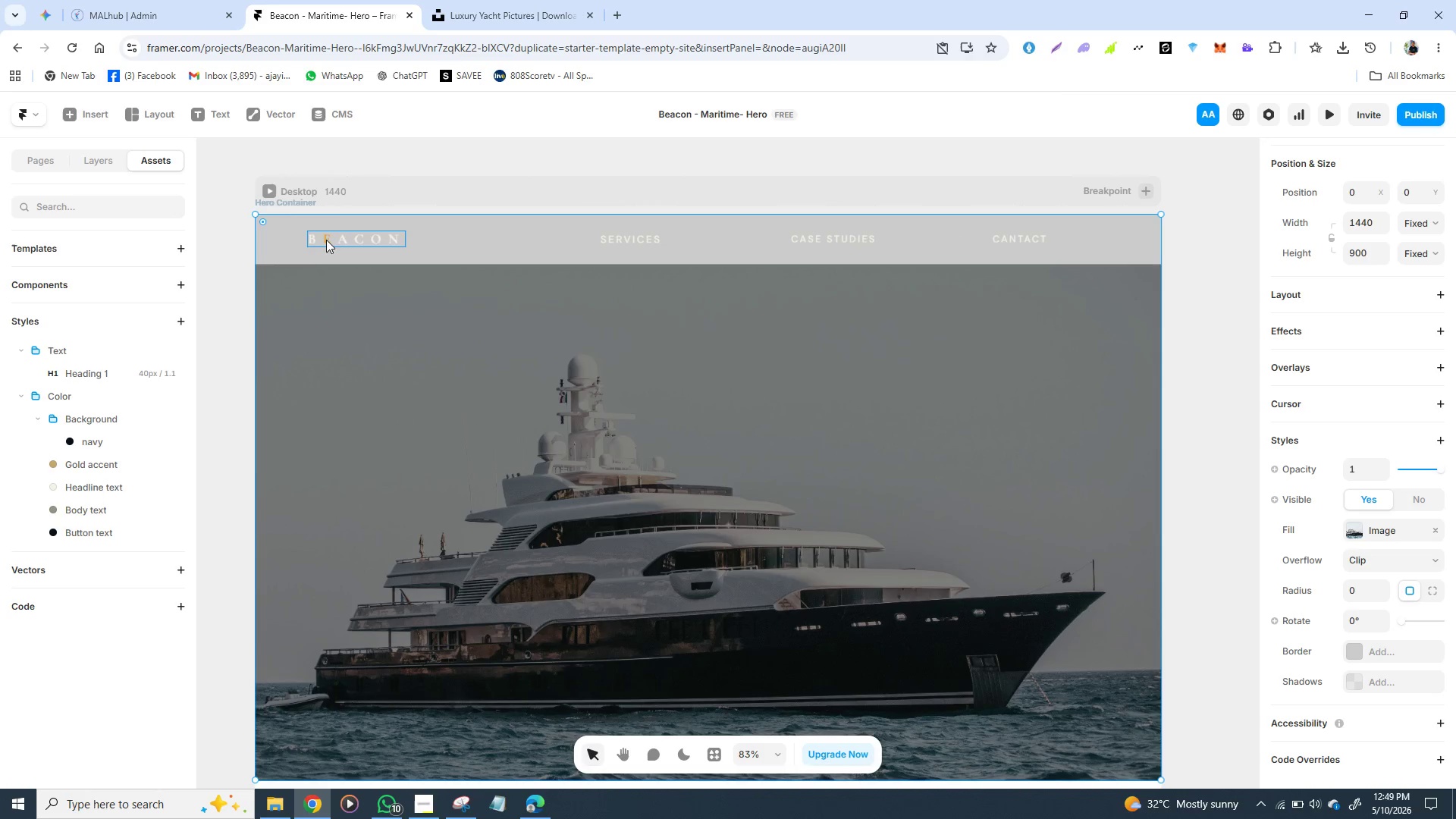 
wait(5.69)
 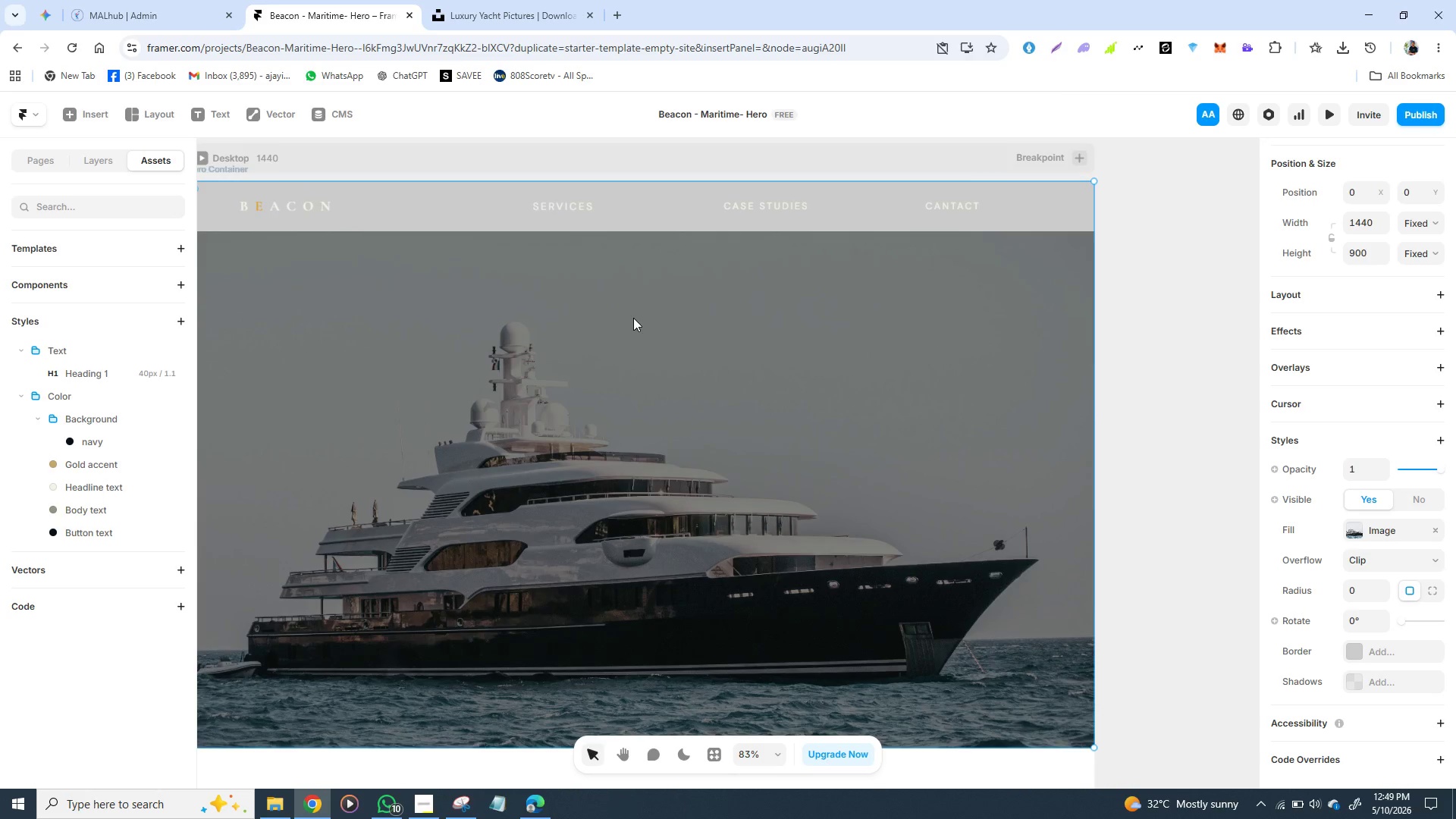 
left_click([325, 239])
 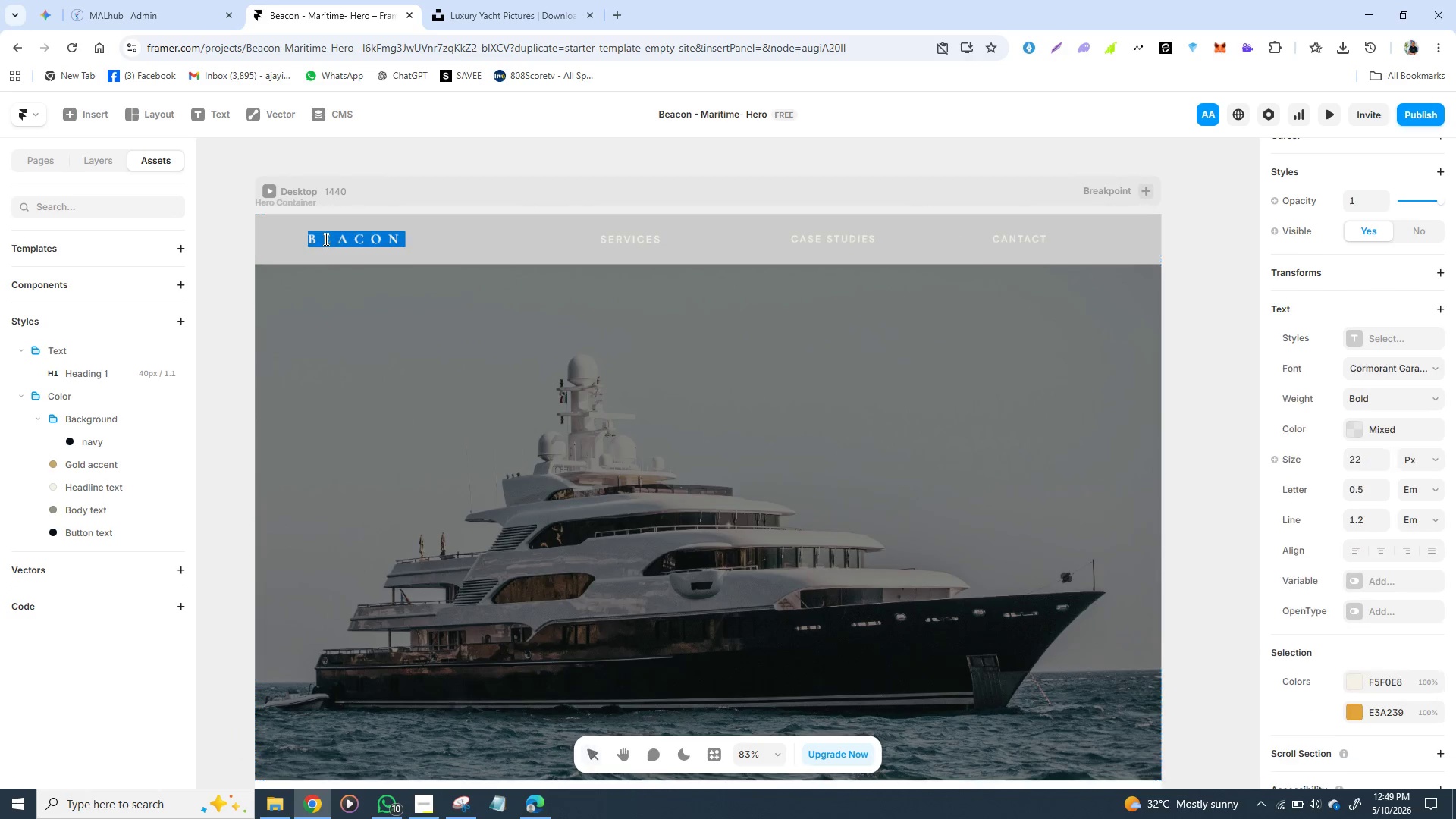 
double_click([325, 239])
 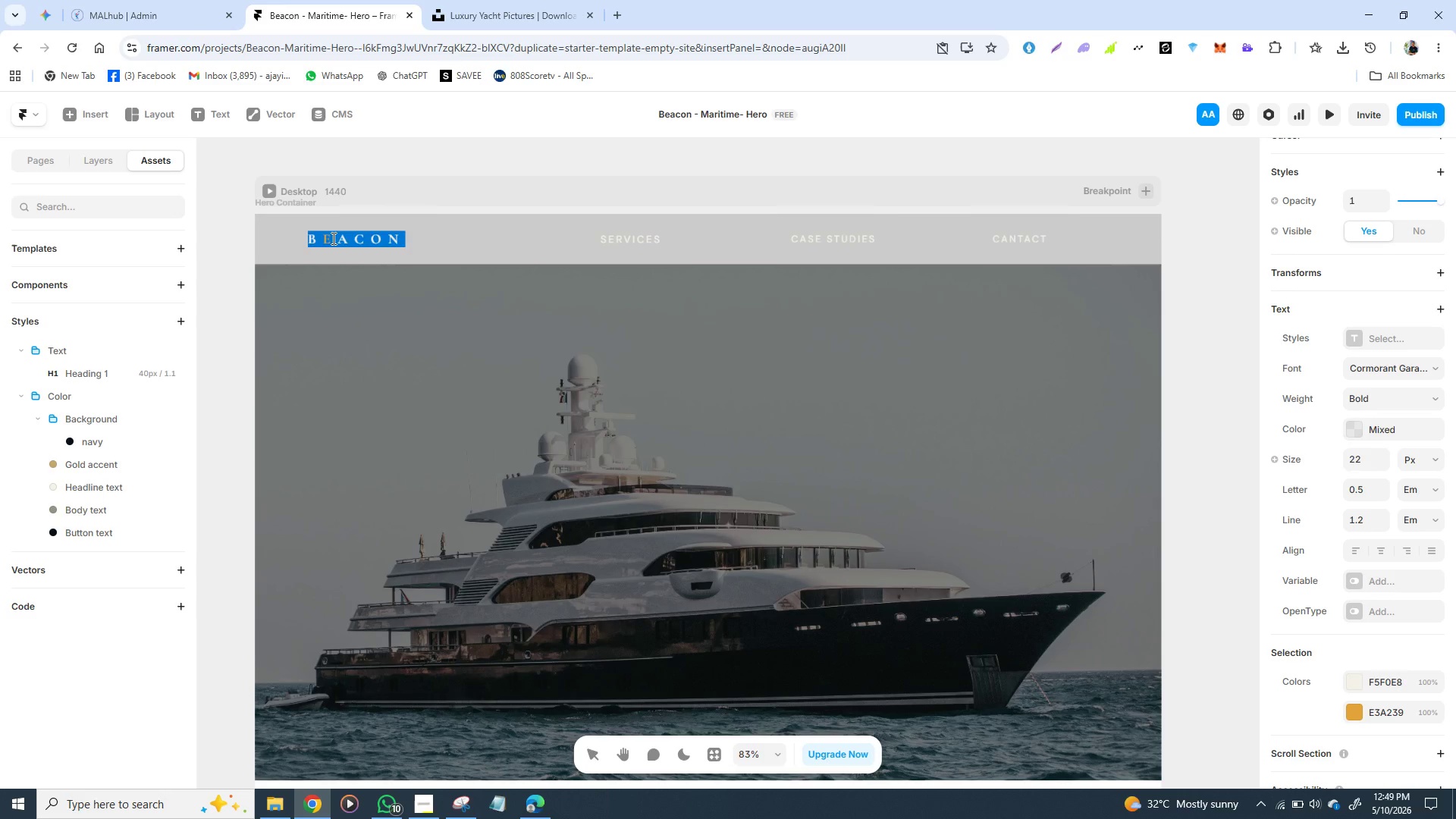 
left_click([332, 238])
 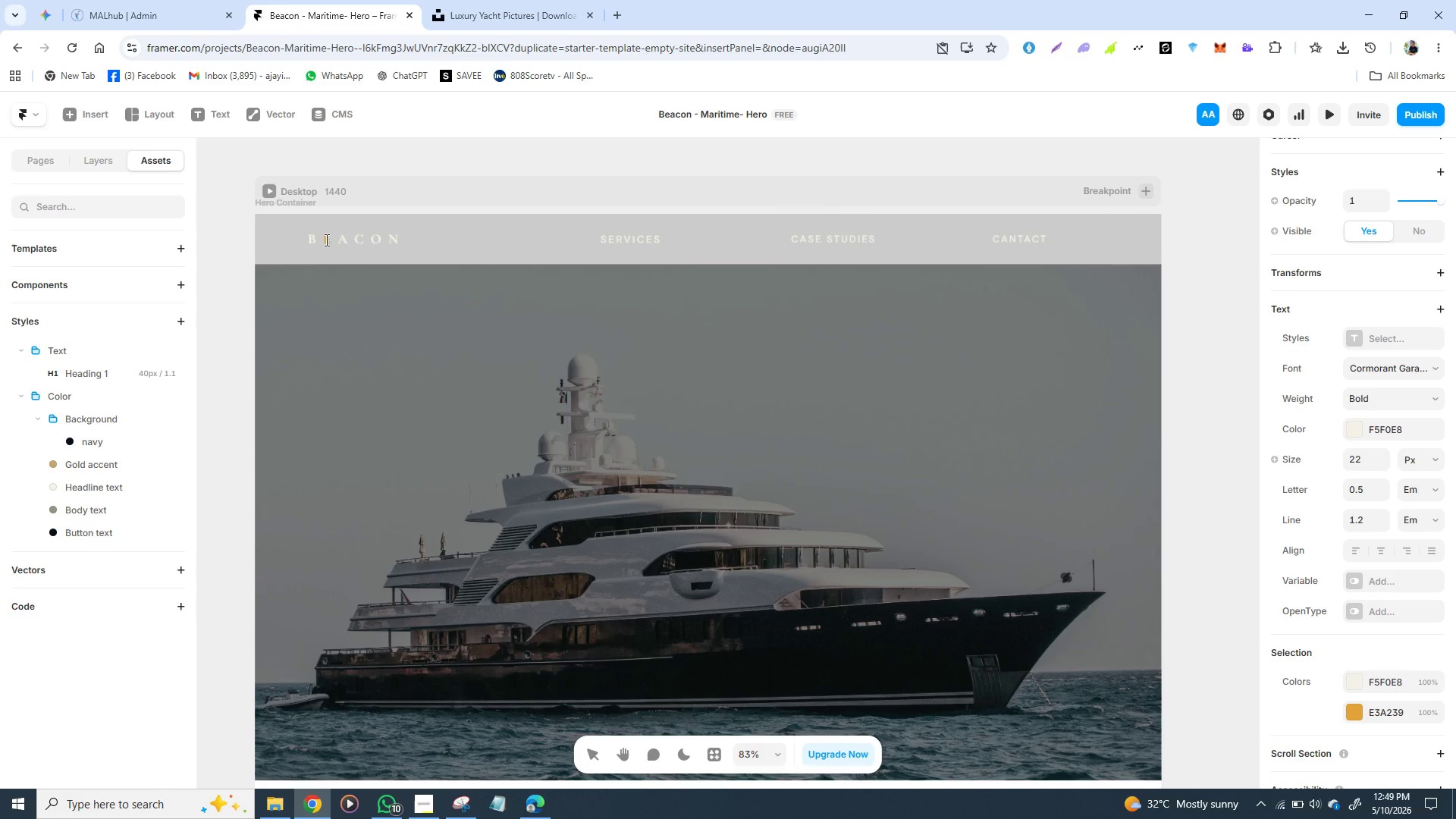 
double_click([326, 239])
 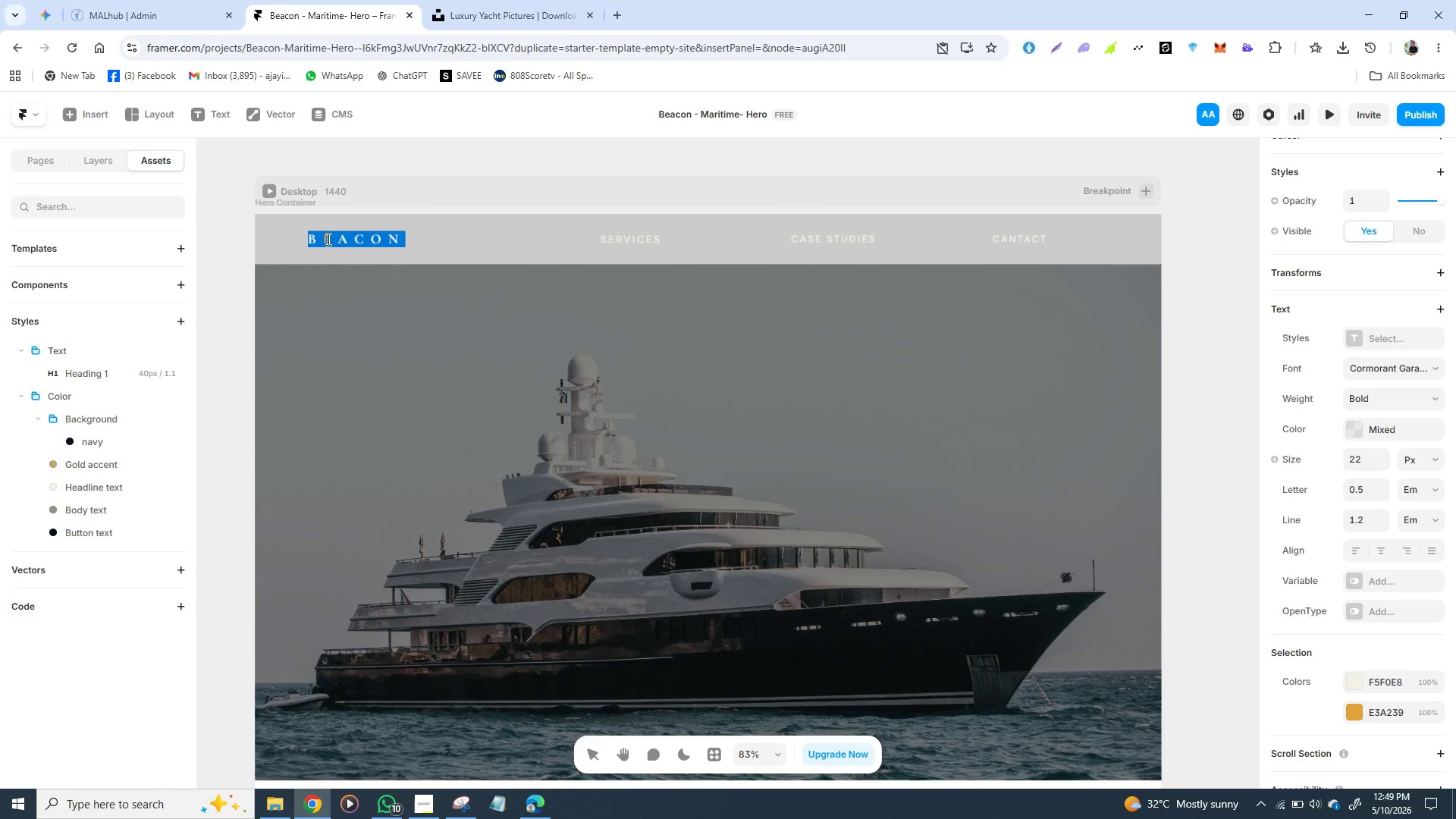 
triple_click([327, 239])
 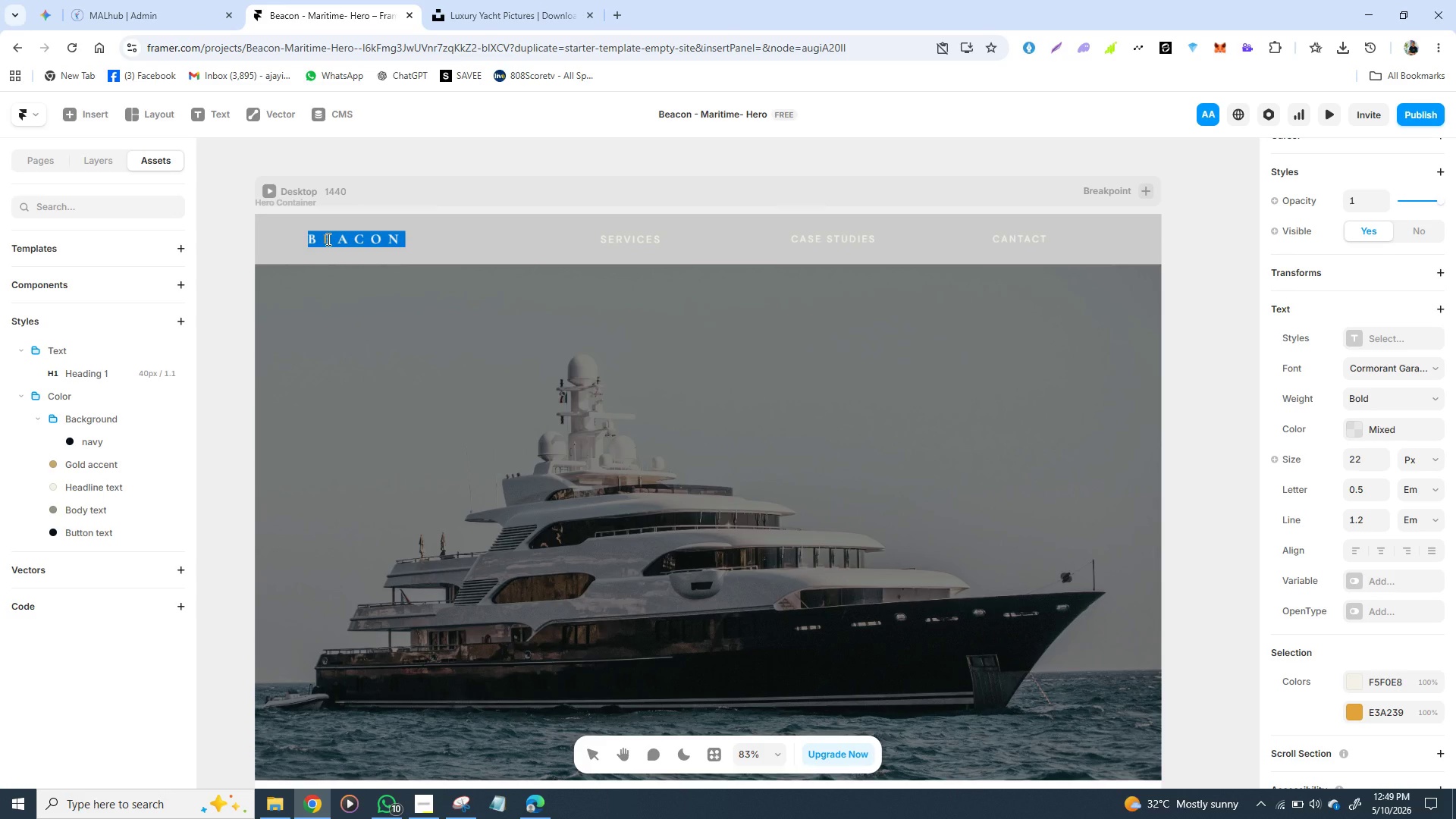 
triple_click([327, 239])
 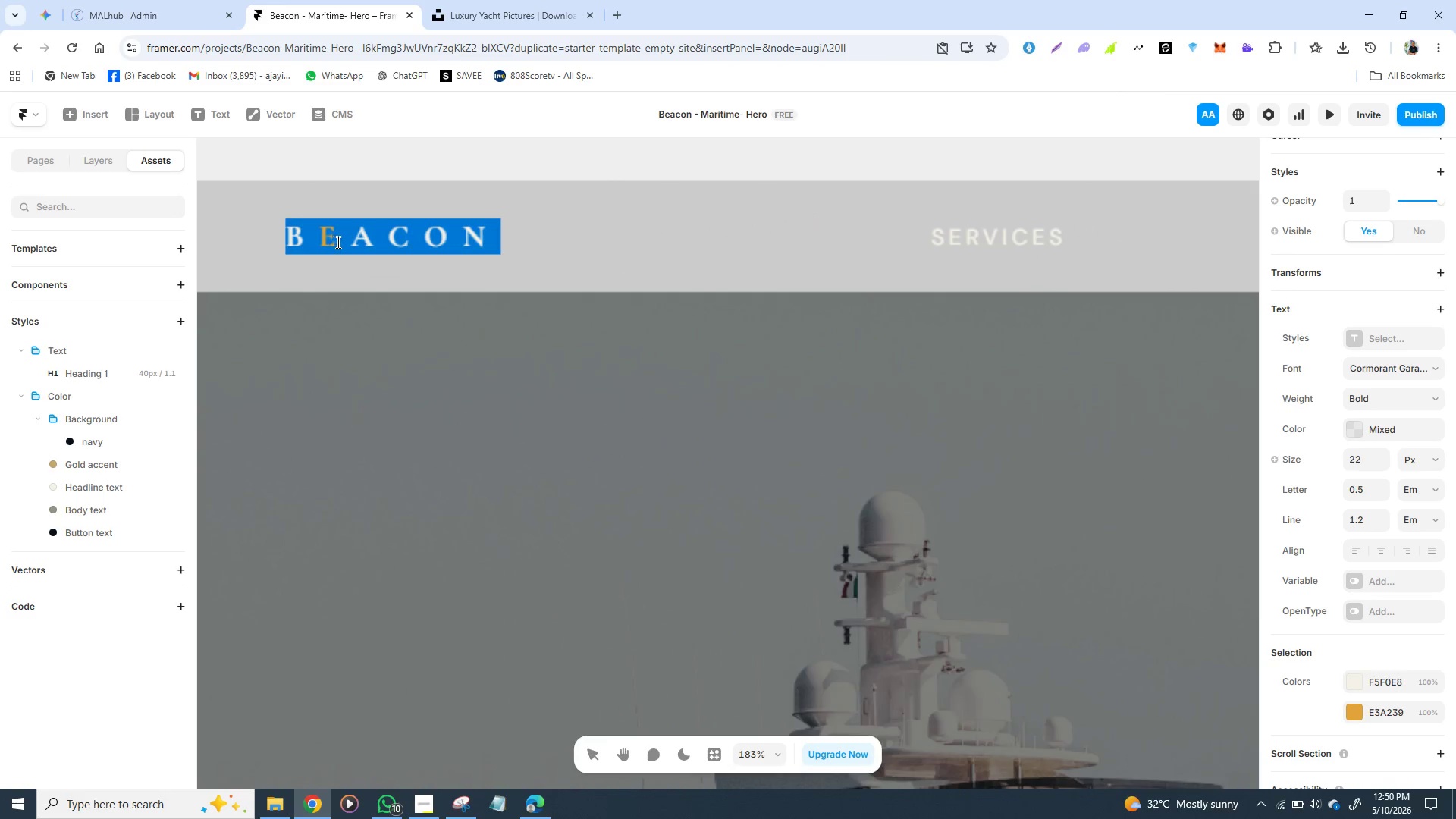 
left_click([337, 237])
 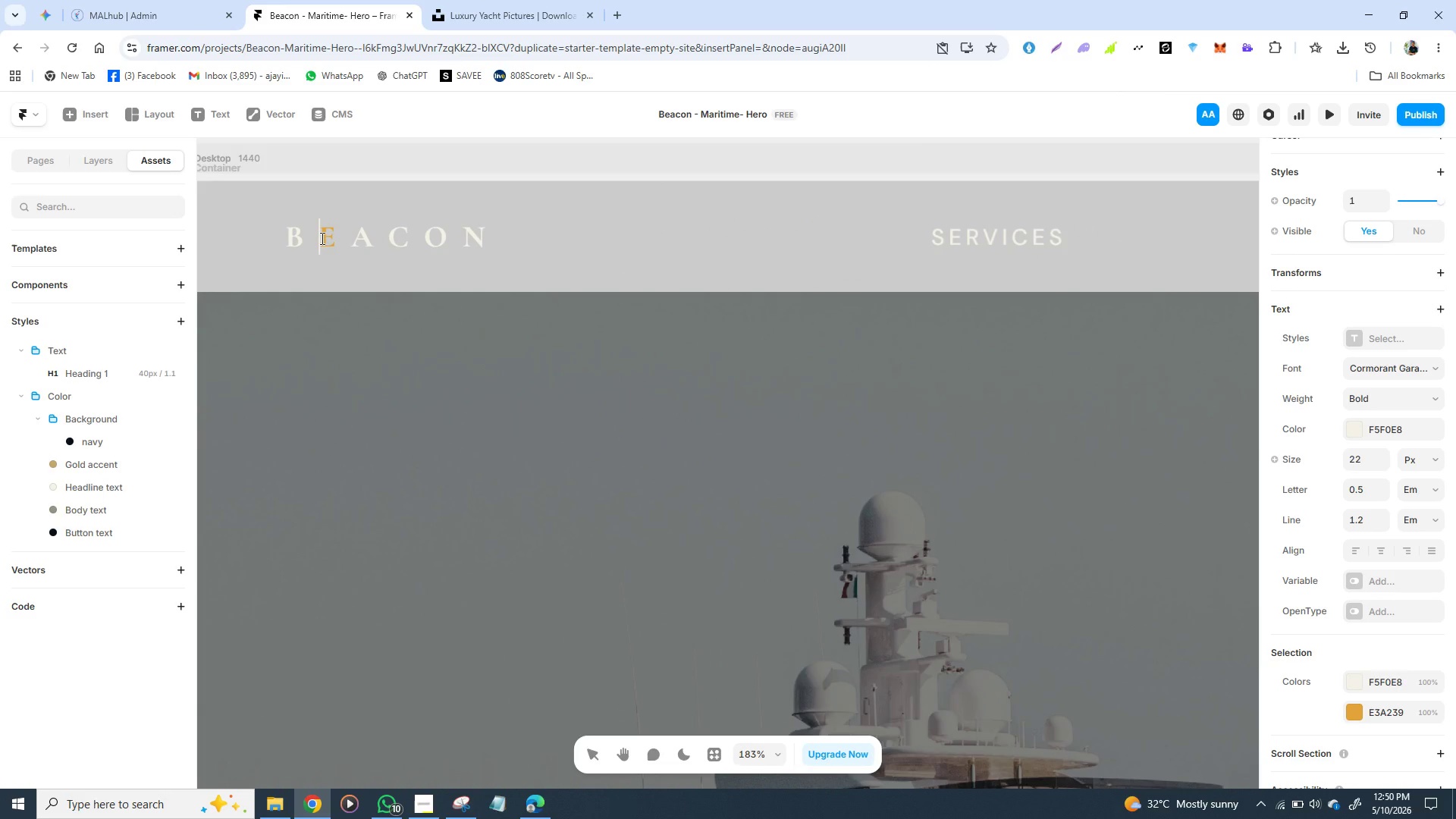 
left_click([321, 238])
 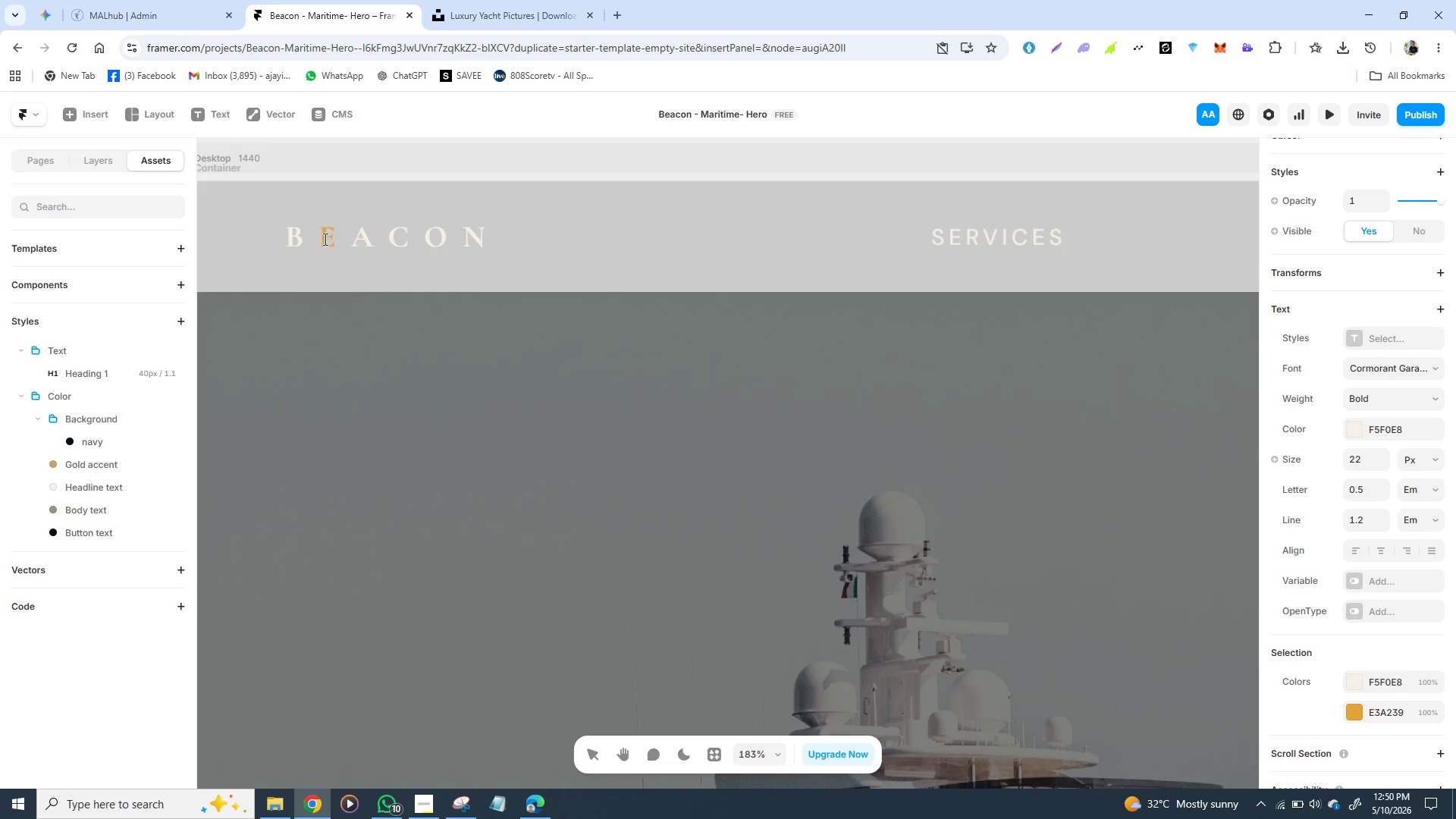 
left_click_drag(start_coordinate=[321, 238], to_coordinate=[334, 241])
 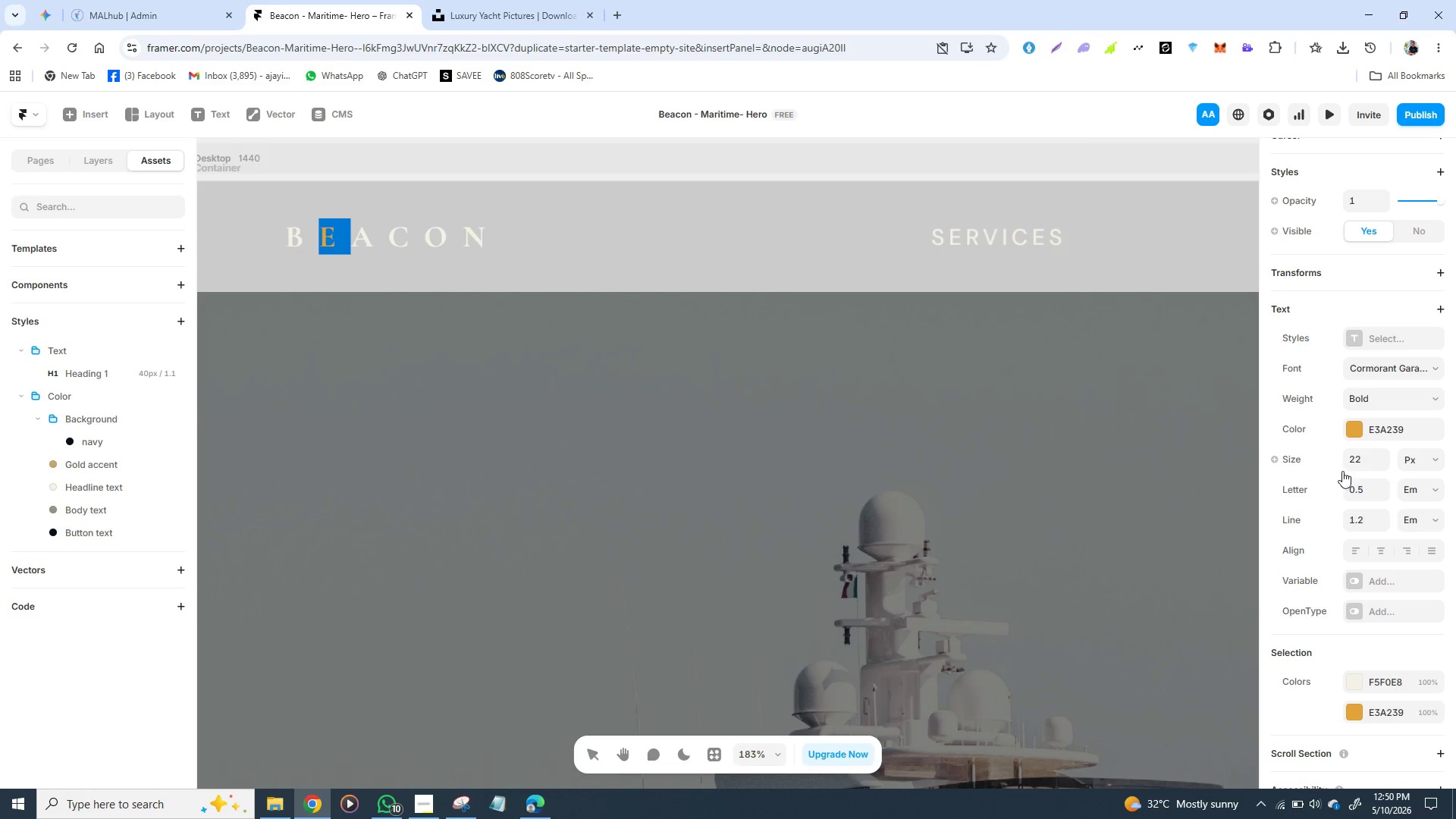 
left_click([1353, 430])
 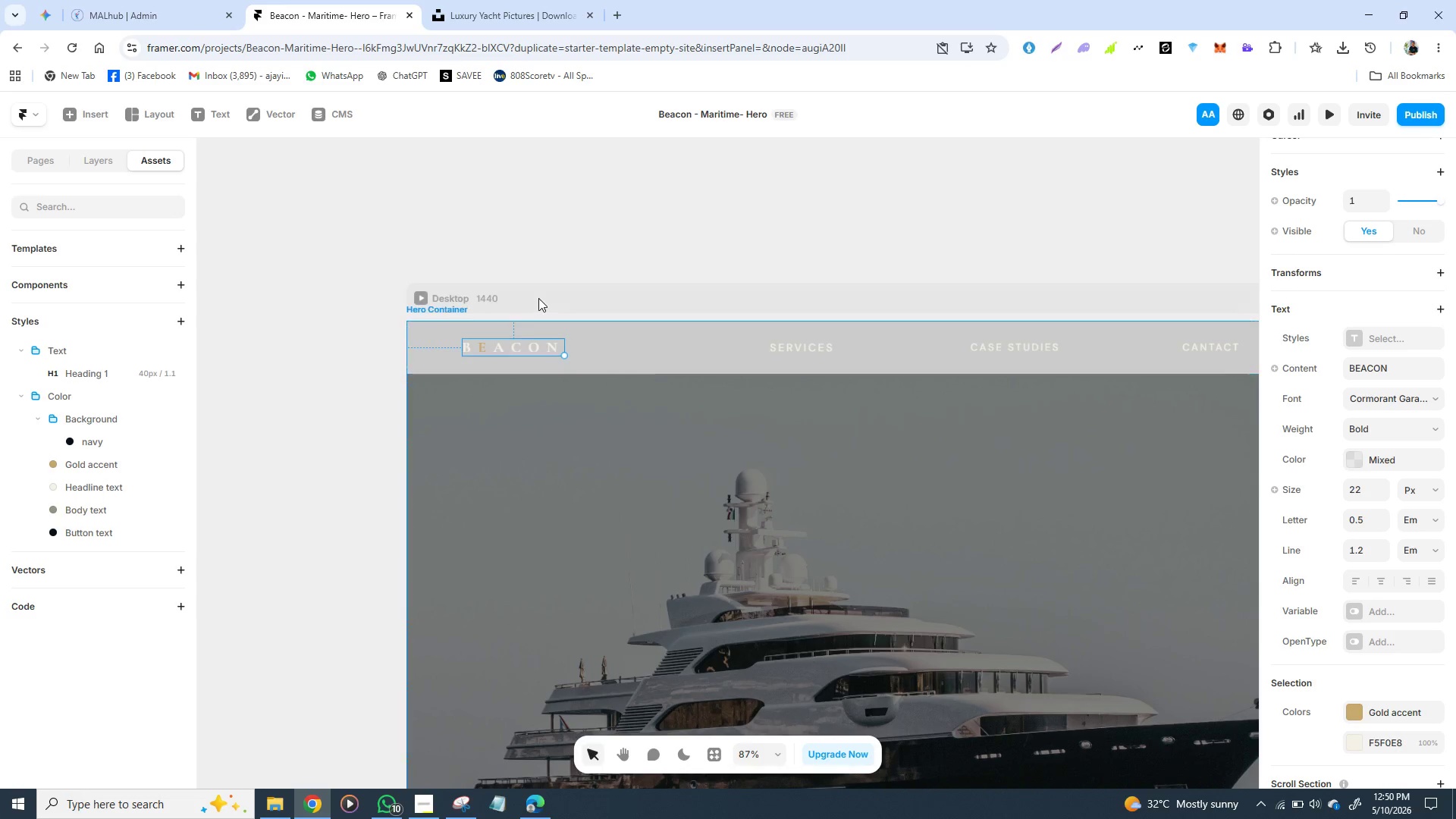 
wait(7.92)
 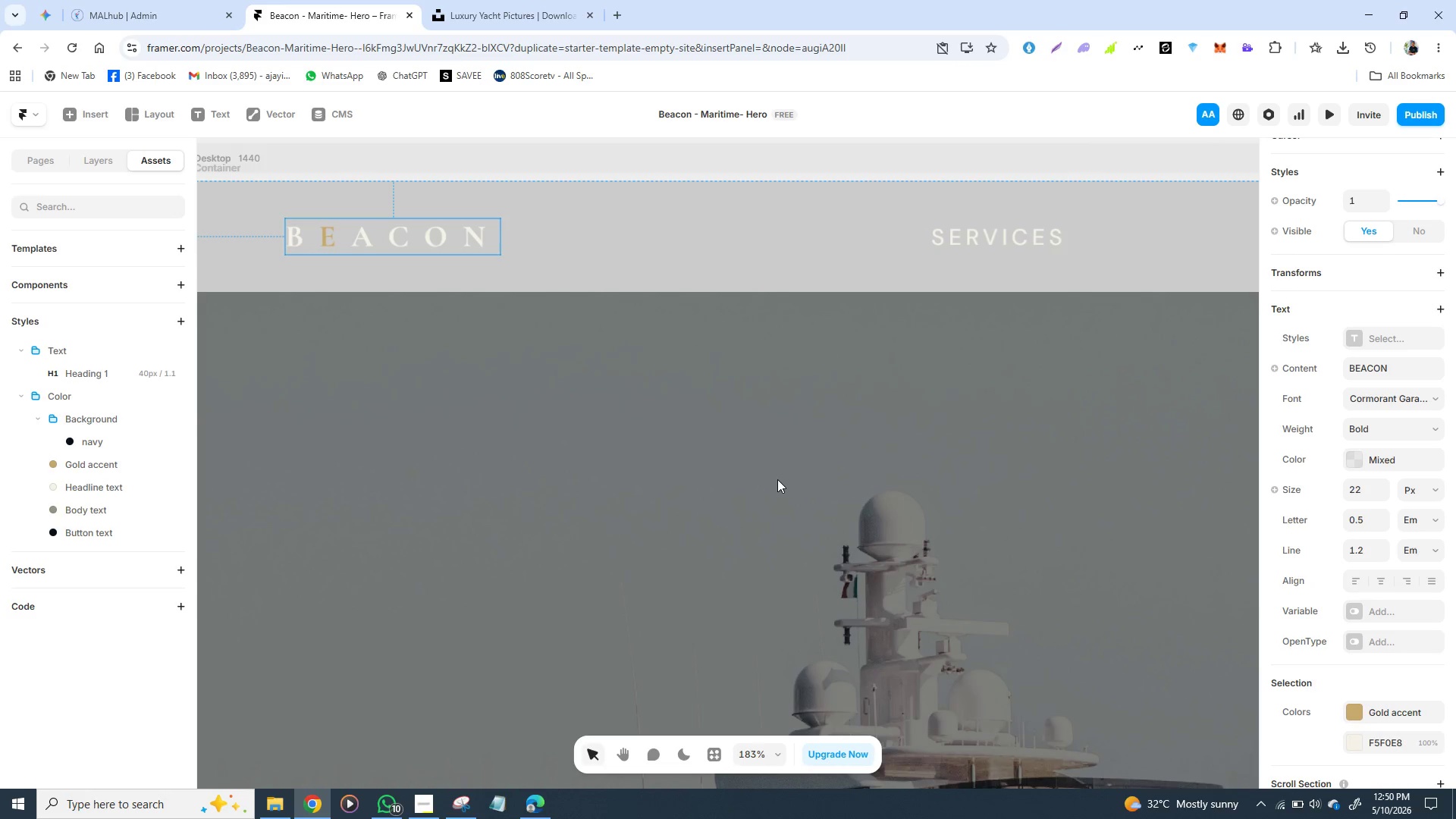 
left_click([528, 334])
 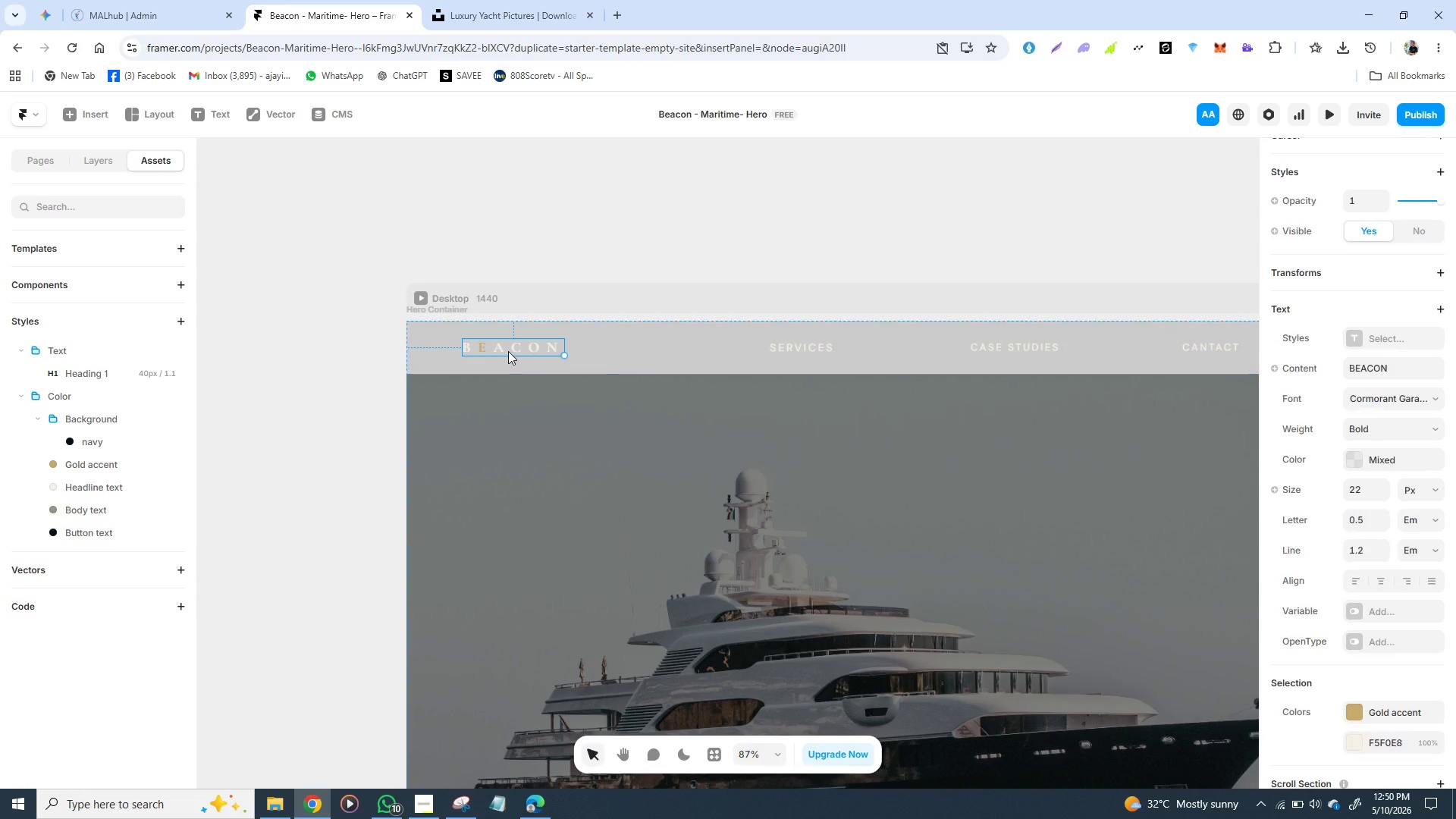 
left_click([508, 351])
 